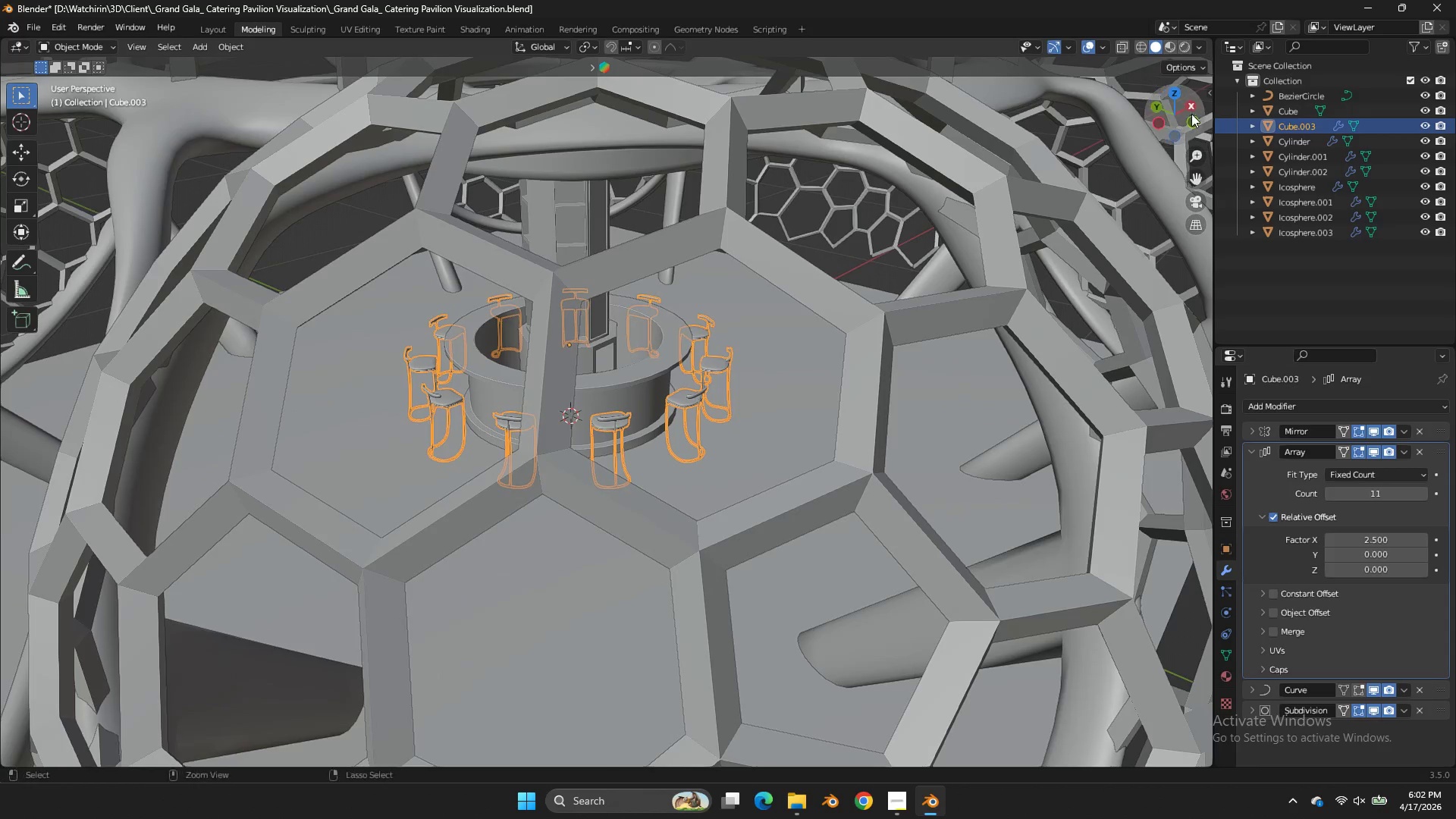 
scroll: coordinate [1194, 163], scroll_direction: none, amount: 0.0
 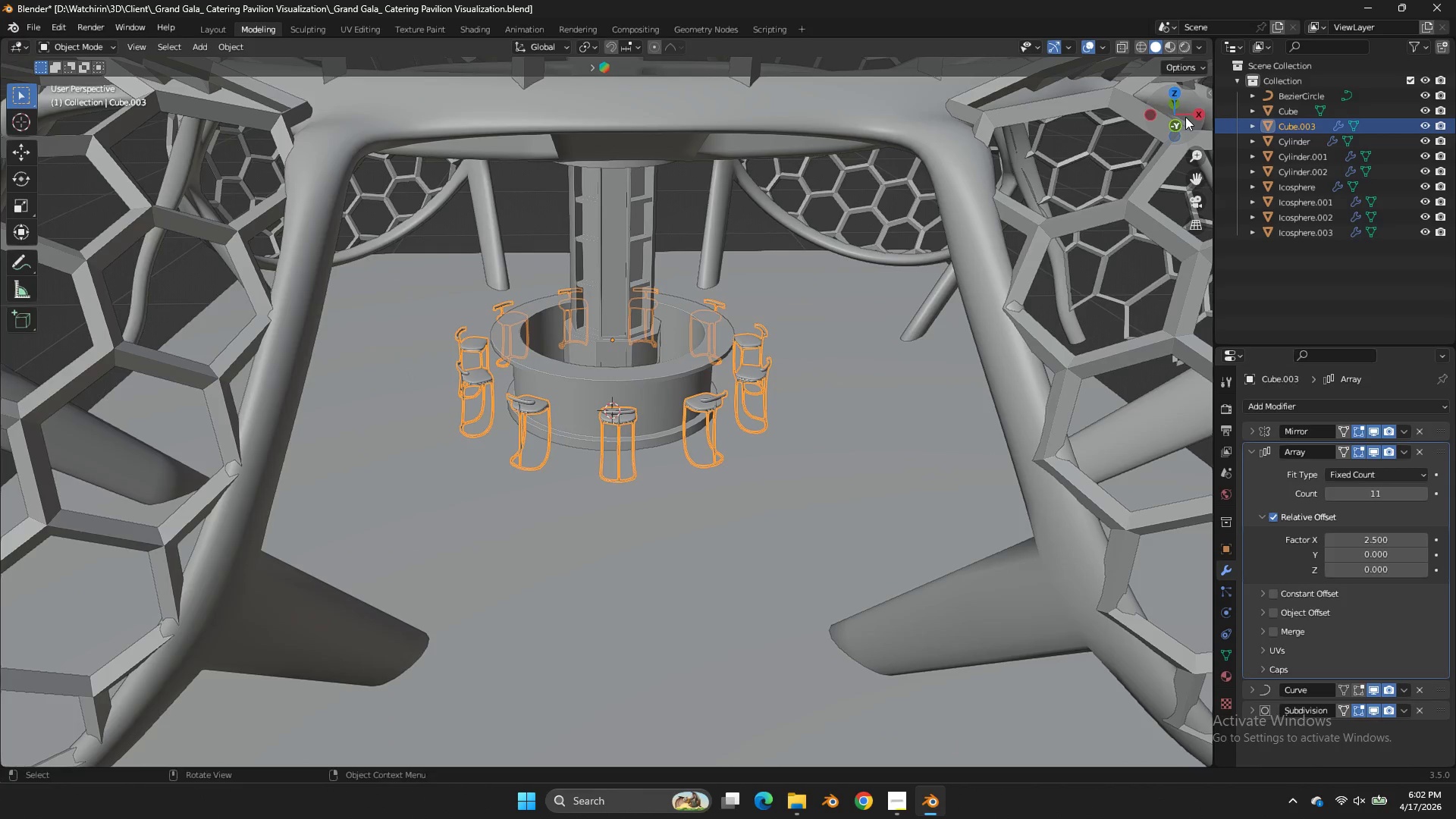 
key(Control+ControlLeft)
 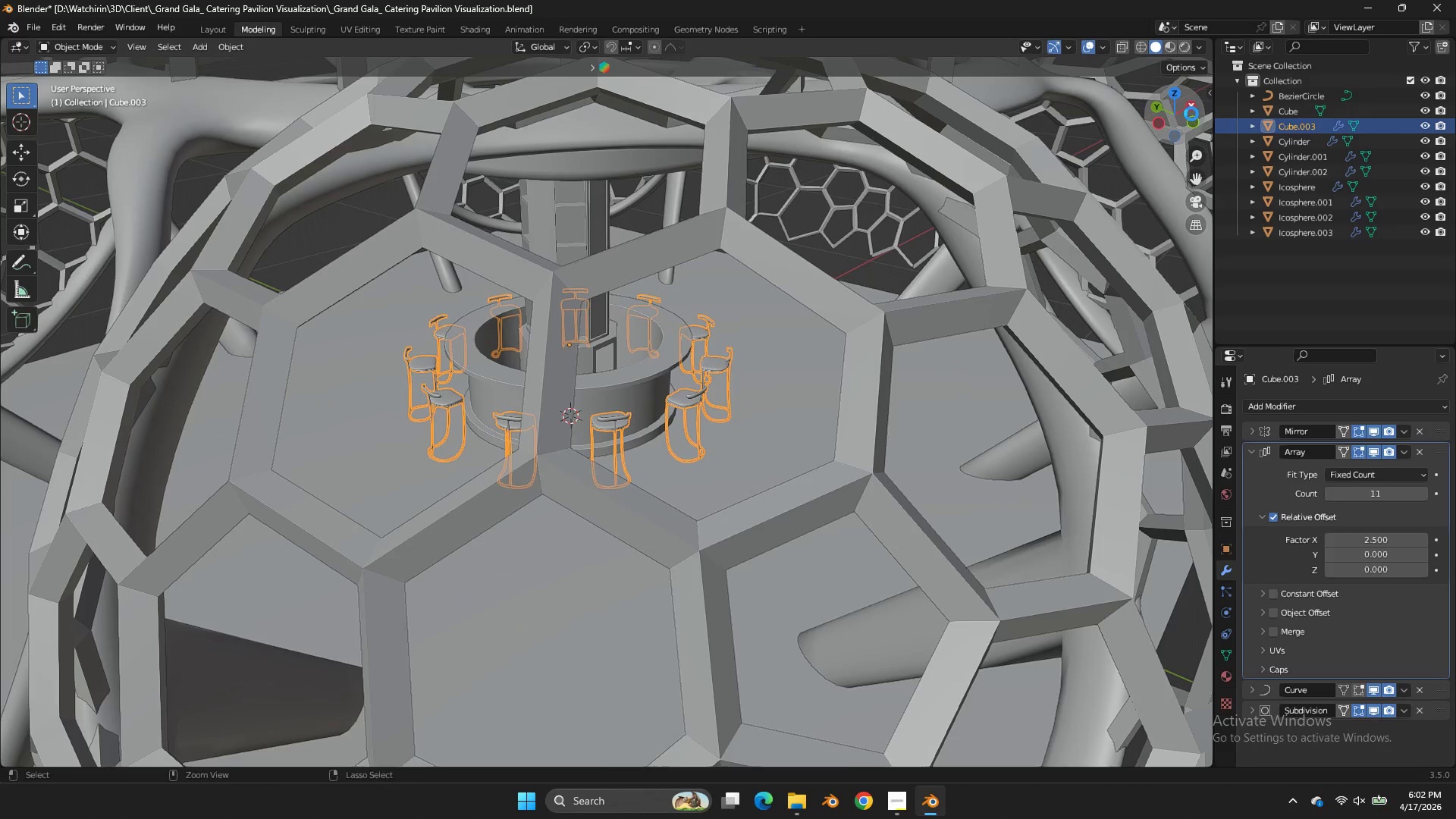 
key(Control+S)
 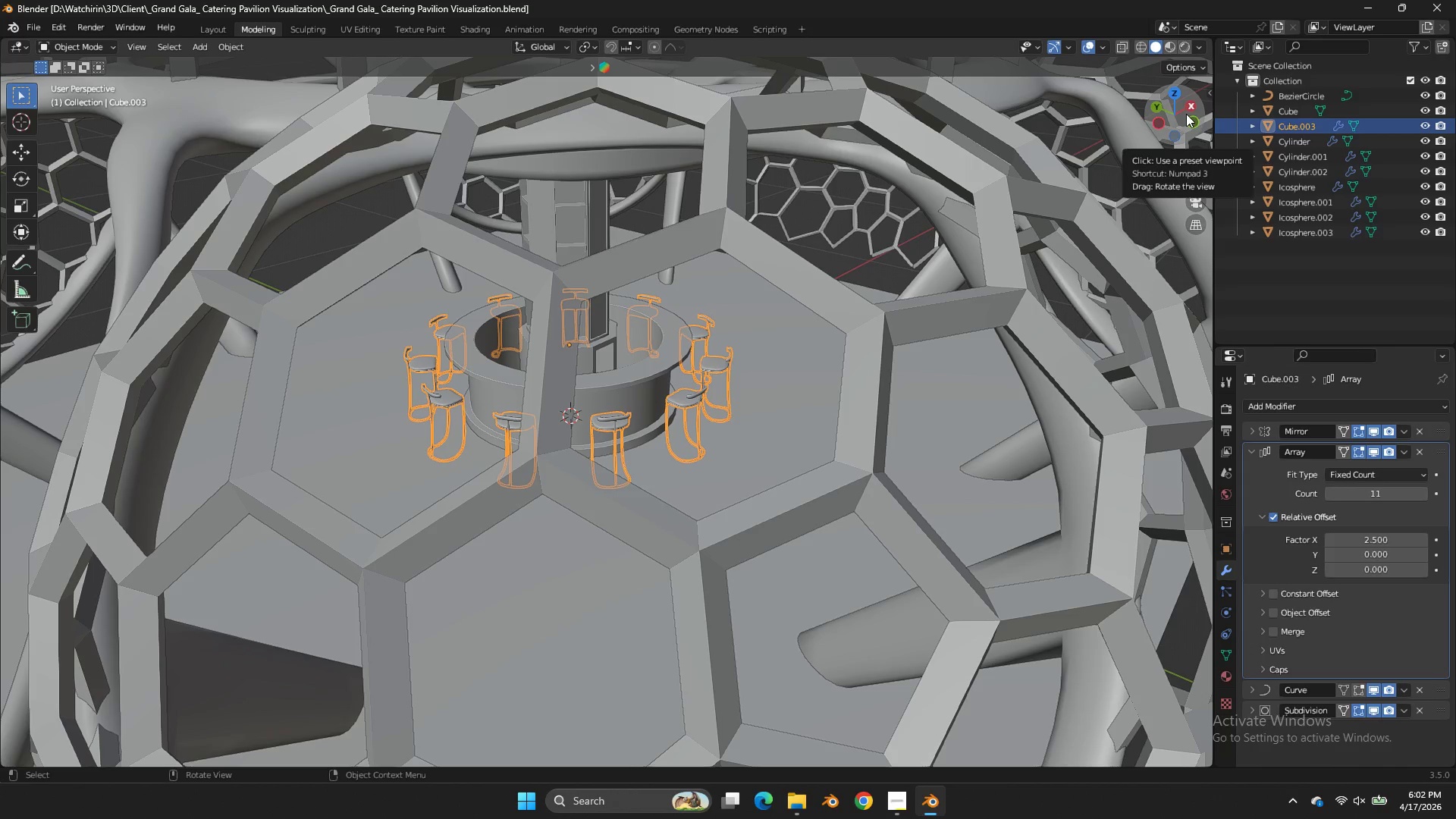 
wait(15.62)
 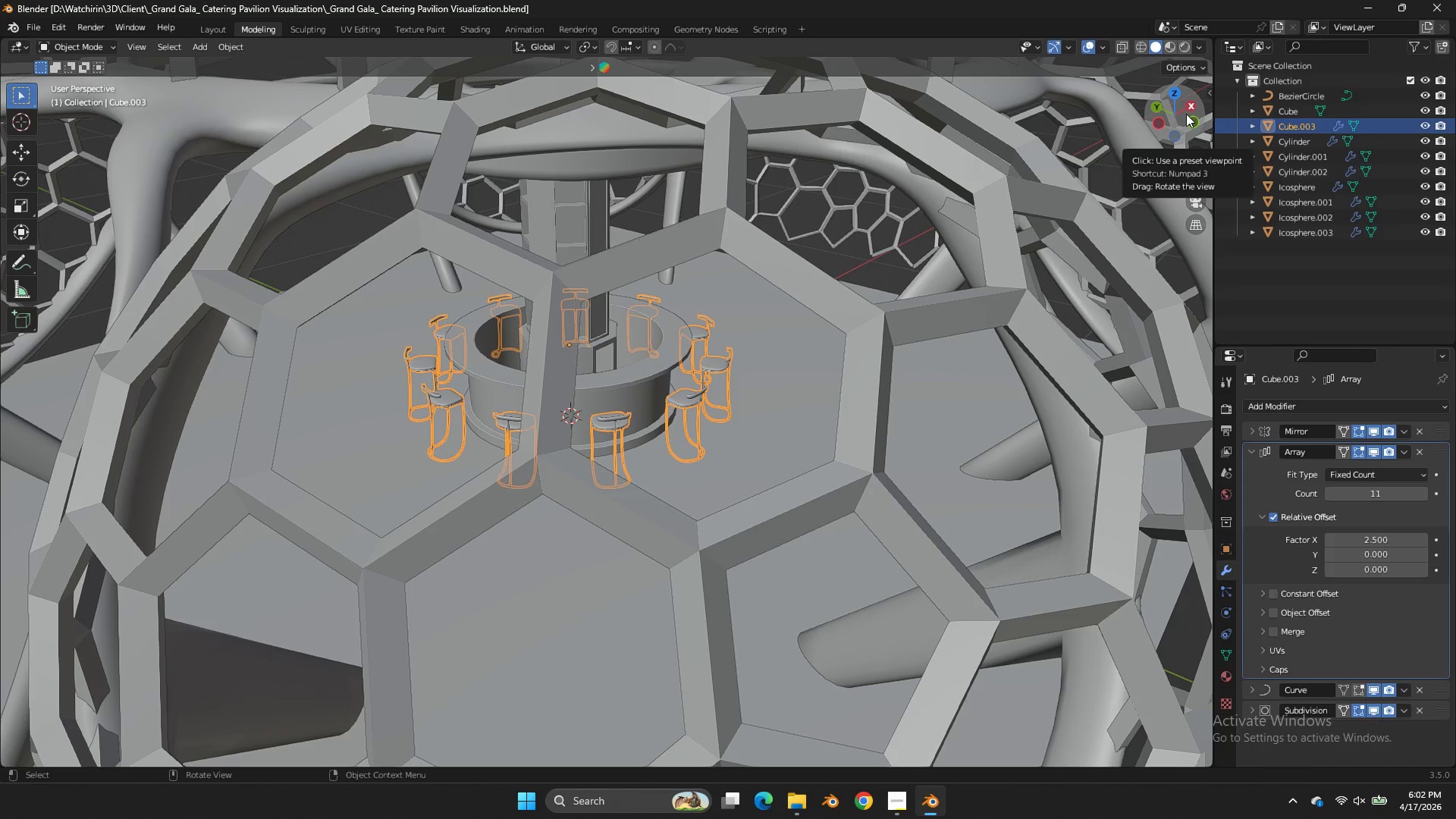 
left_click_drag(start_coordinate=[1161, 99], to_coordinate=[54, 94])
 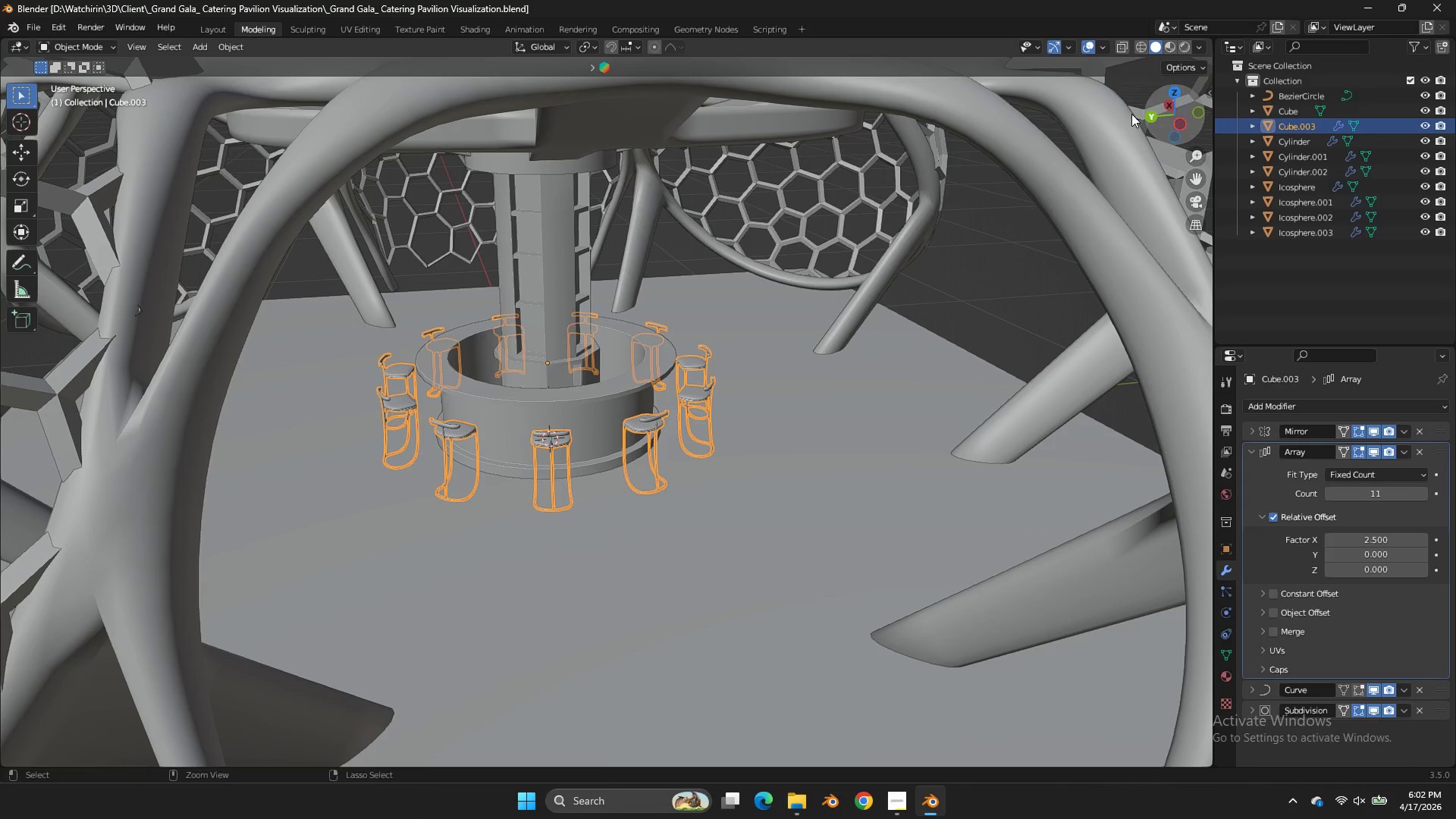 
key(Control+ControlLeft)
 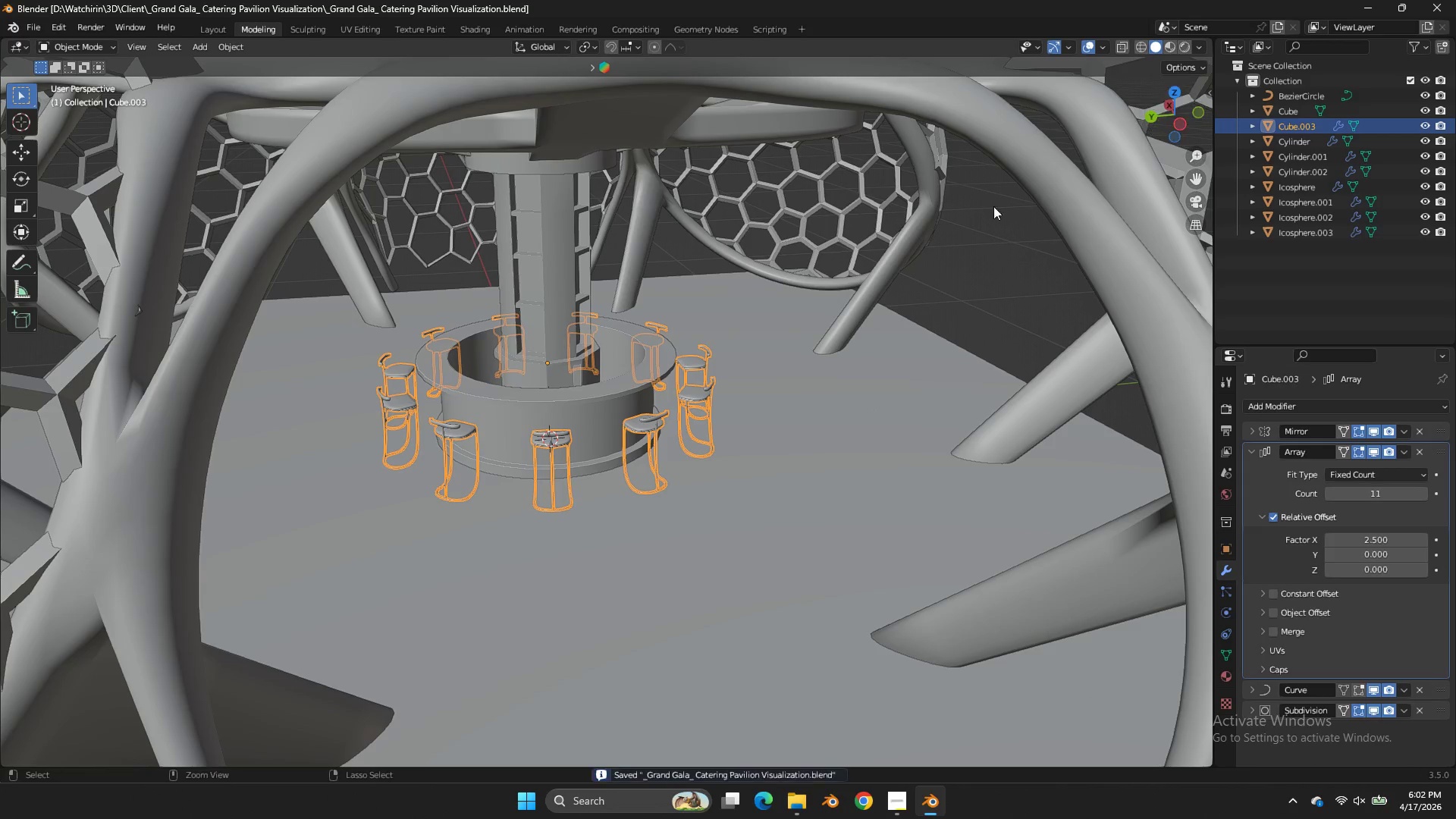 
key(Control+S)
 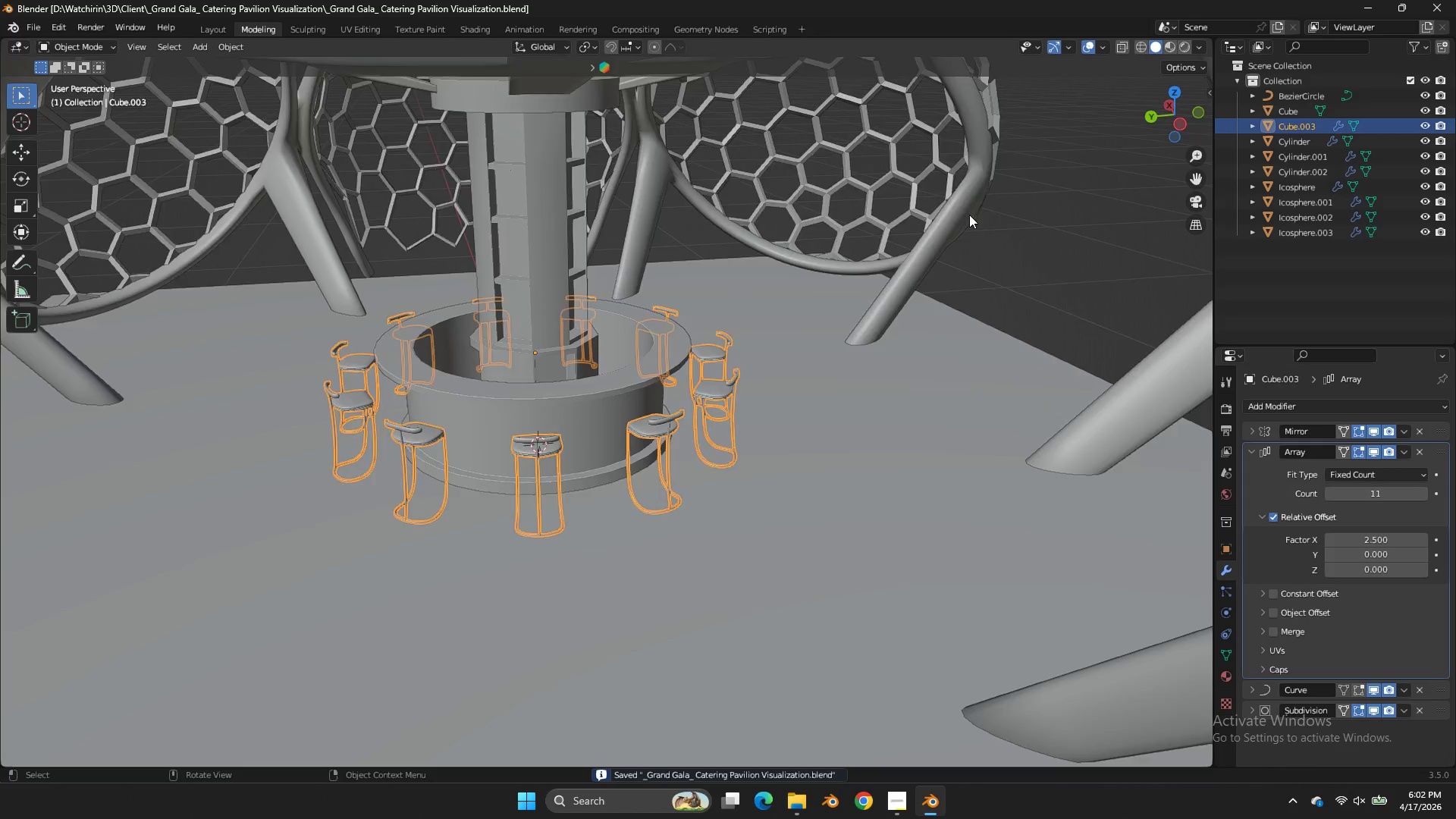 
key(Z)
 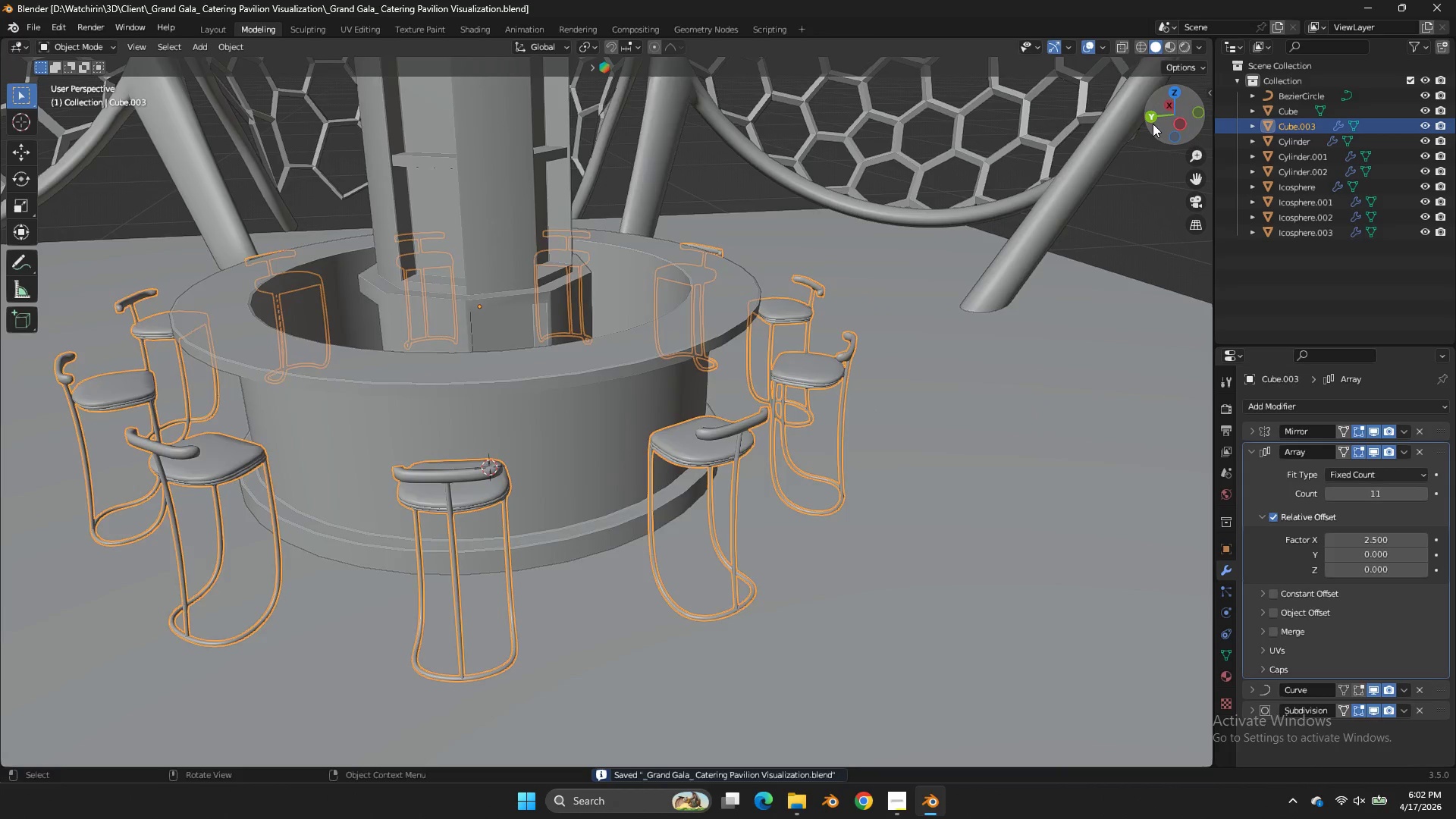 
scroll: coordinate [969, 215], scroll_direction: up, amount: 4.0
 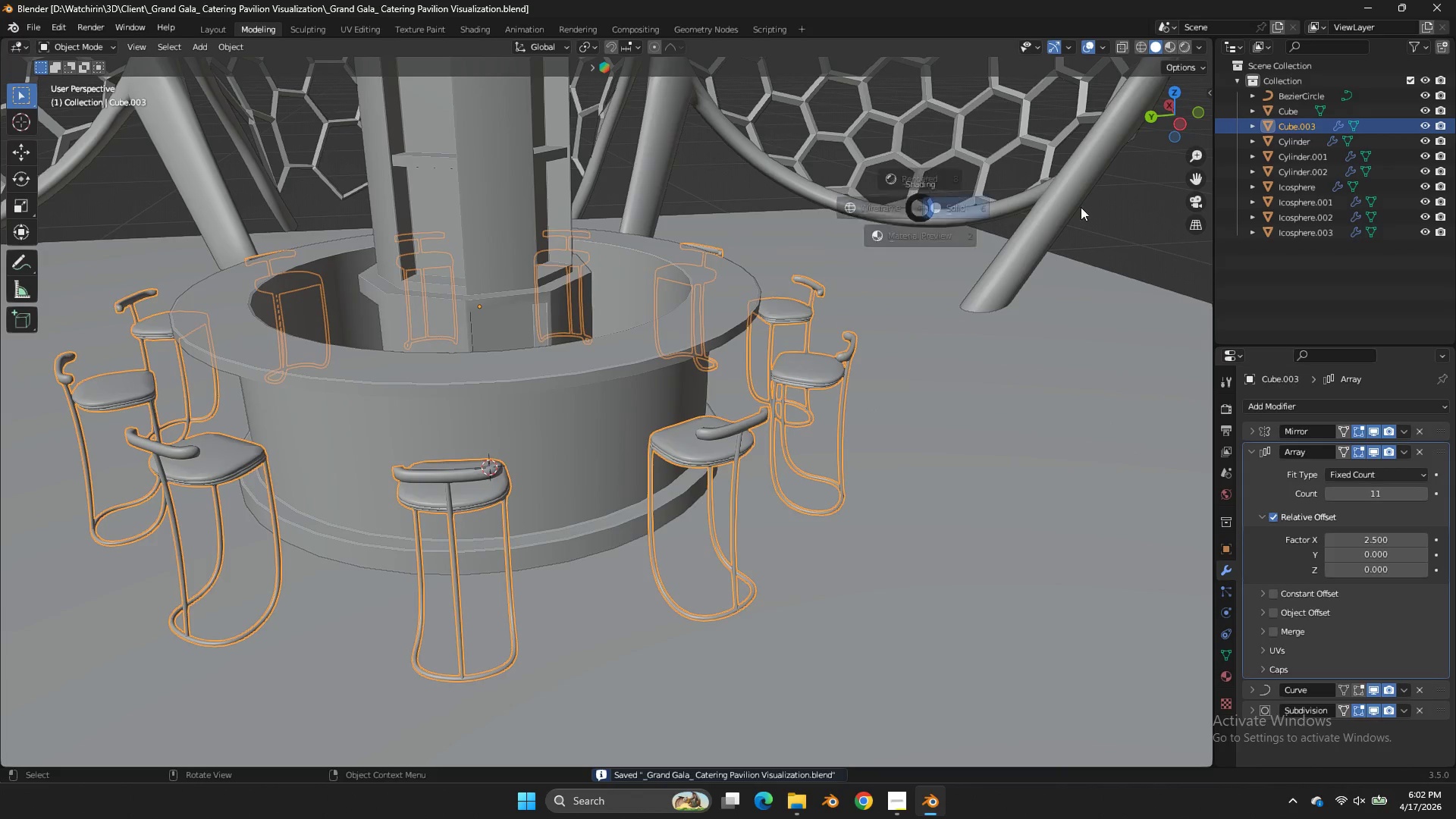 
left_click_drag(start_coordinate=[1153, 123], to_coordinate=[77, 124])
 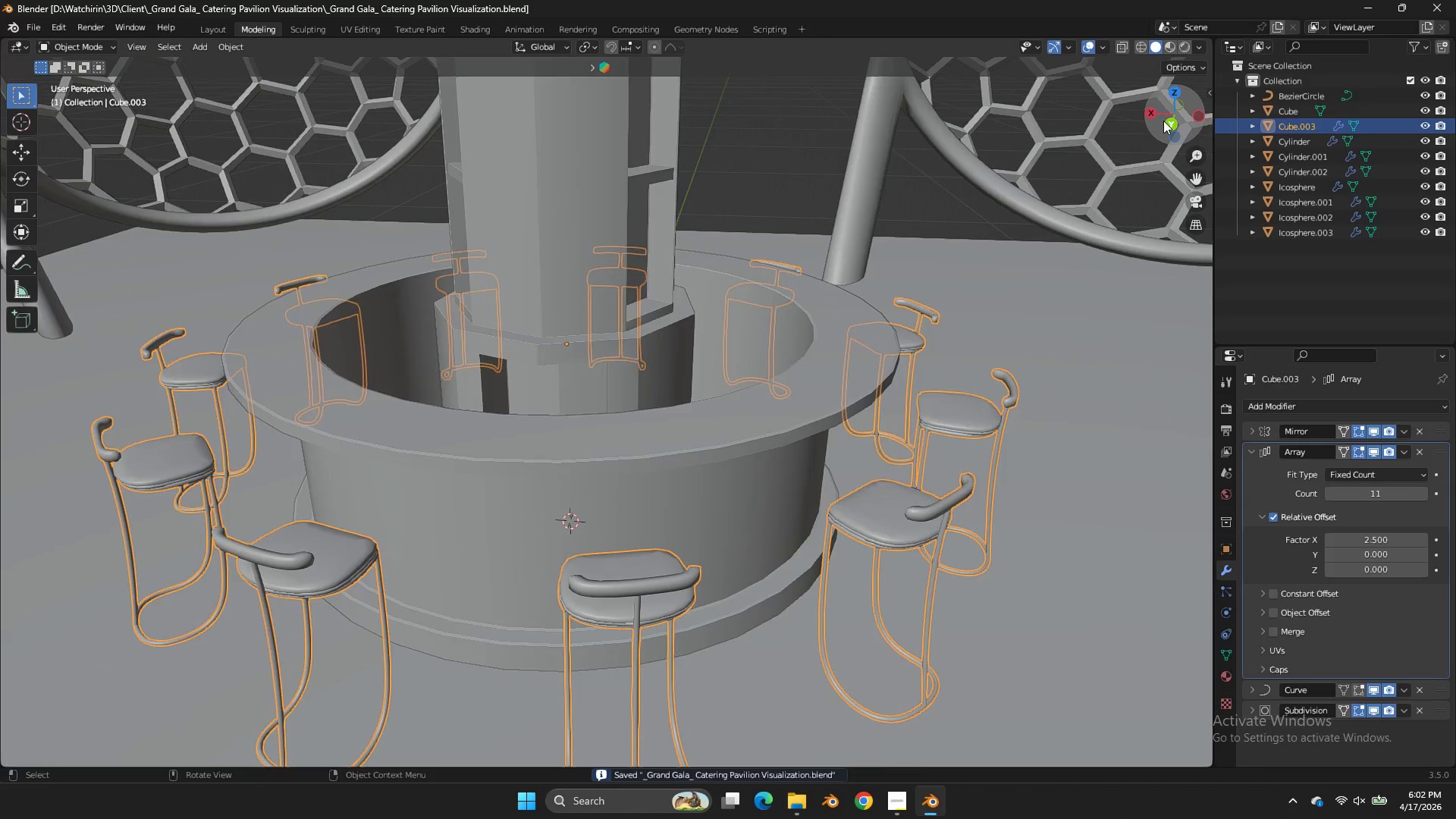 
scroll: coordinate [854, 356], scroll_direction: down, amount: 5.0
 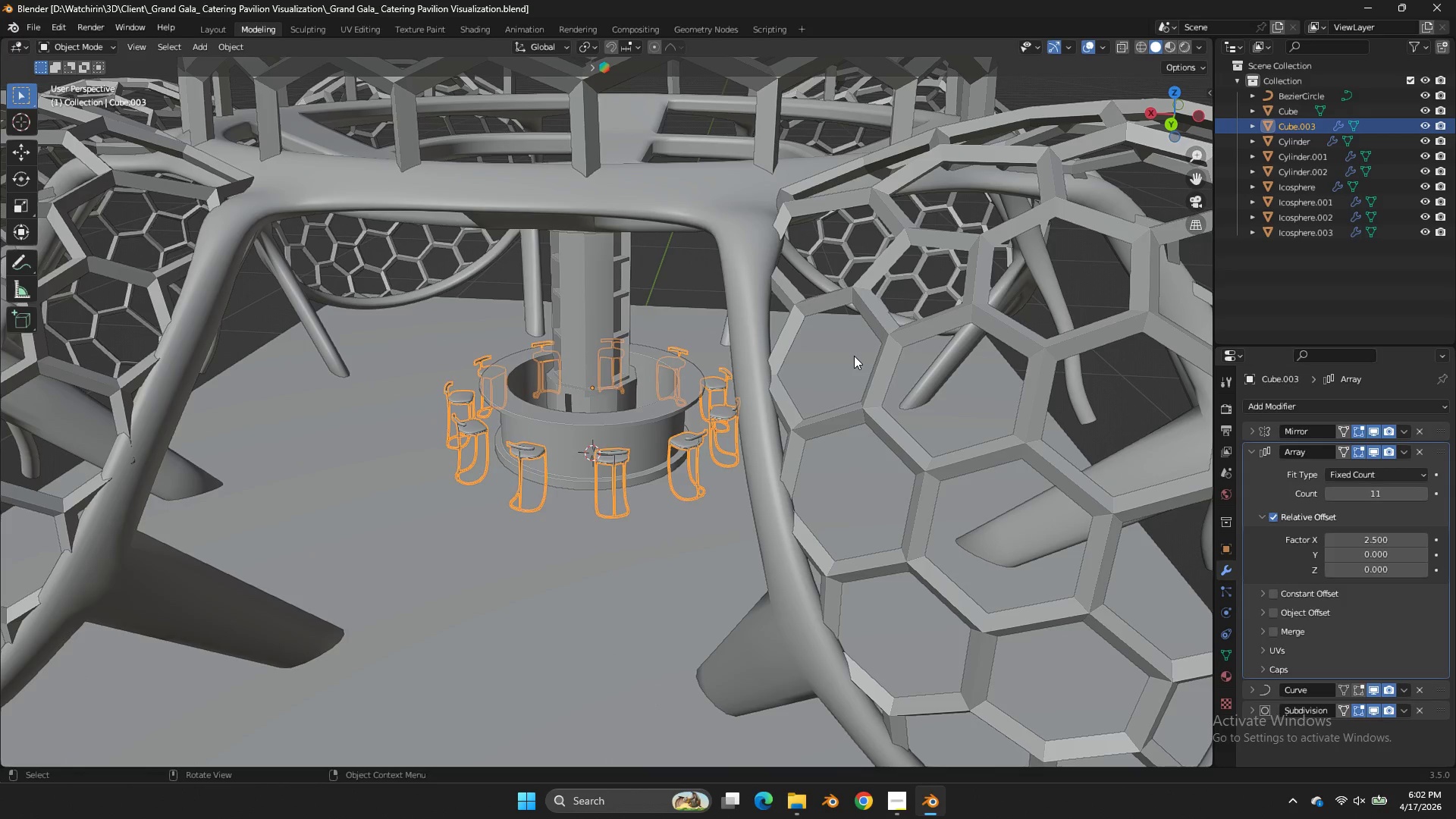 
left_click([485, 553])
 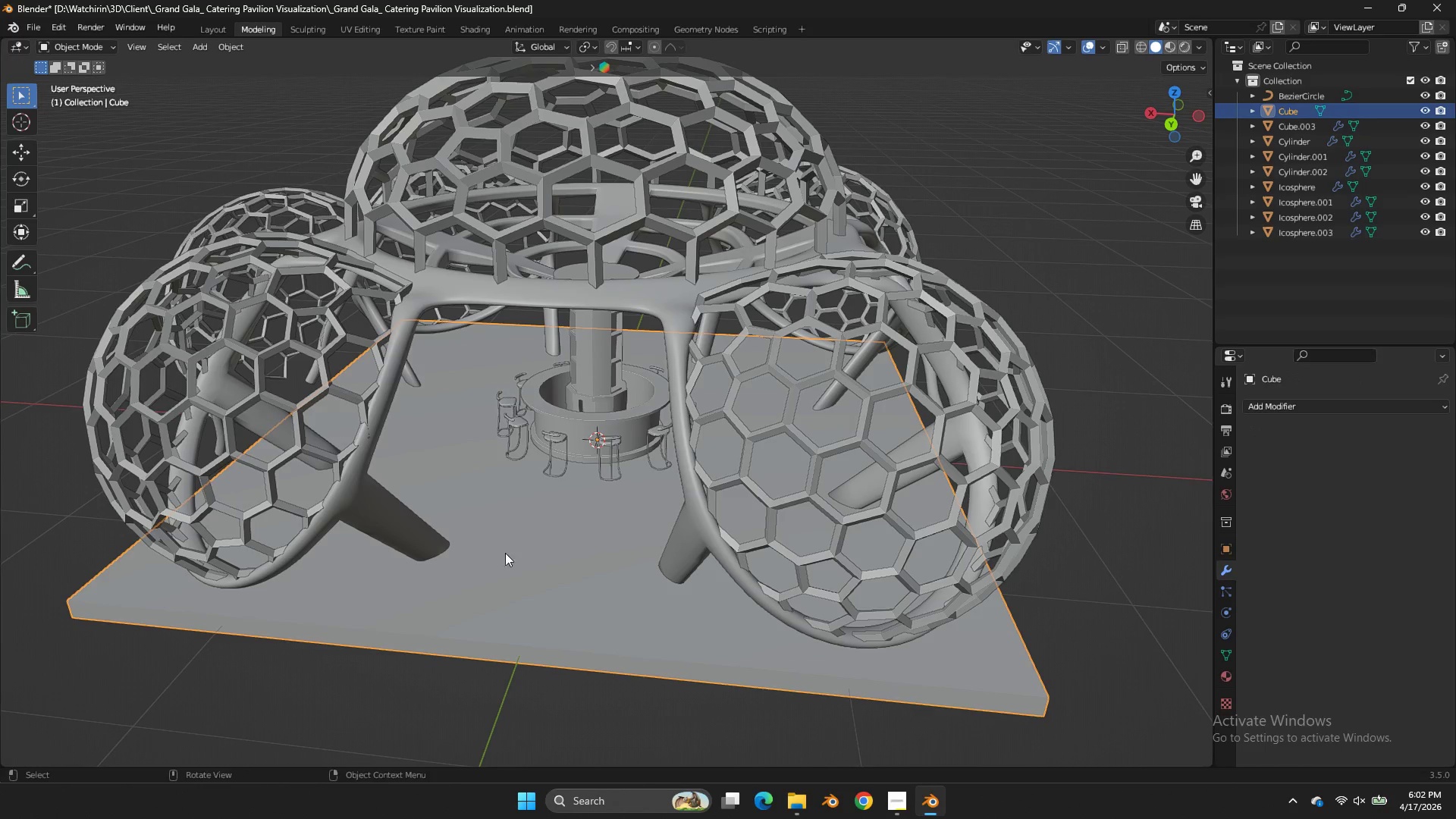 
scroll: coordinate [854, 356], scroll_direction: down, amount: 2.0
 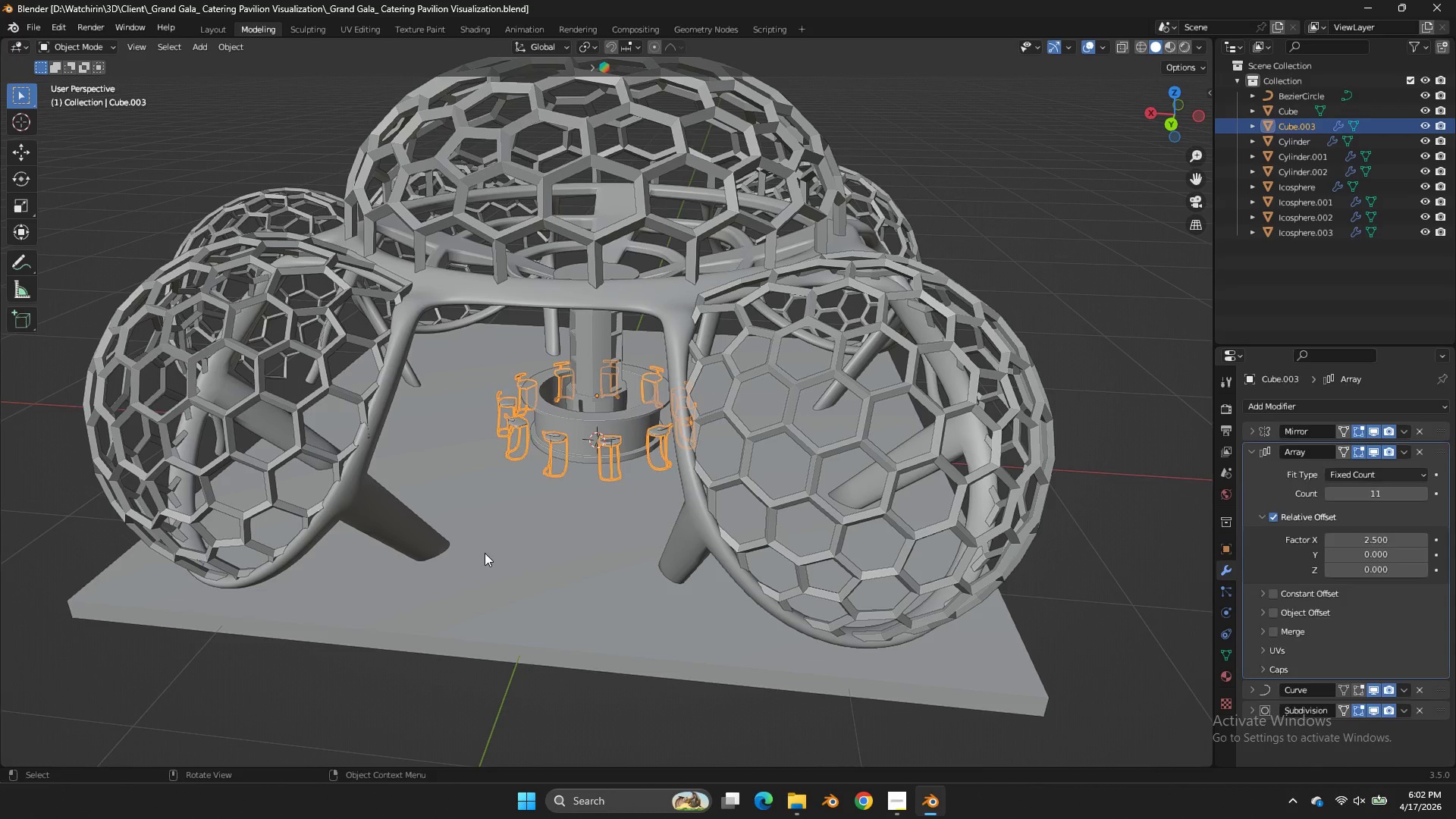 
key(Tab)
 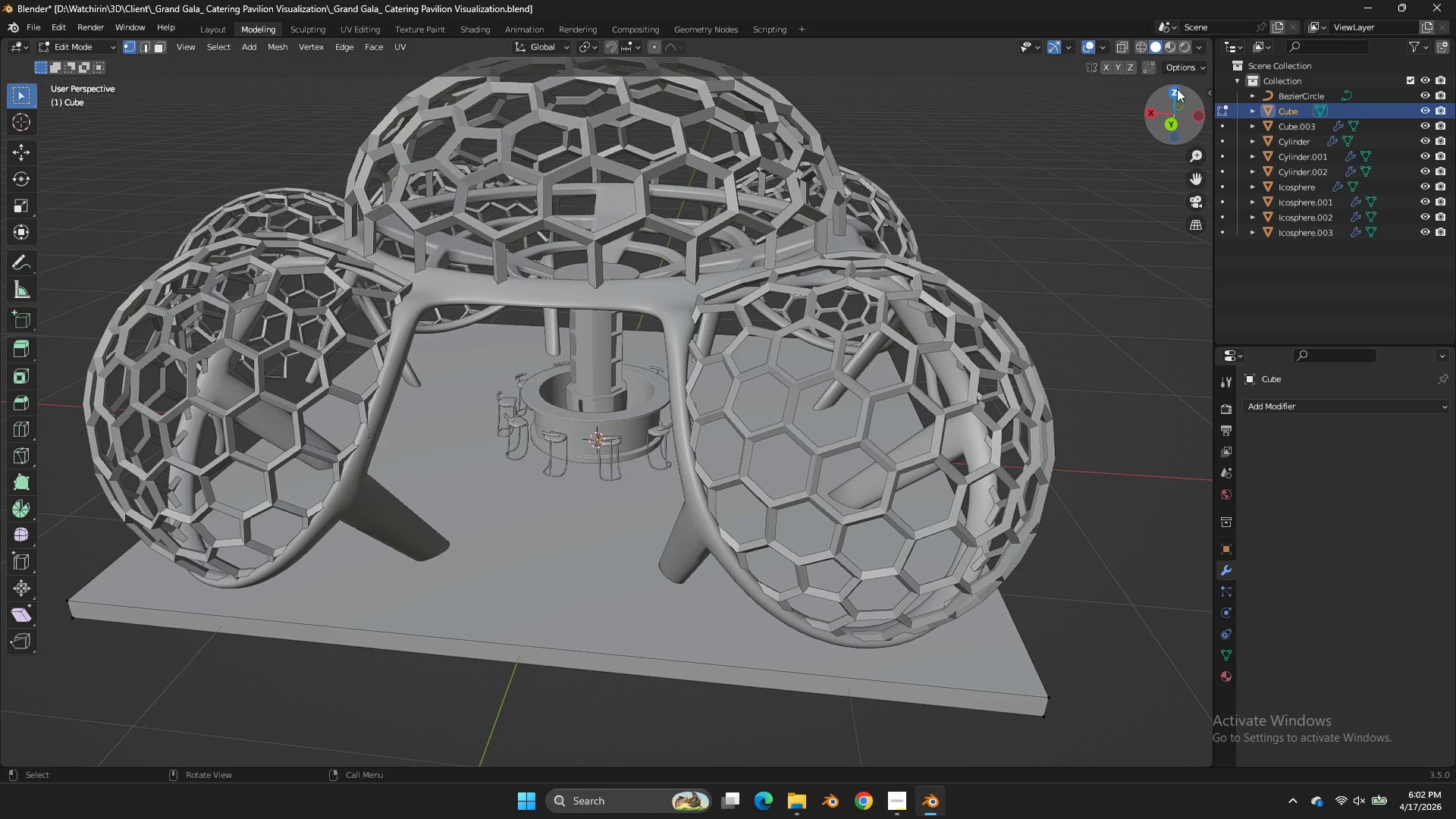 
left_click([1177, 89])
 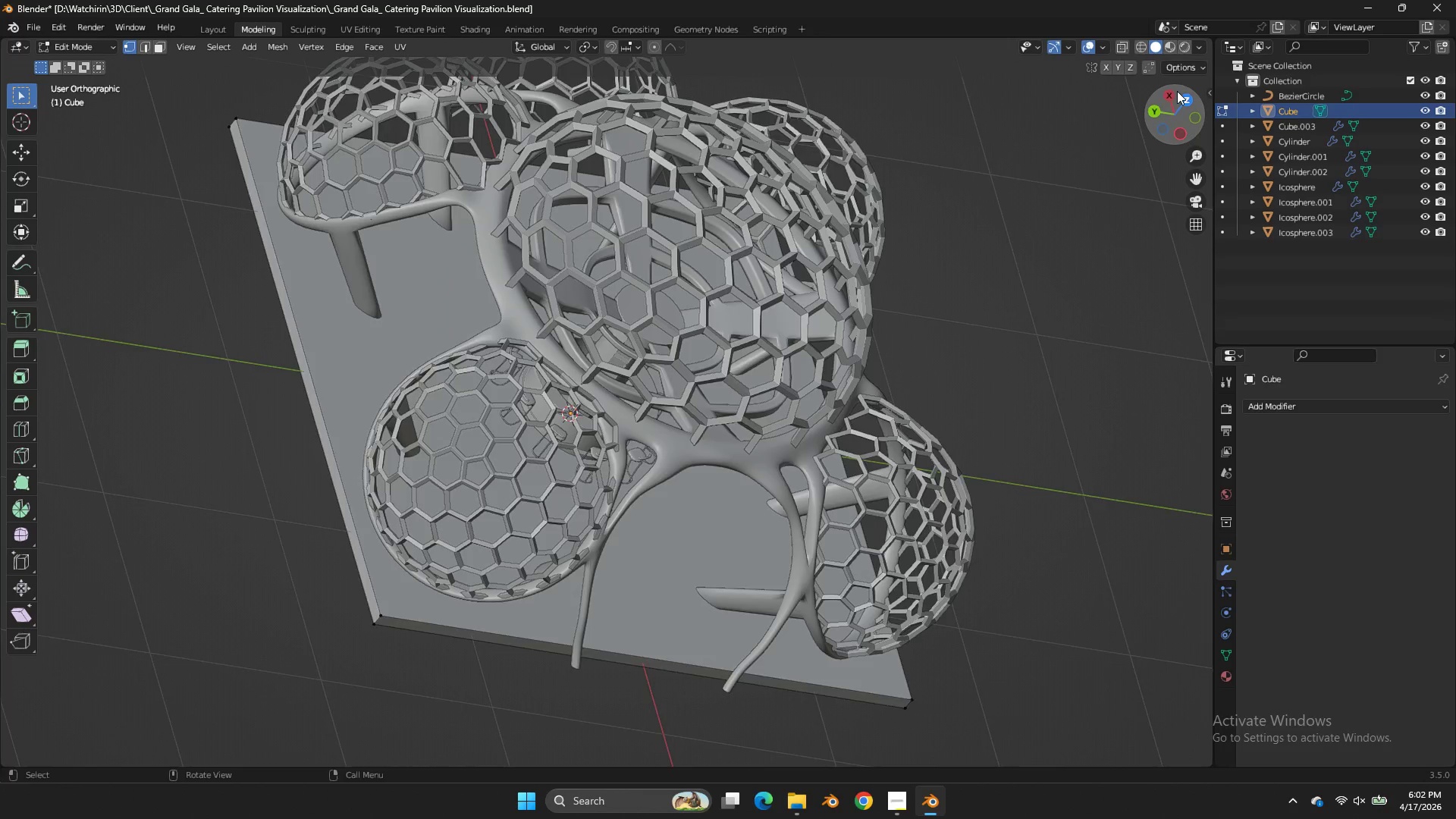 
key(Z)
 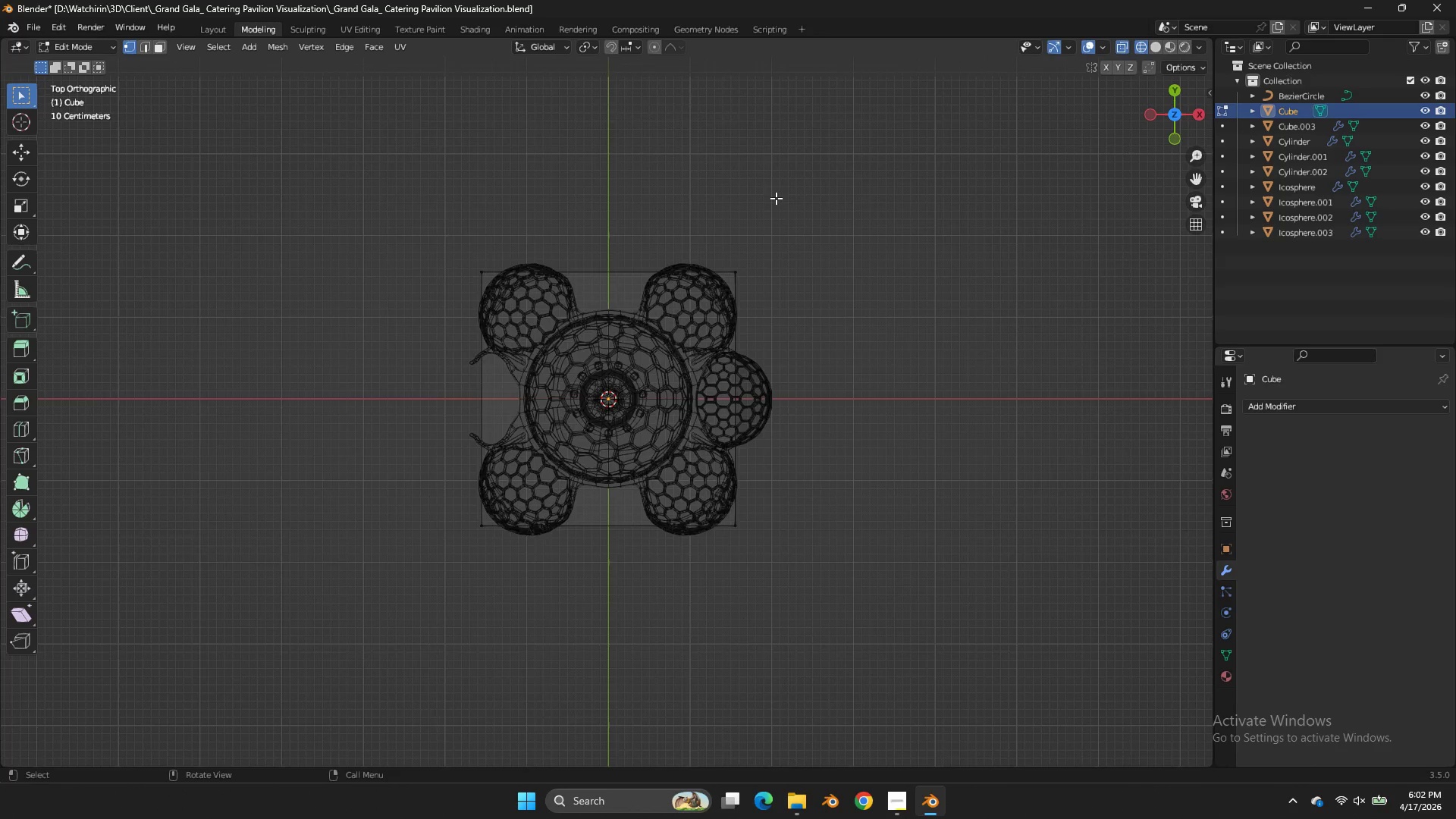 
scroll: coordinate [776, 198], scroll_direction: down, amount: 8.0
 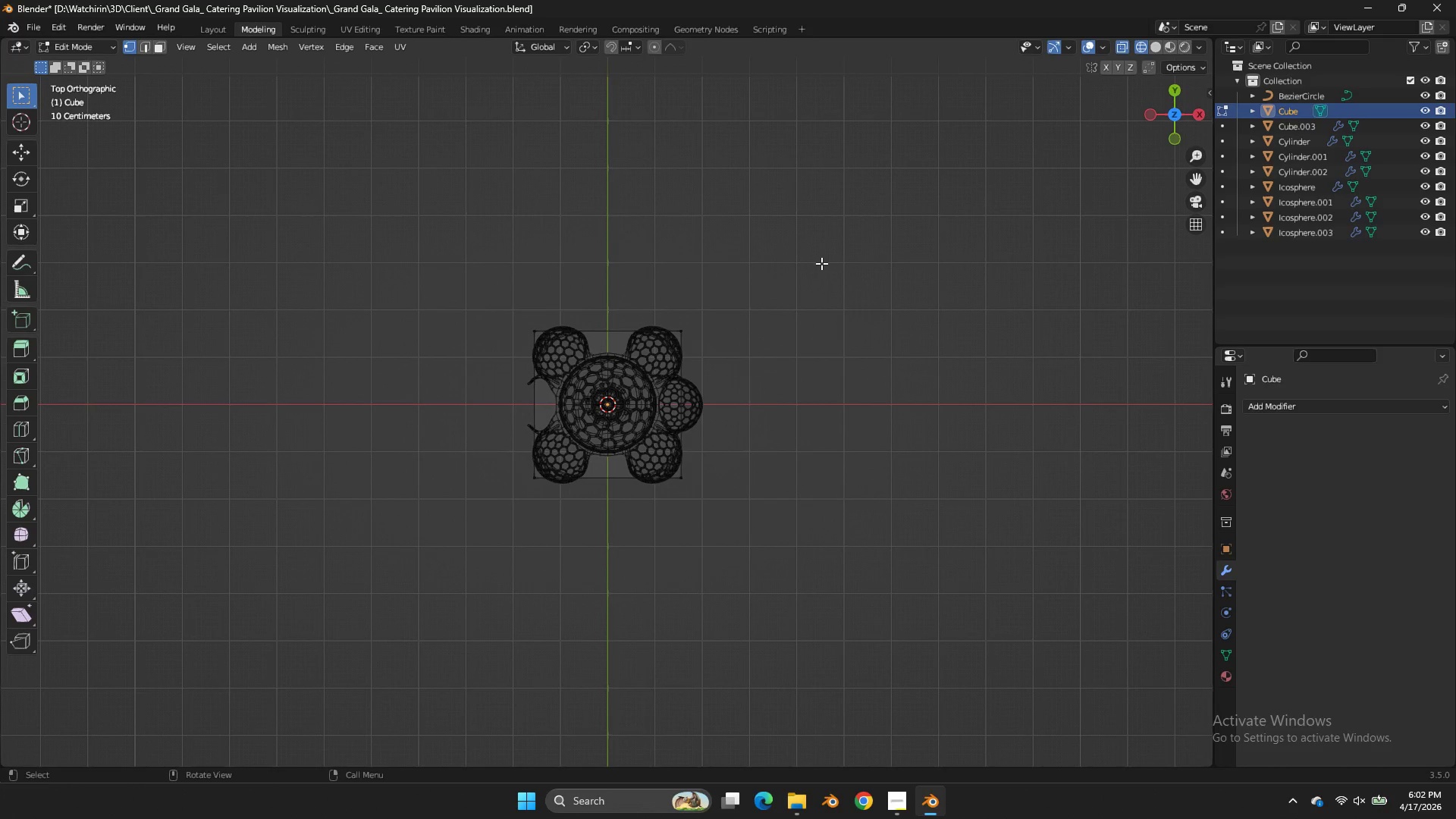 
key(Tab)
 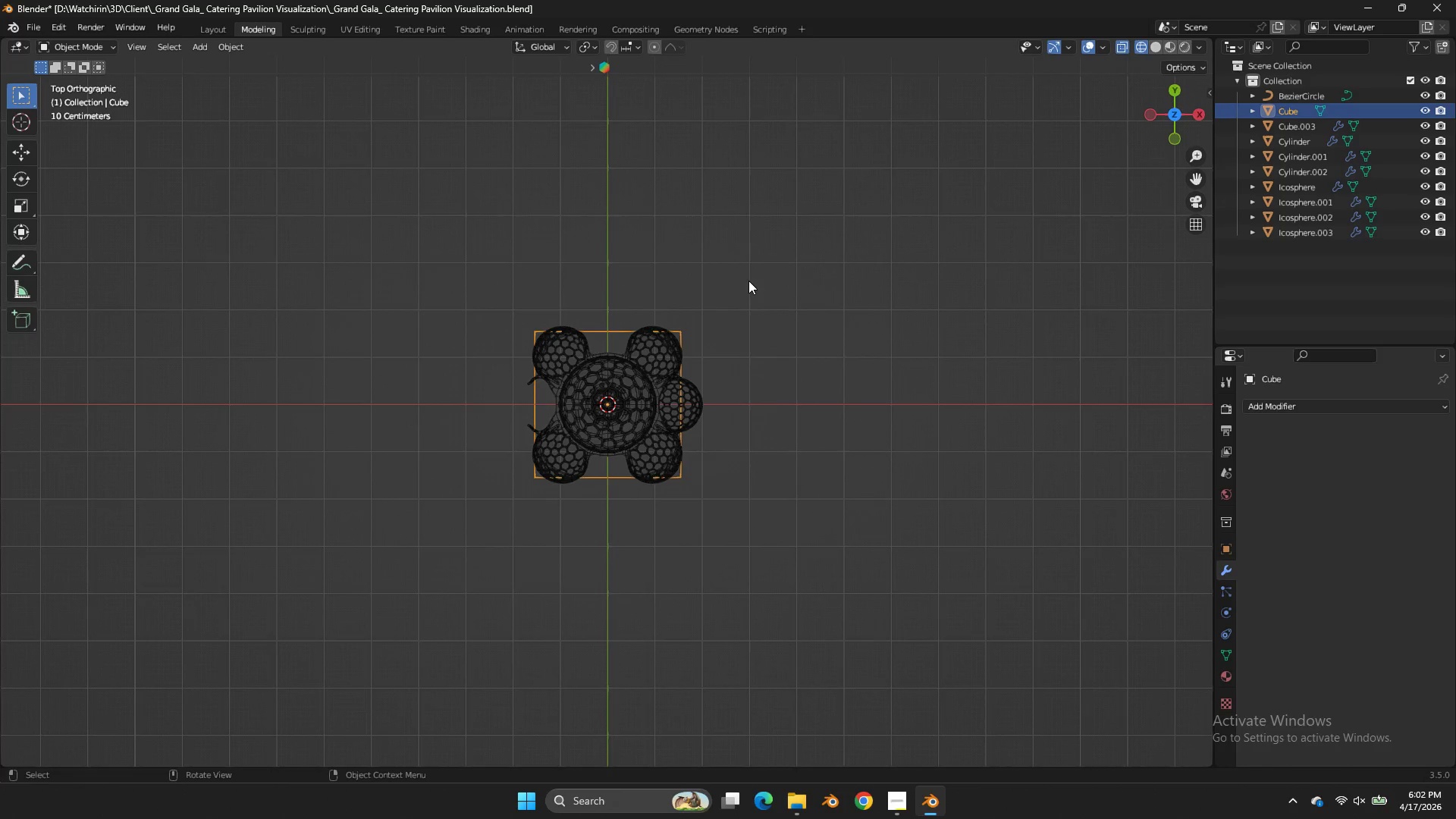 
key(Shift+ShiftLeft)
 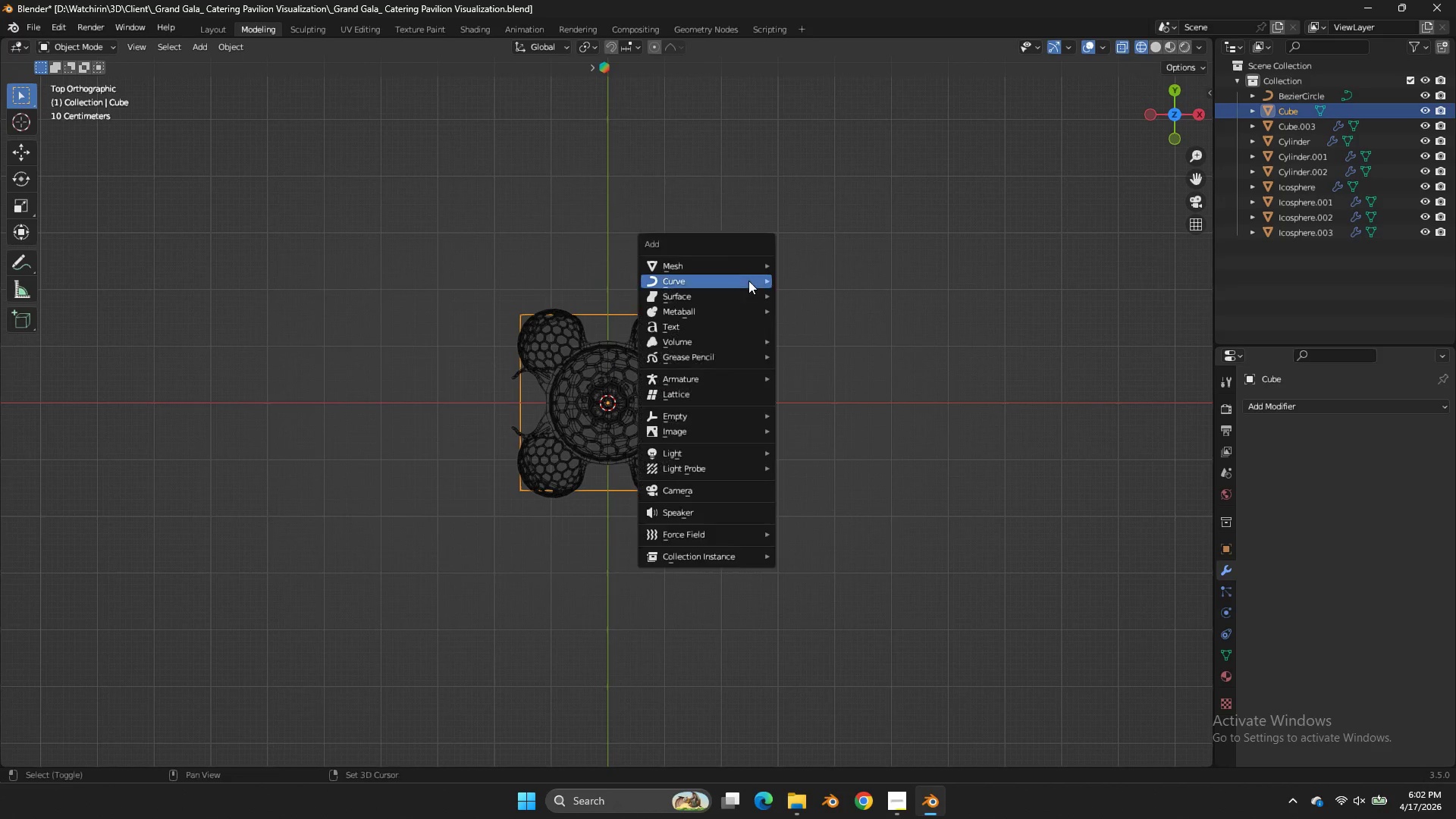 
key(Shift+A)
 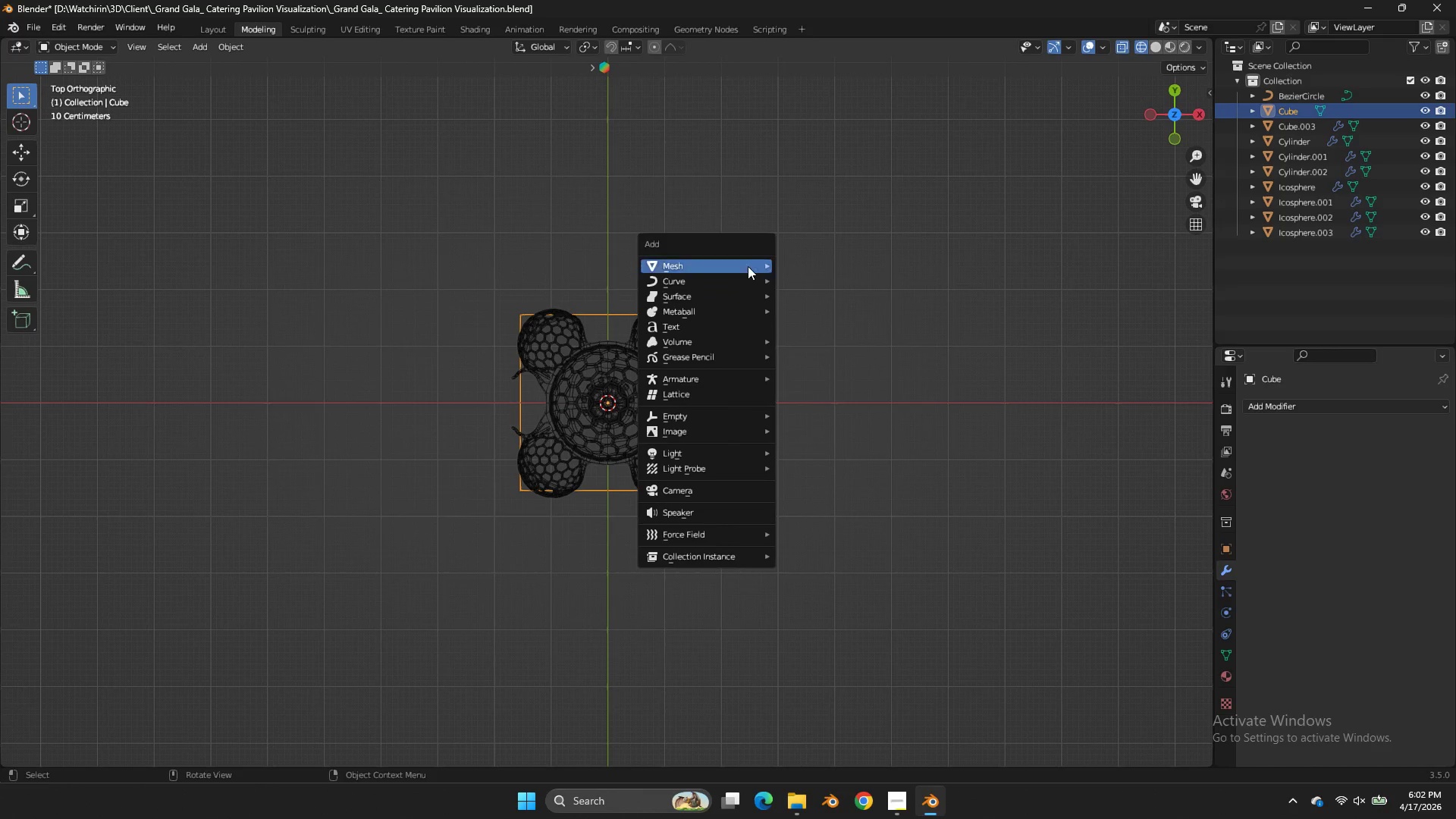 
scroll: coordinate [748, 281], scroll_direction: up, amount: 1.0
 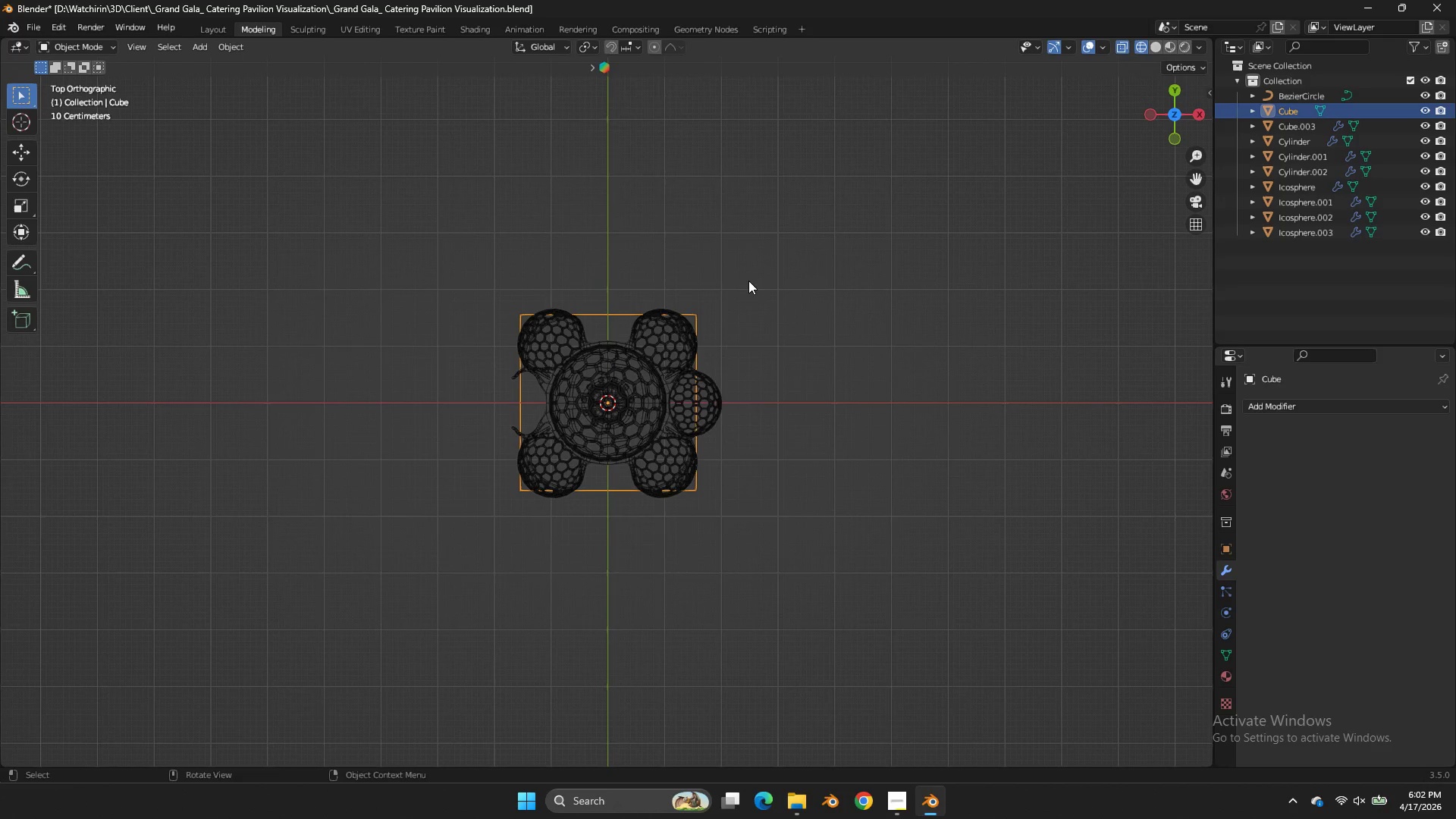 
left_click([748, 266])
 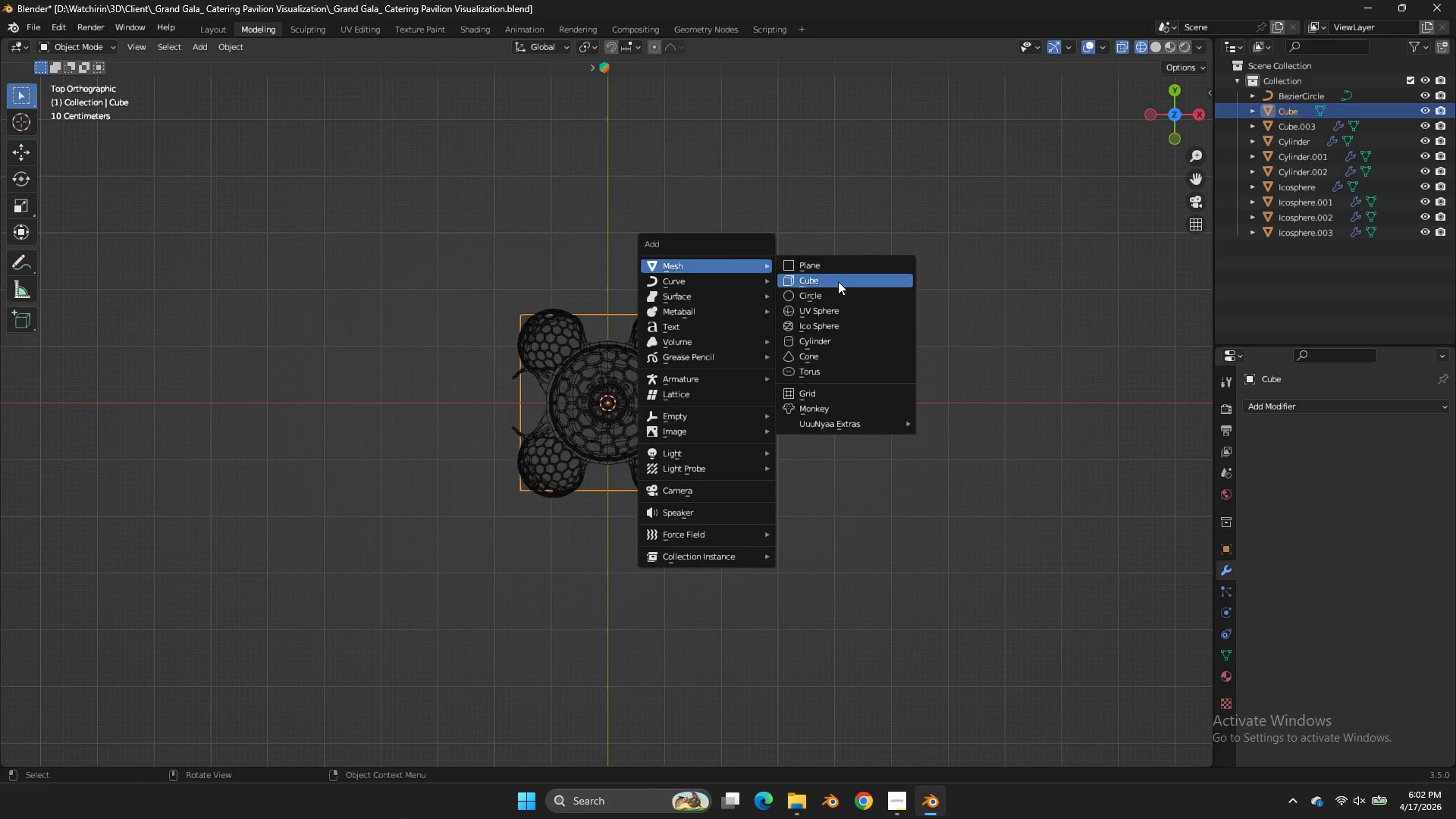 
key(X)
 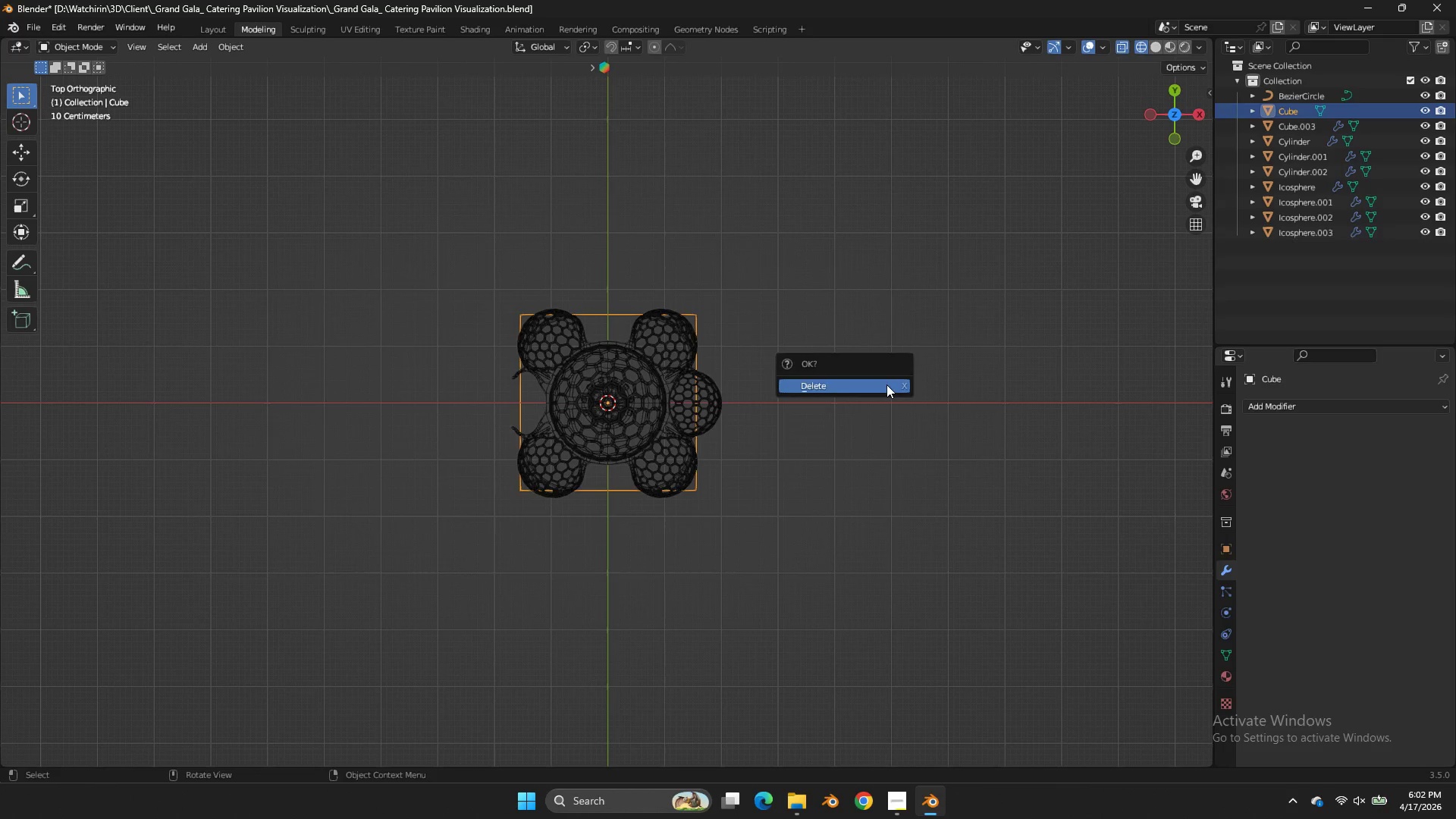 
left_click([886, 384])
 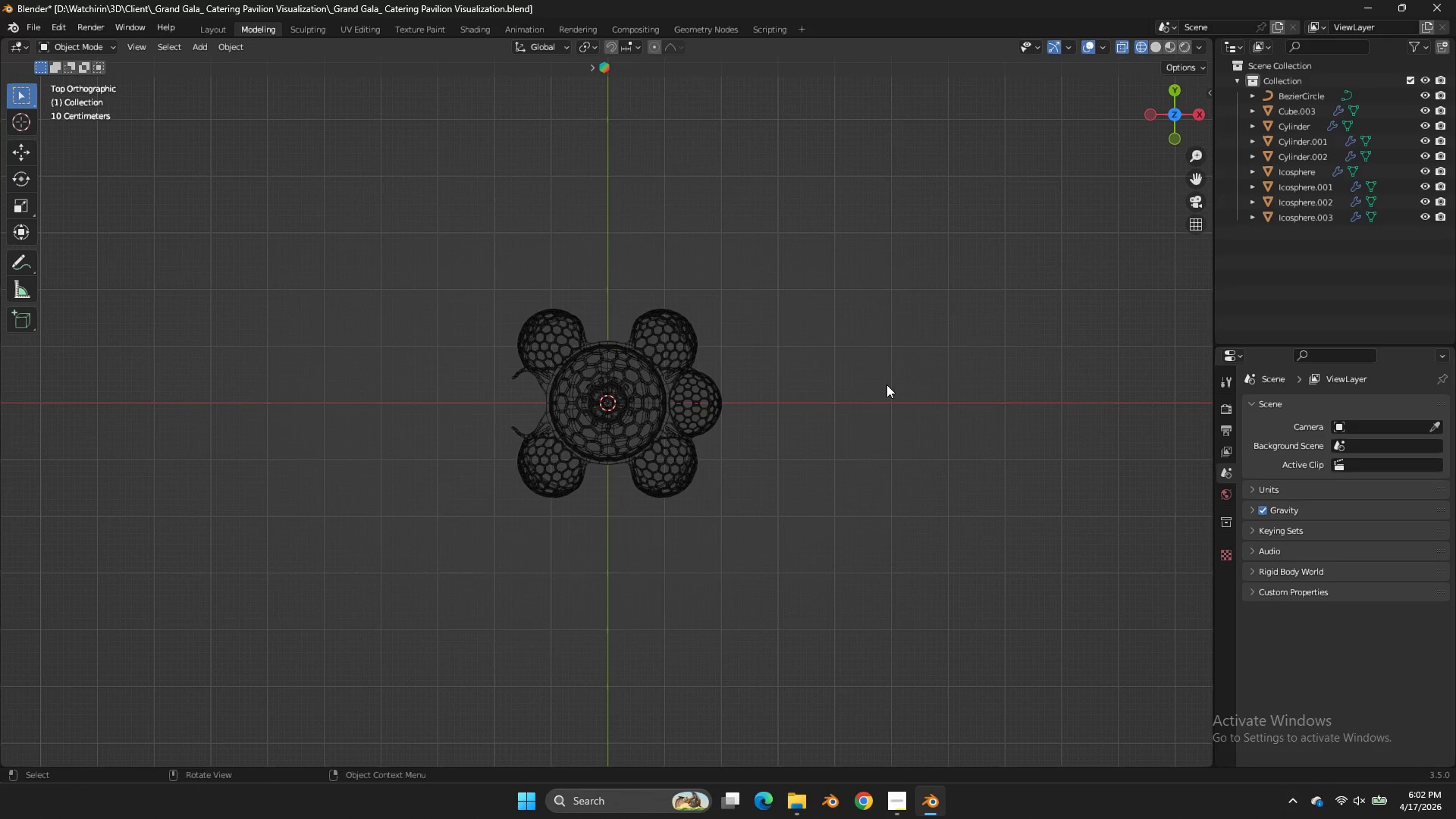 
scroll: coordinate [886, 384], scroll_direction: up, amount: 4.0
 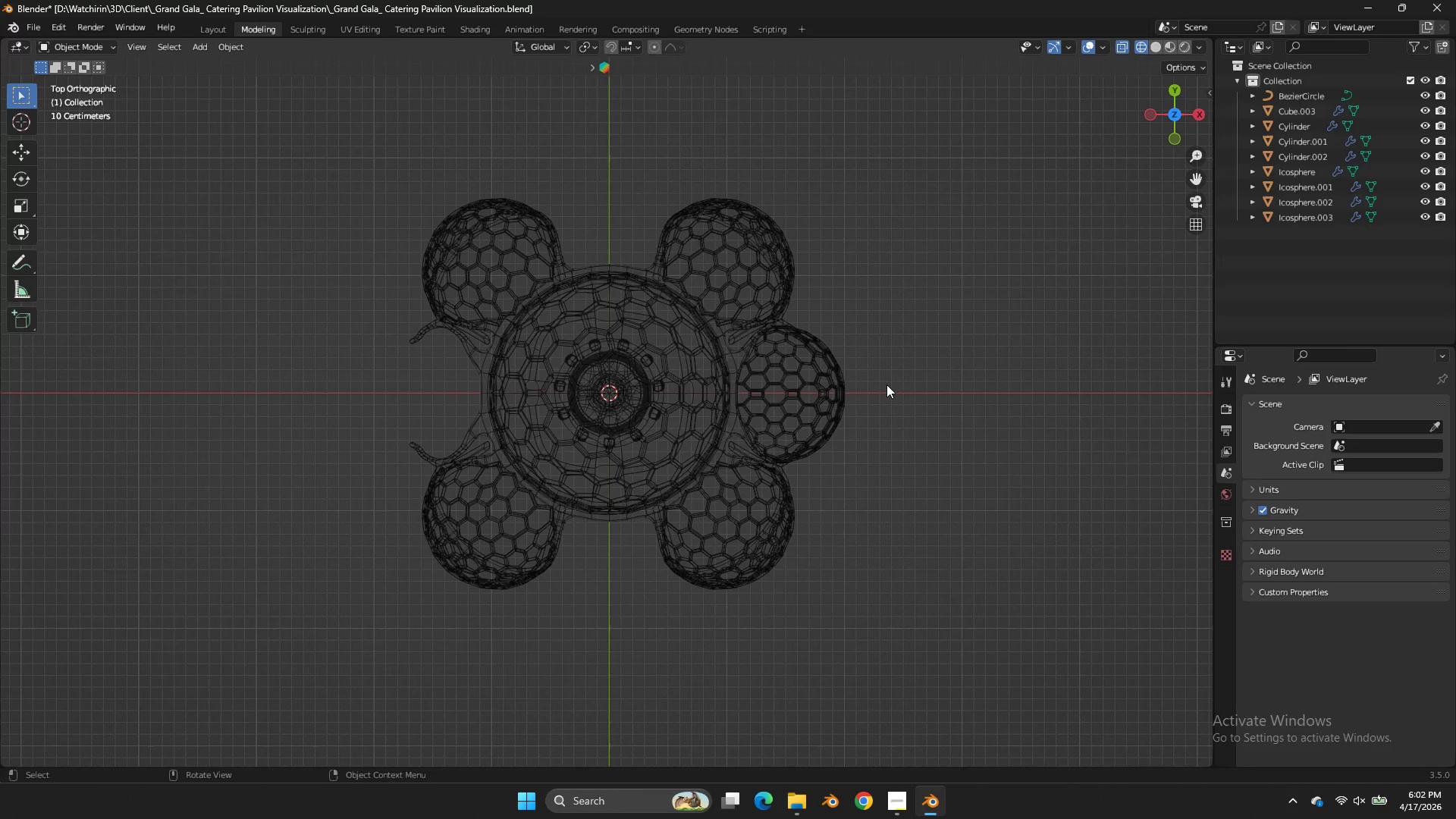 
key(Shift+A)
 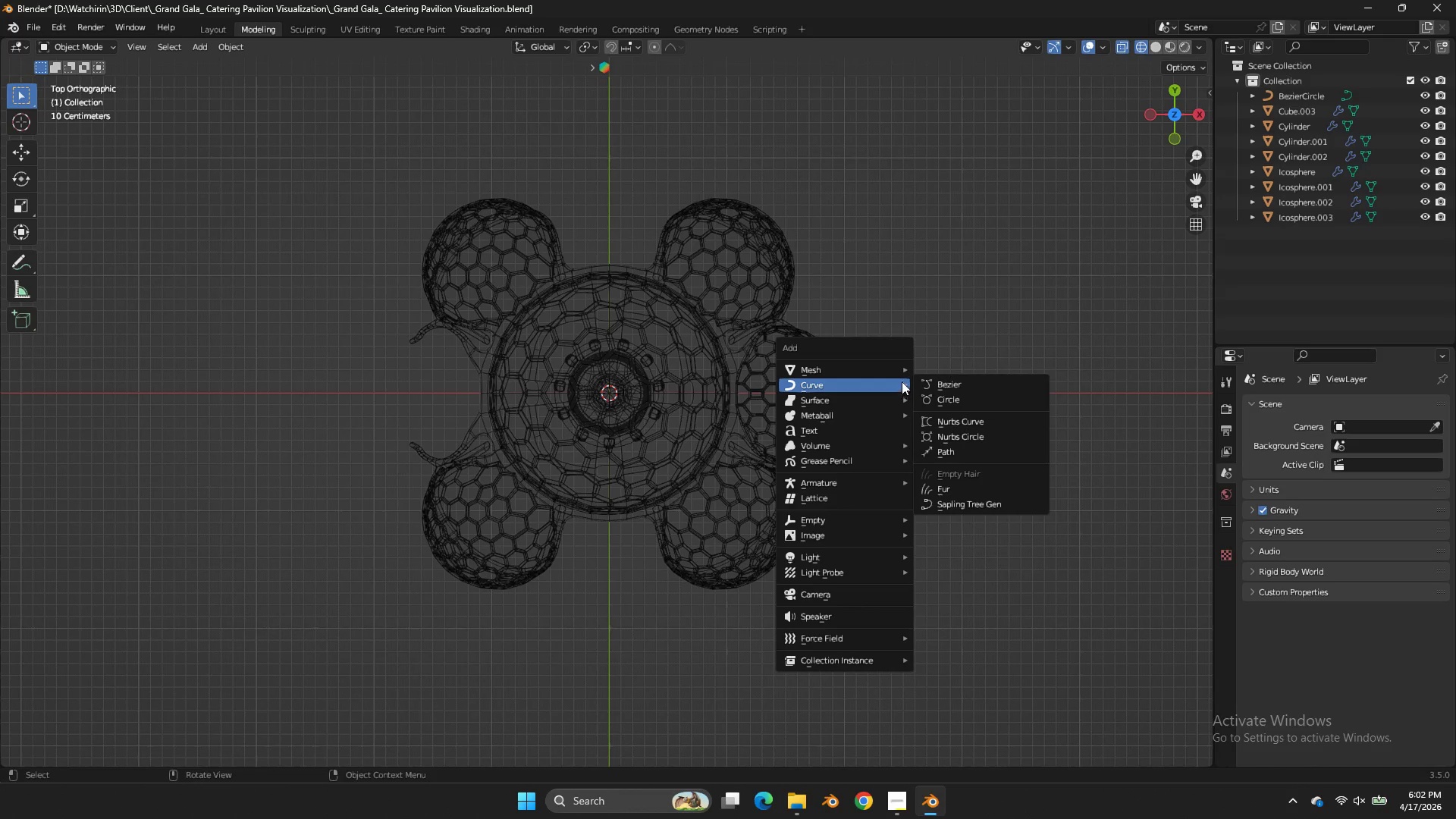 
left_click([897, 369])
 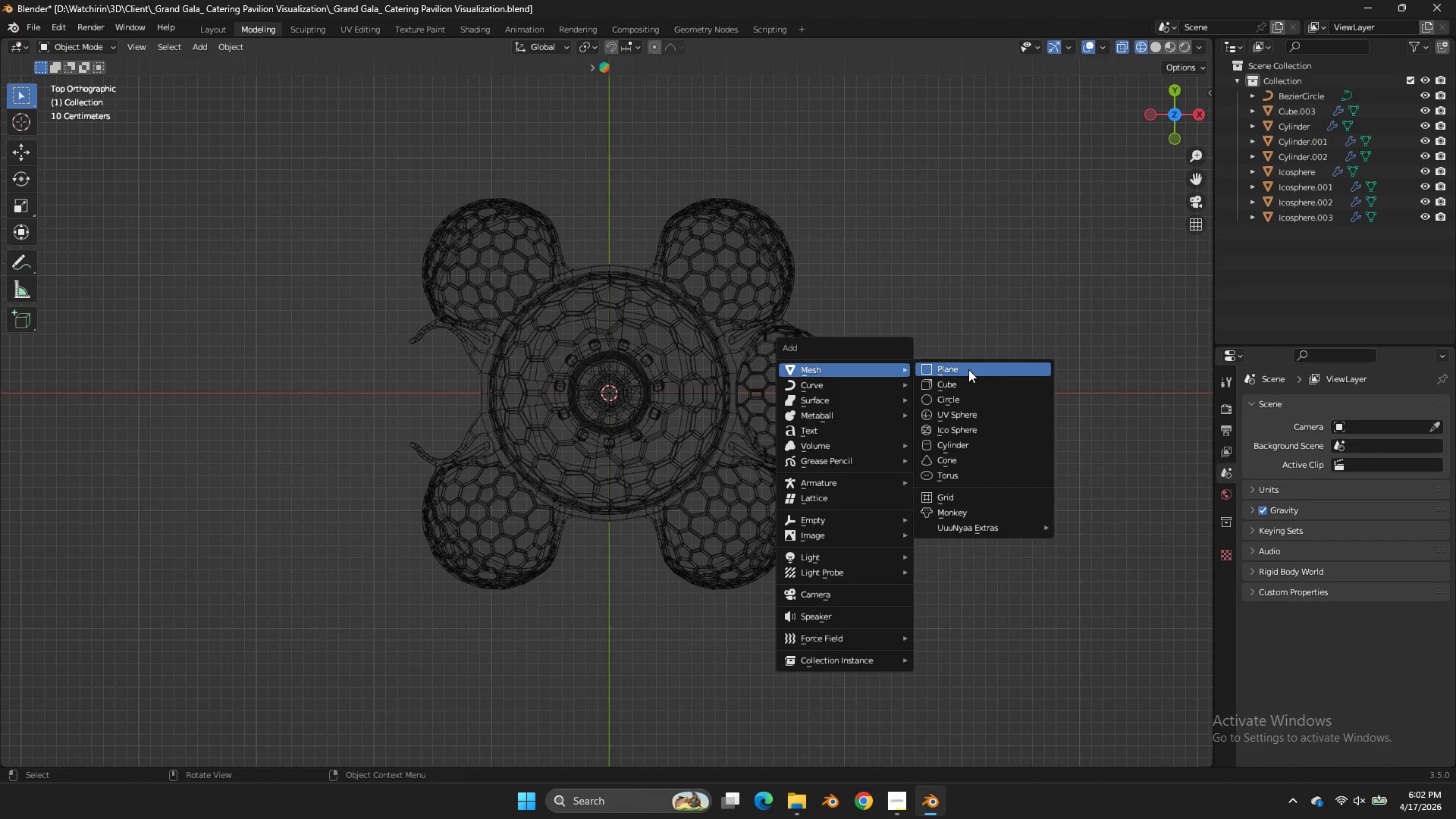 
left_click([957, 401])
 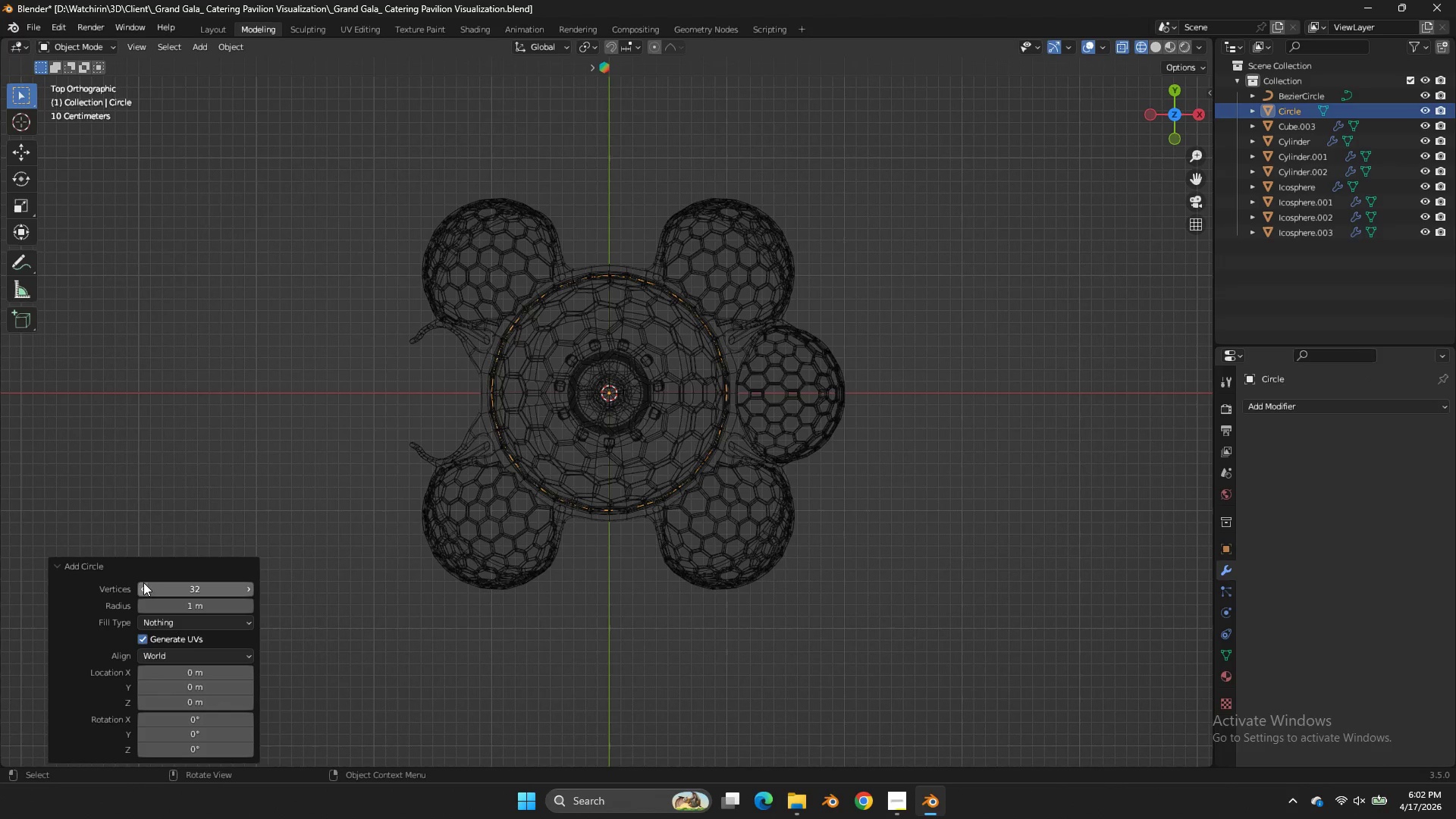 
double_click([143, 582])
 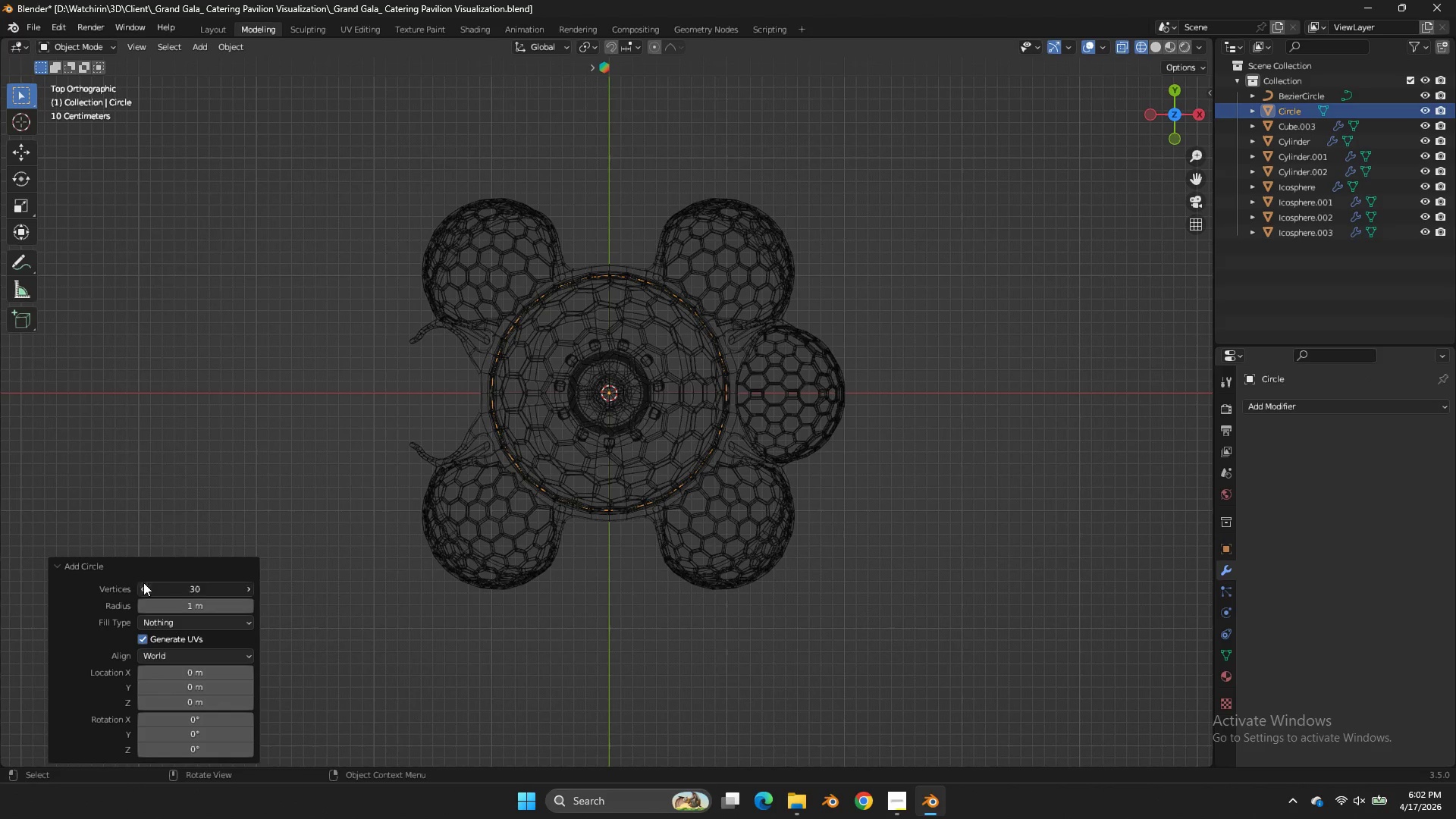 
triple_click([143, 582])
 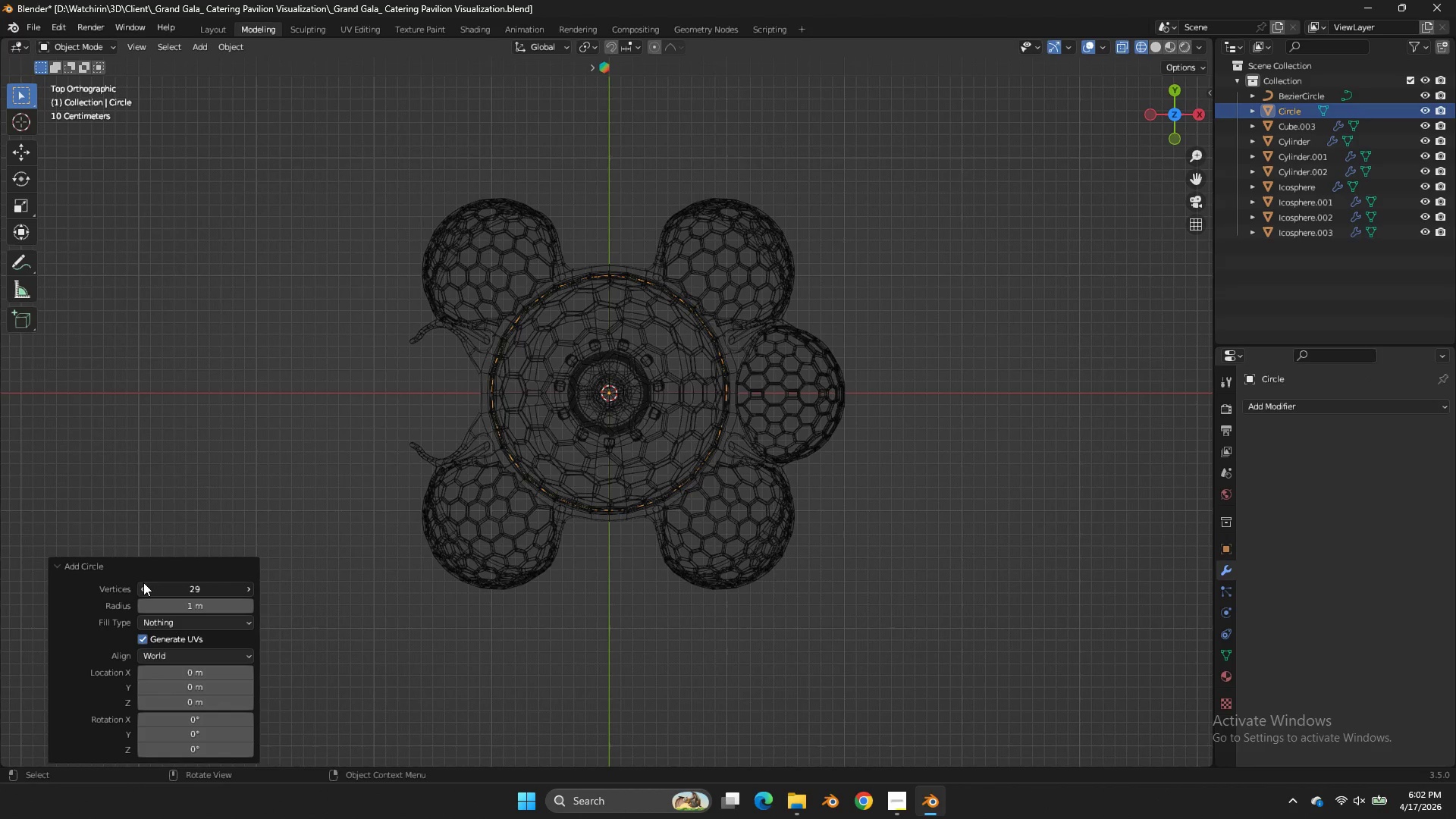 
triple_click([143, 582])
 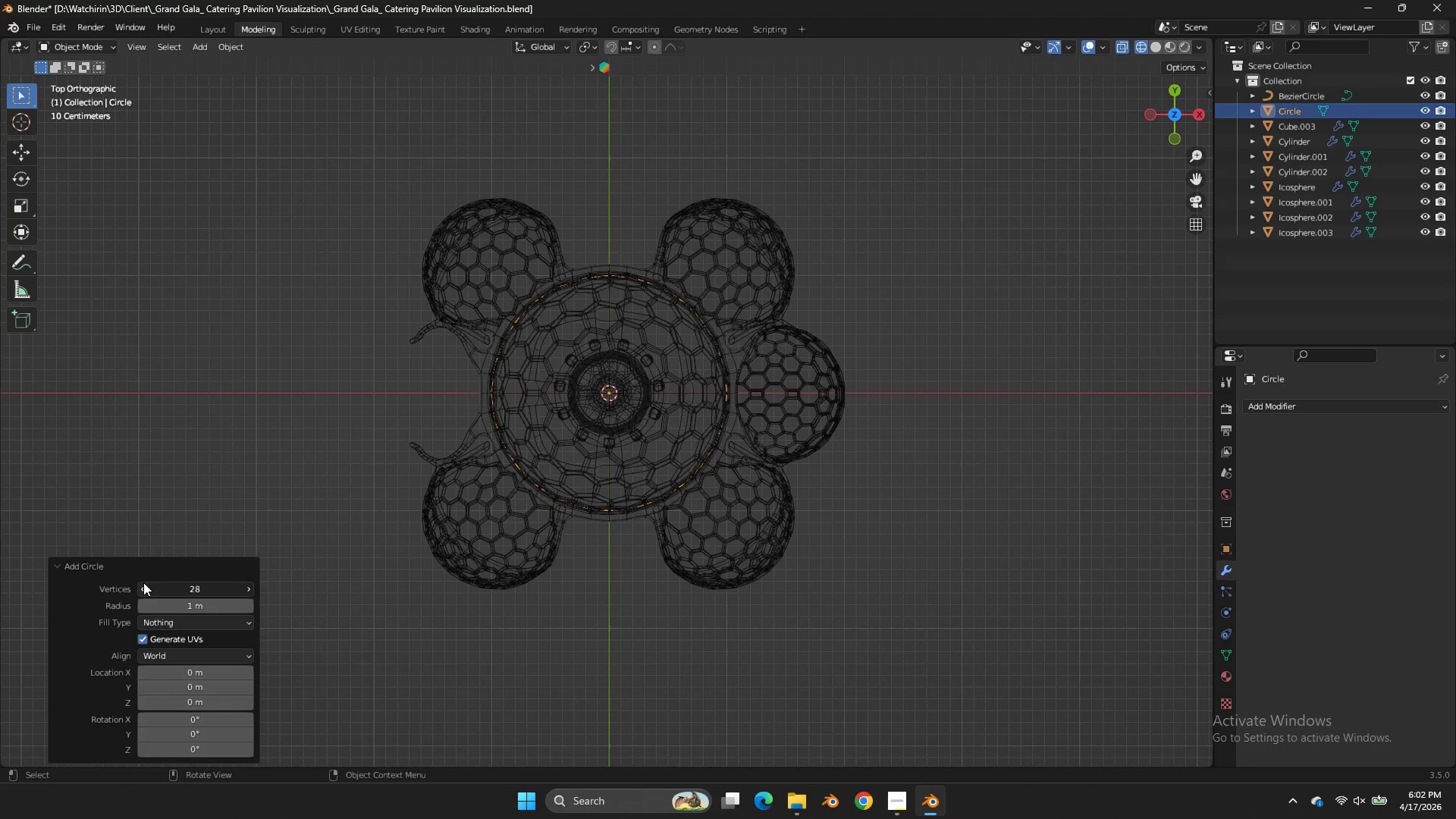 
triple_click([143, 582])
 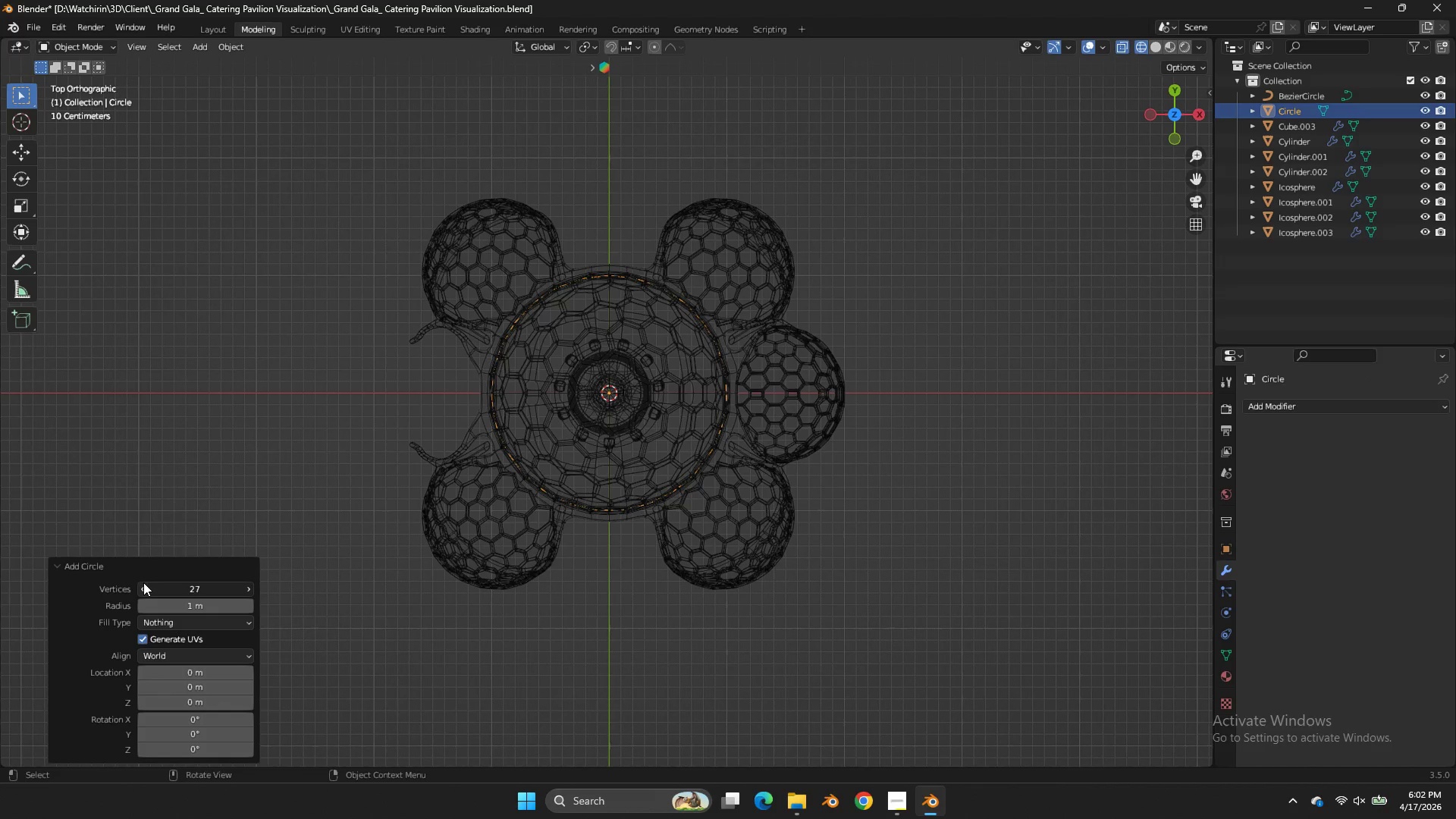 
triple_click([143, 582])
 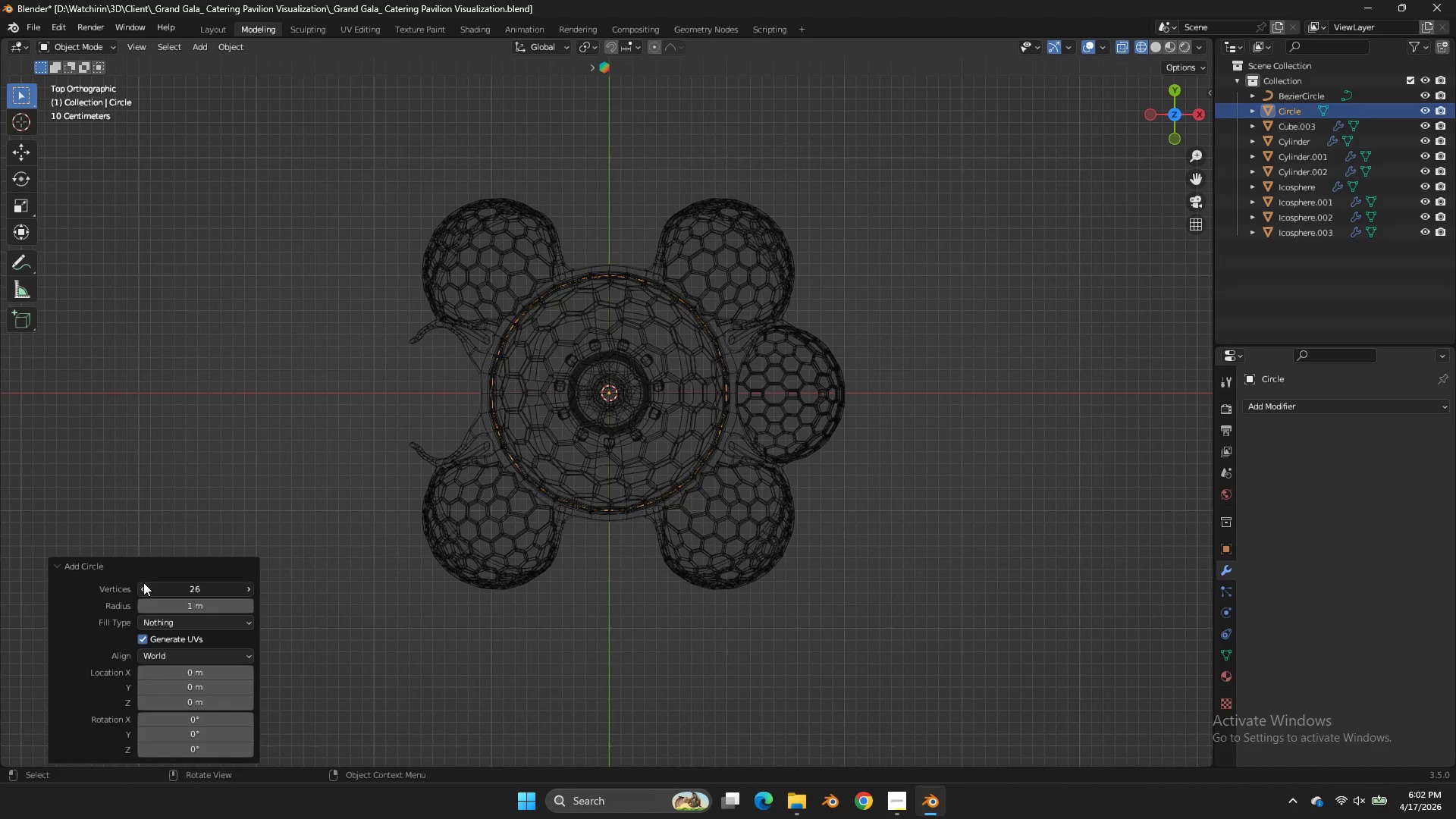 
triple_click([143, 582])
 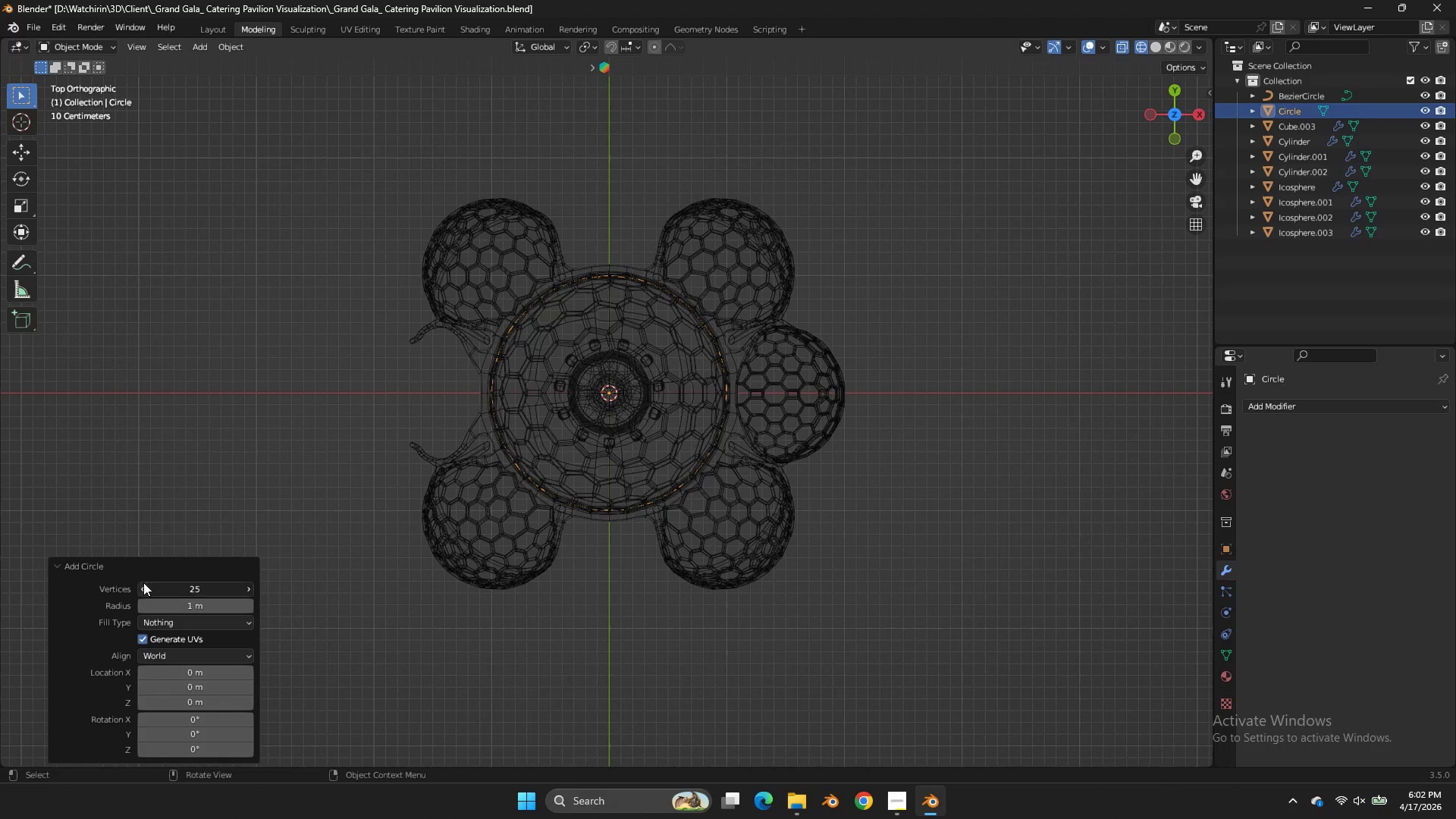 
triple_click([143, 582])
 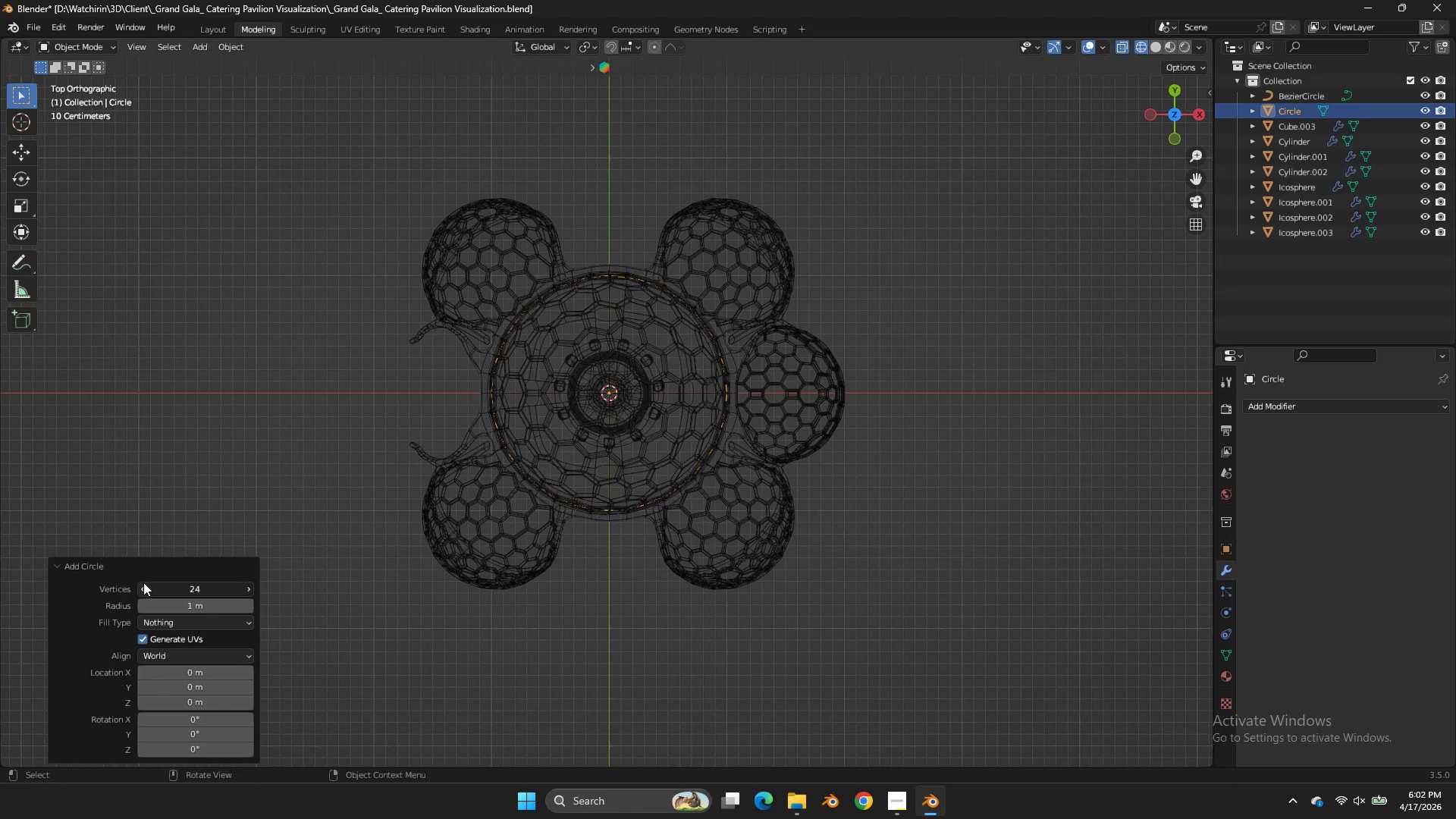 
triple_click([143, 582])
 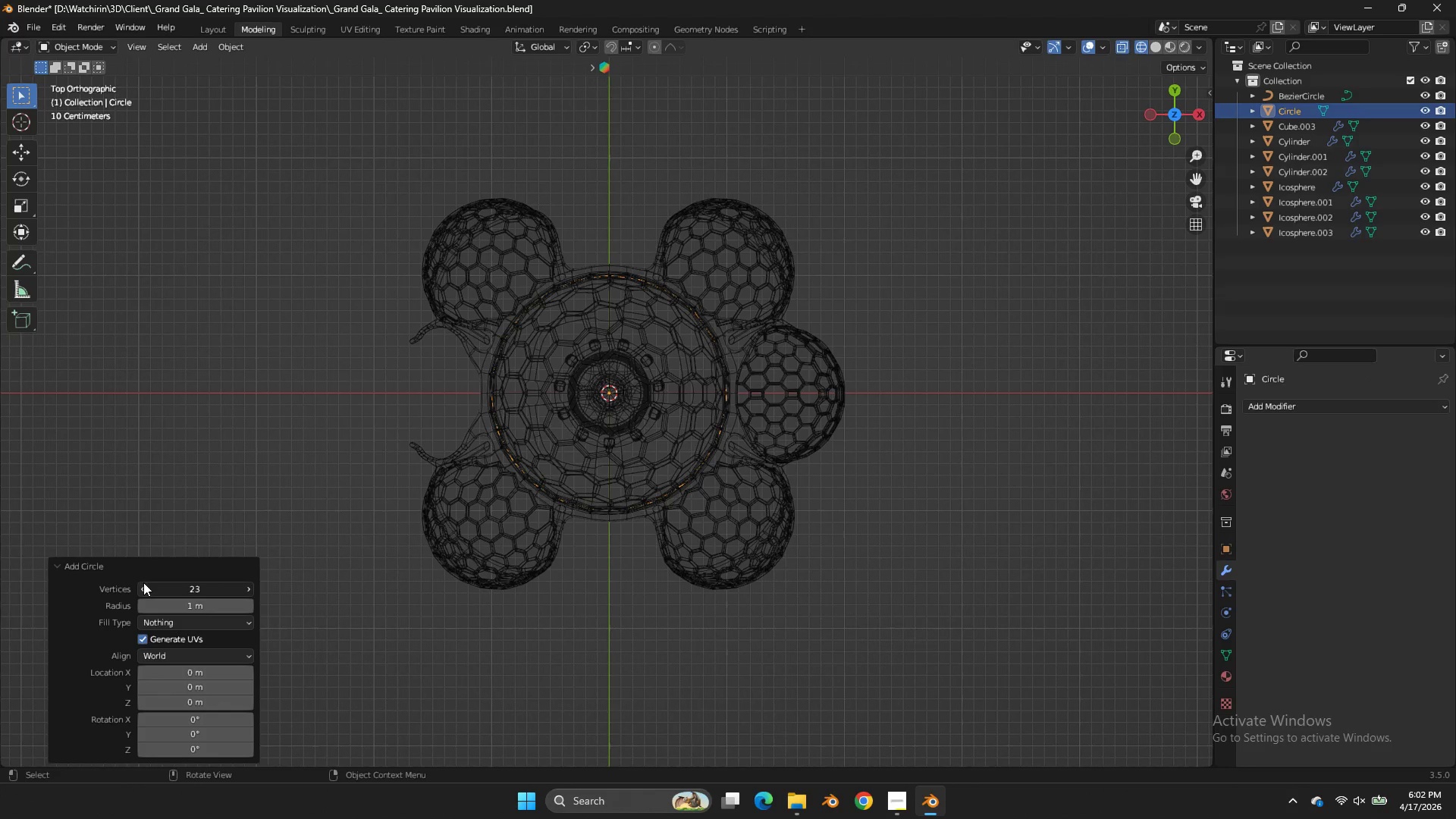 
triple_click([143, 582])
 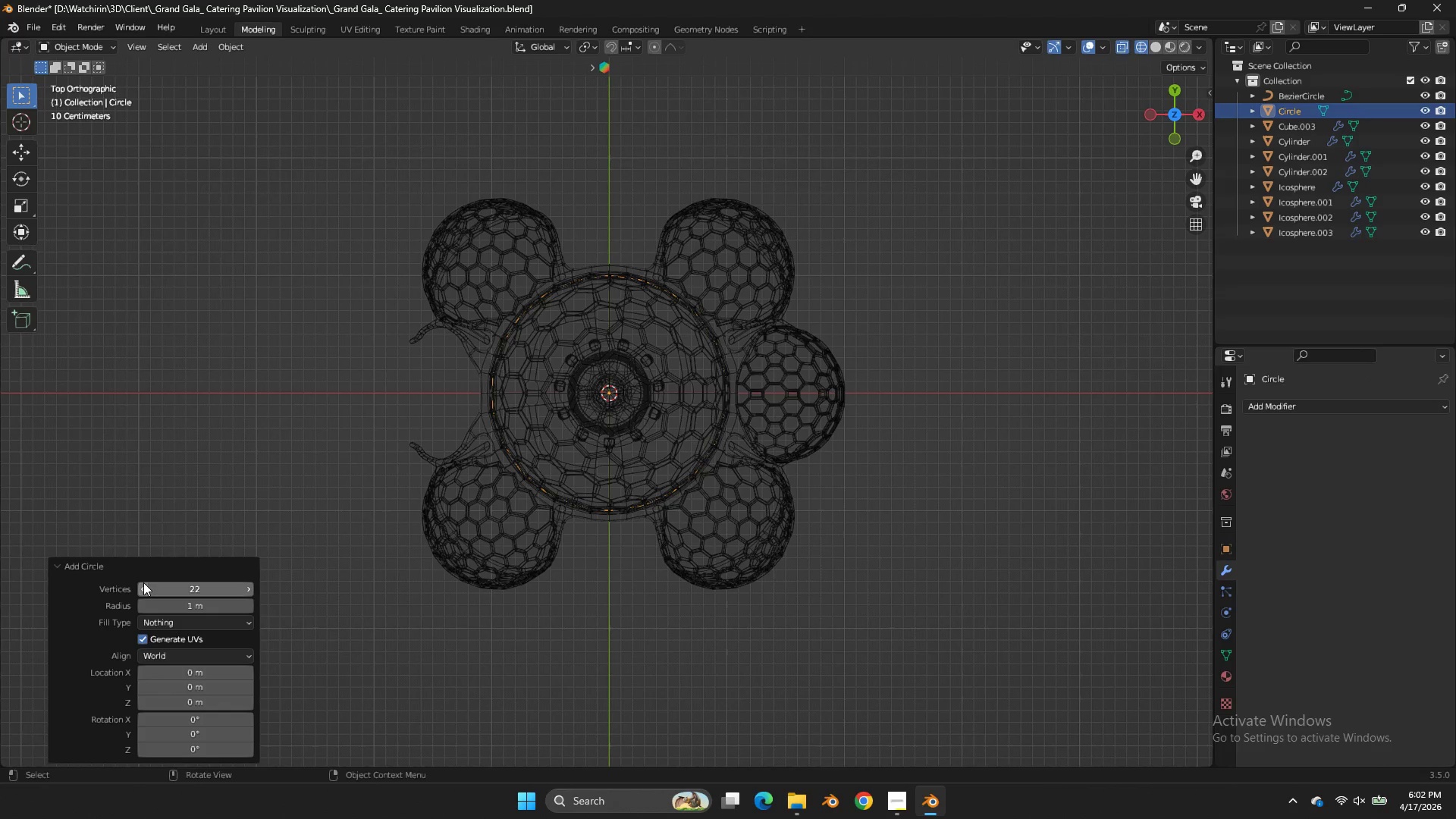 
left_click([143, 582])
 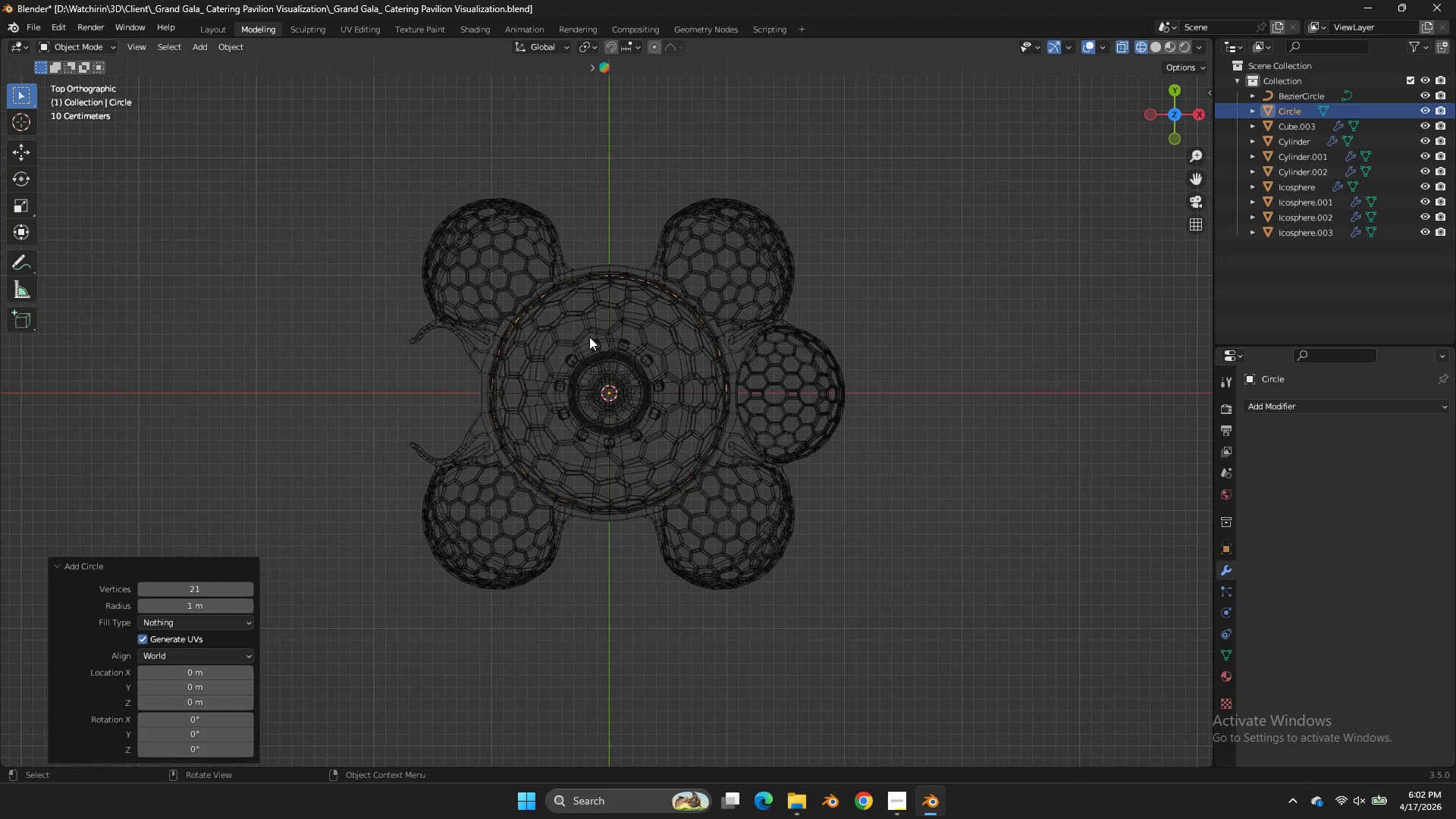 
key(Z)
 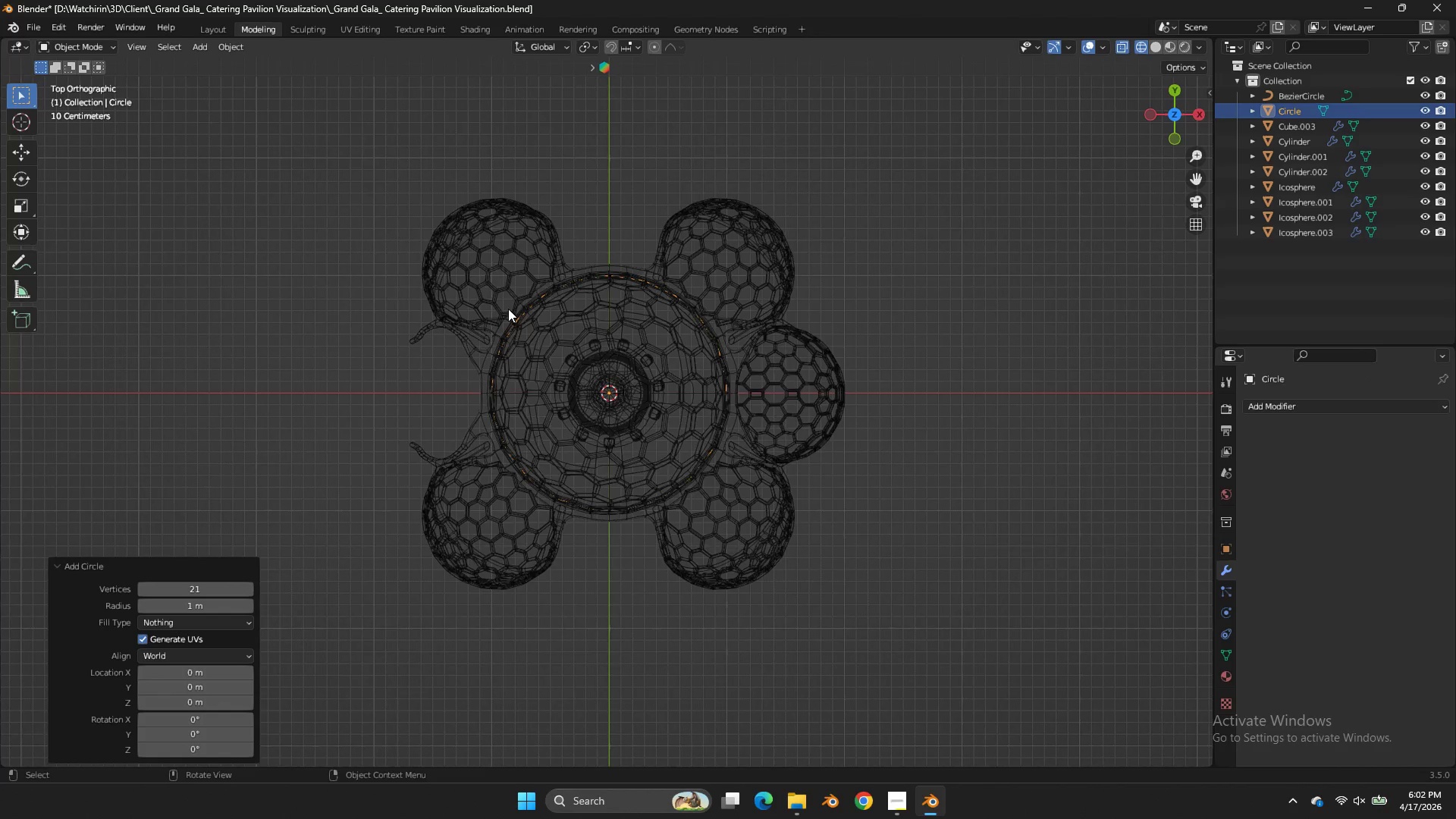 
scroll: coordinate [508, 309], scroll_direction: up, amount: 3.0
 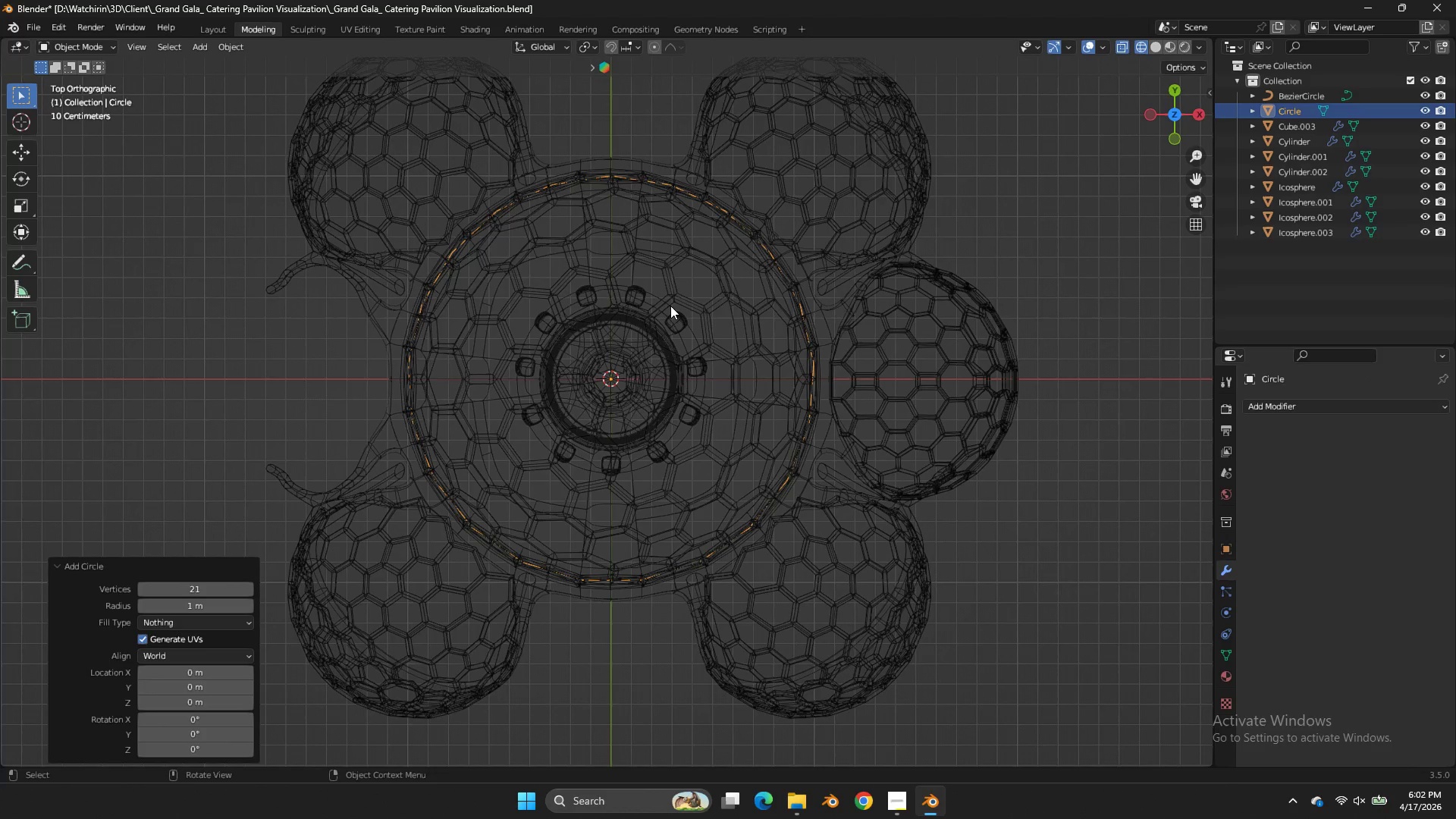 
key(NumpadDivide)
 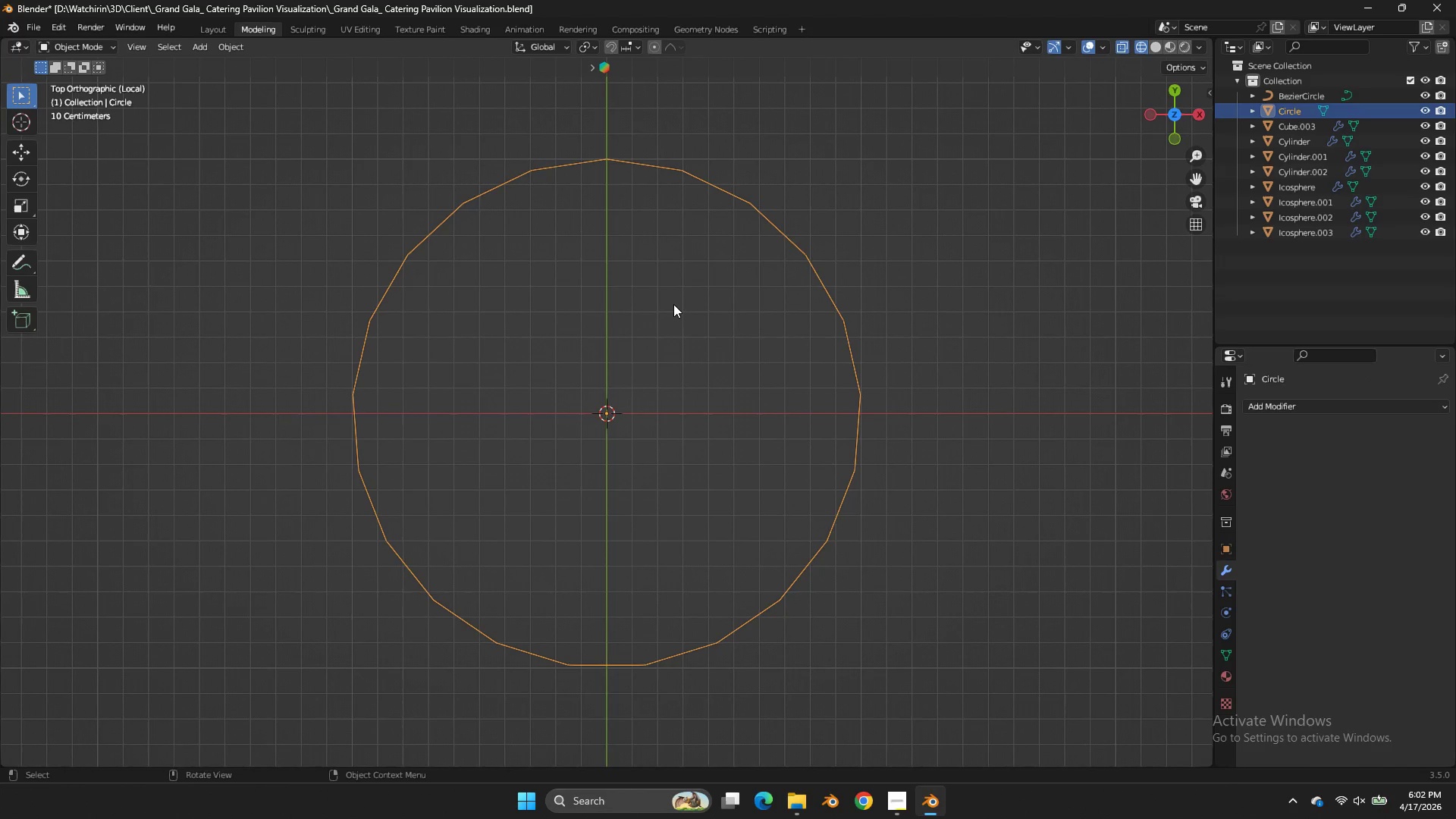 
key(X)
 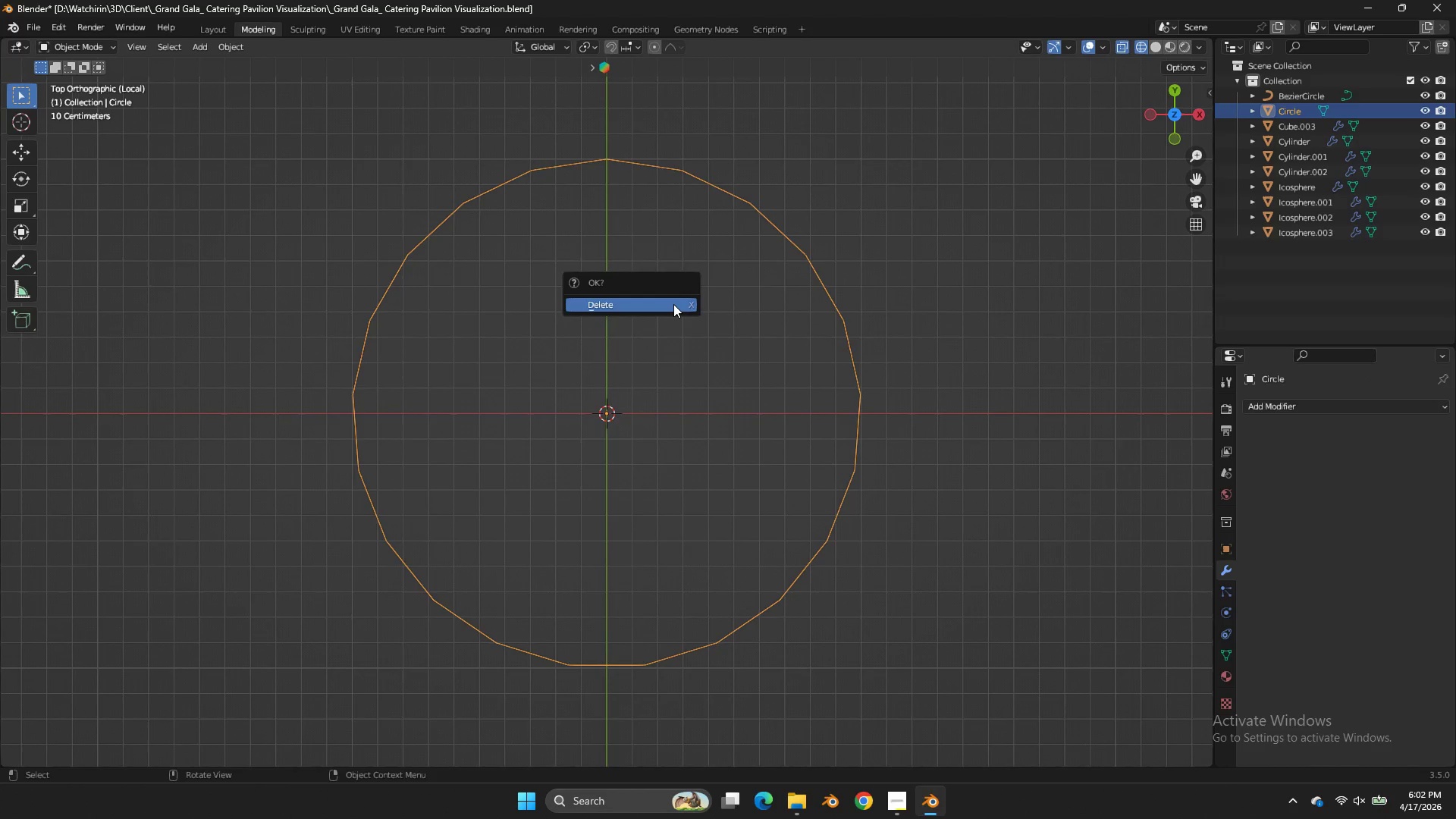 
left_click([673, 304])
 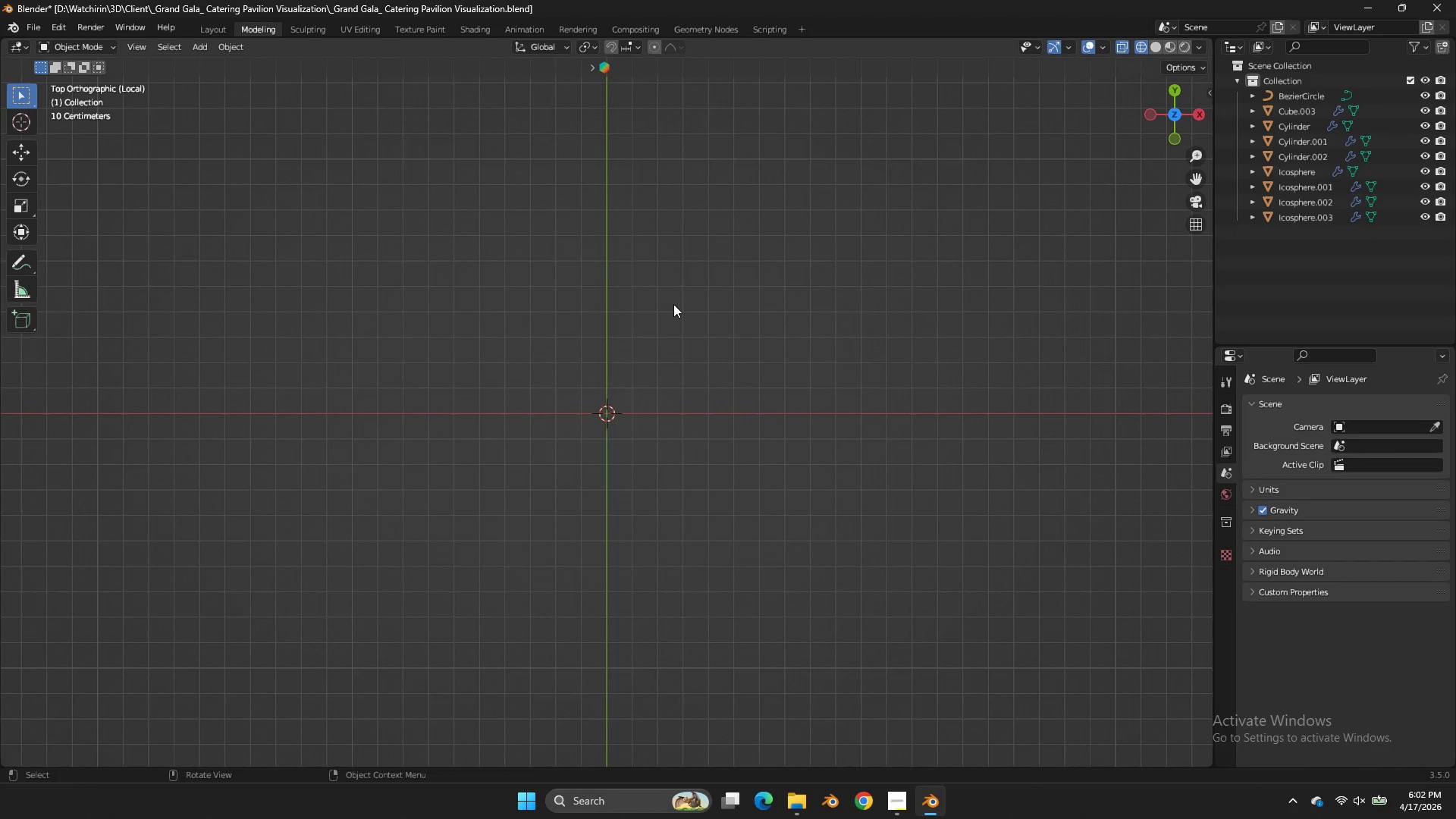 
key(Shift+ShiftLeft)
 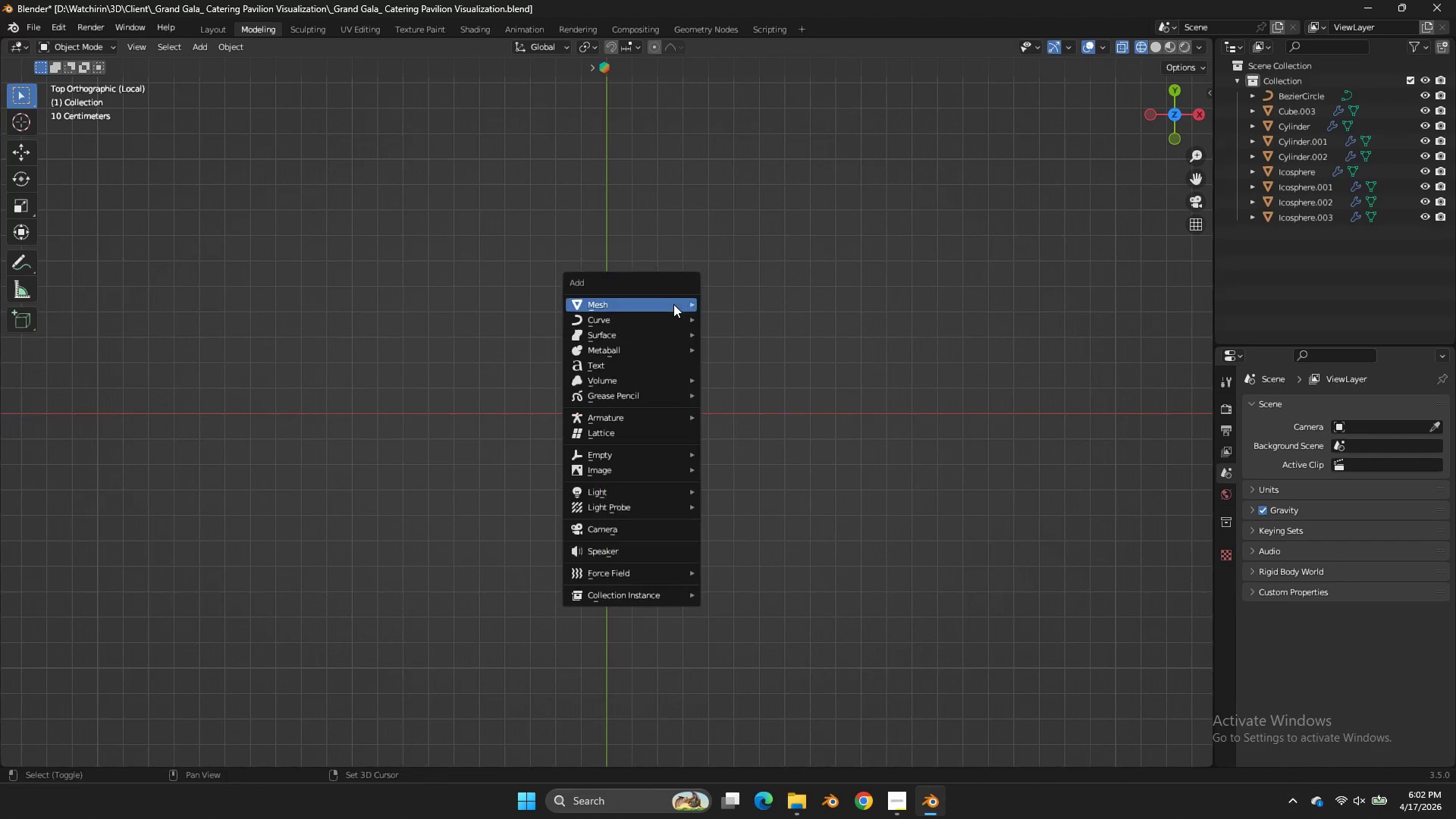 
key(Shift+A)
 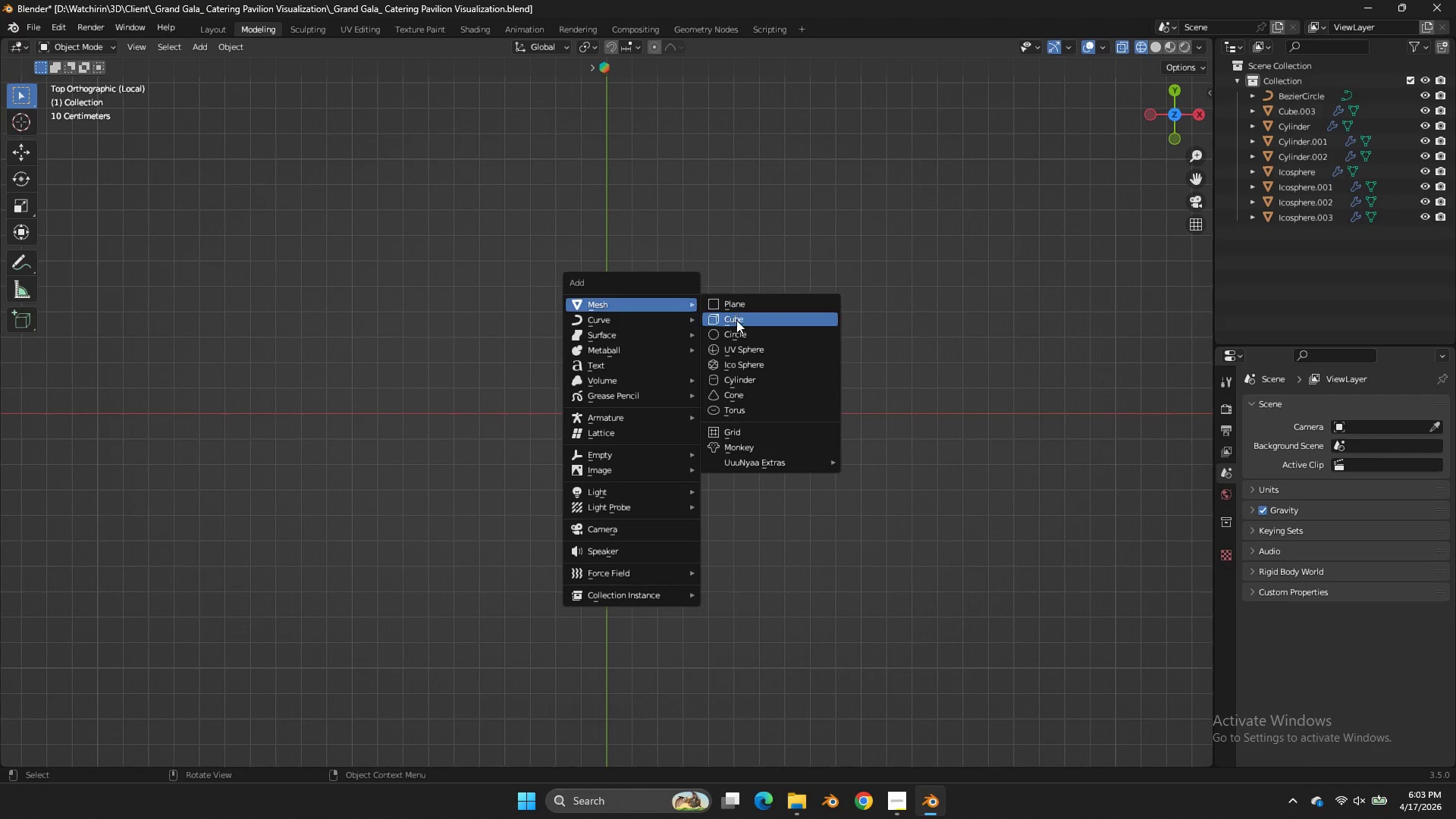 
left_click([736, 331])
 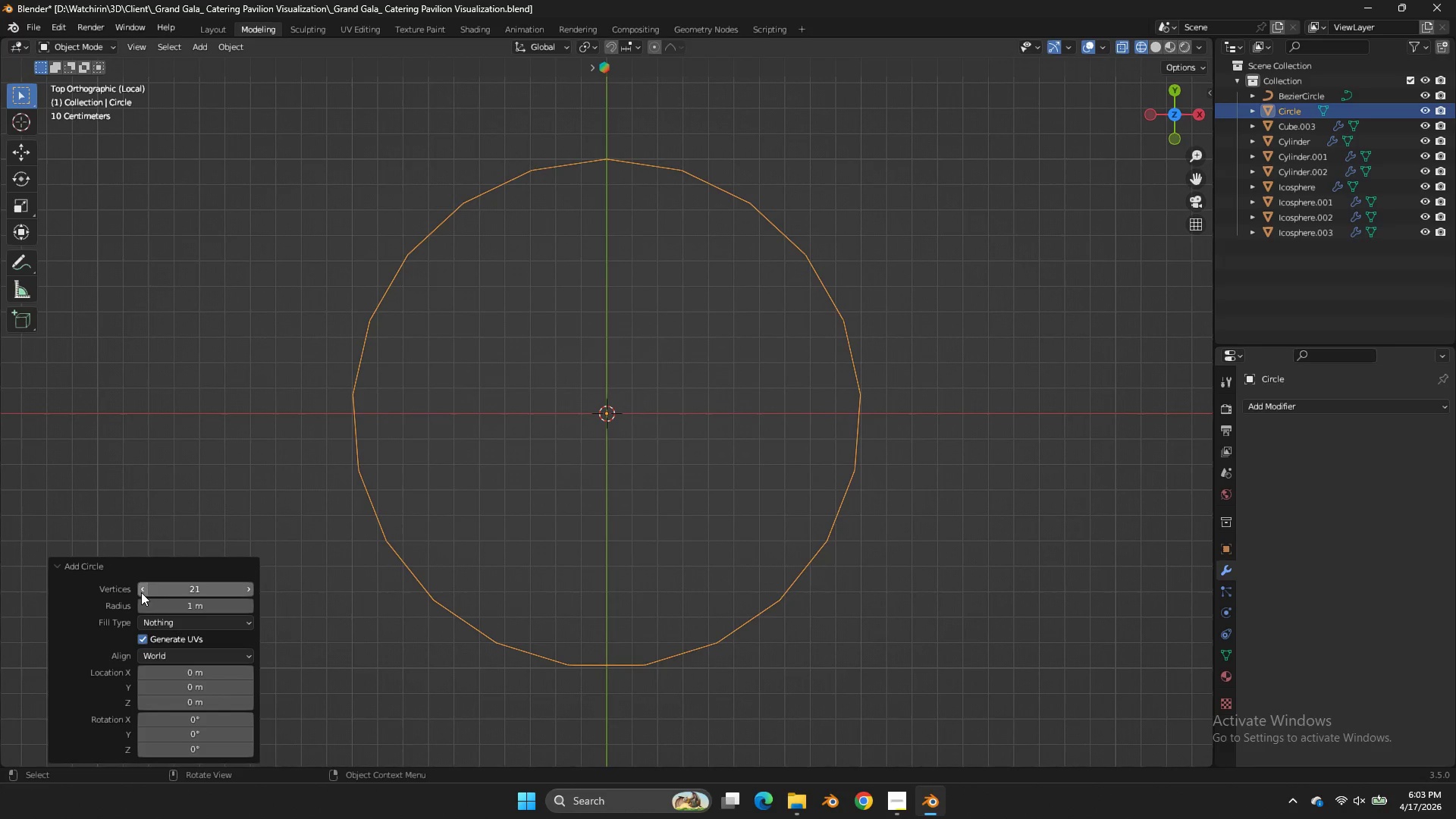 
double_click([142, 592])
 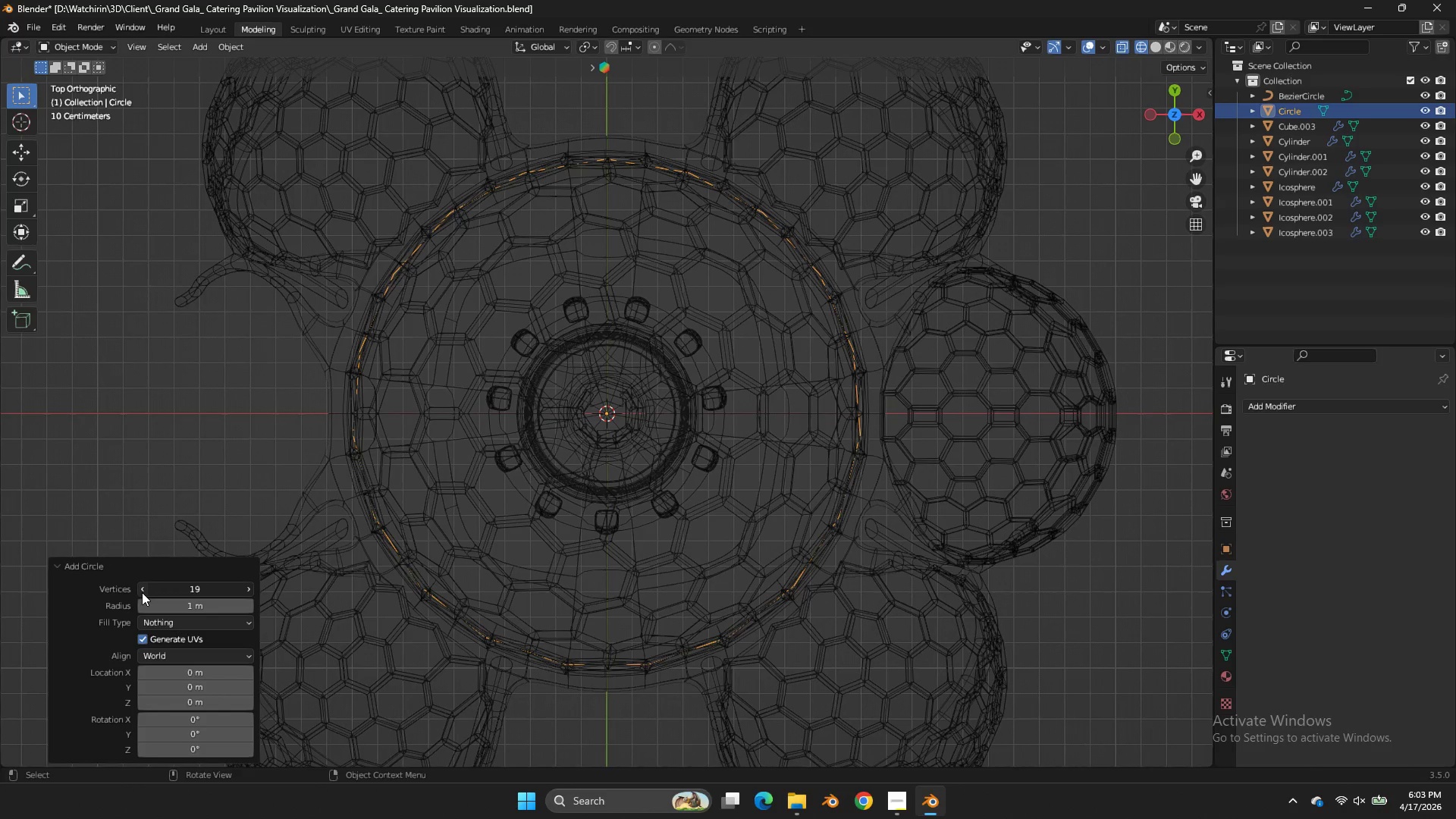 
triple_click([142, 592])
 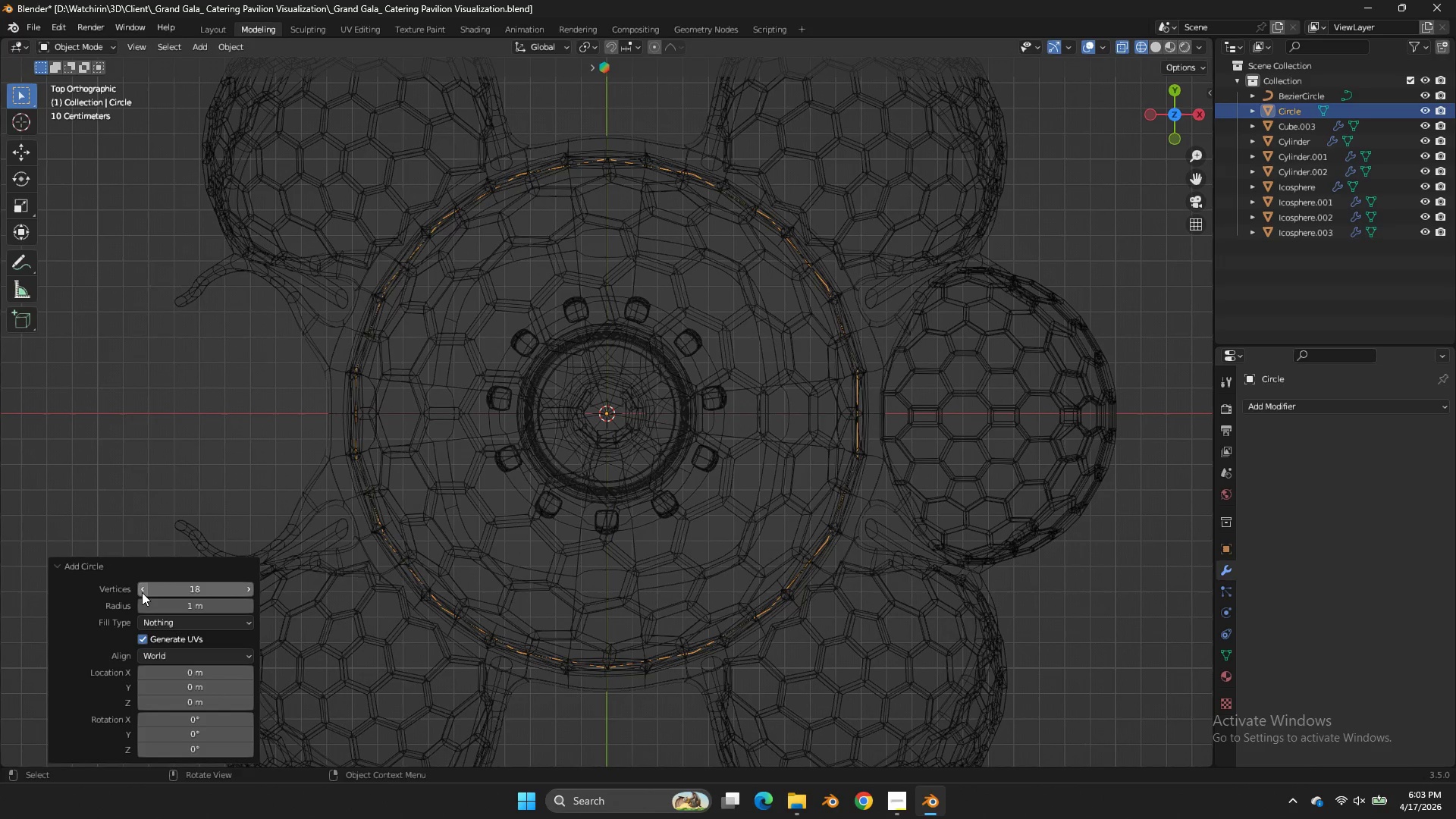 
triple_click([142, 592])
 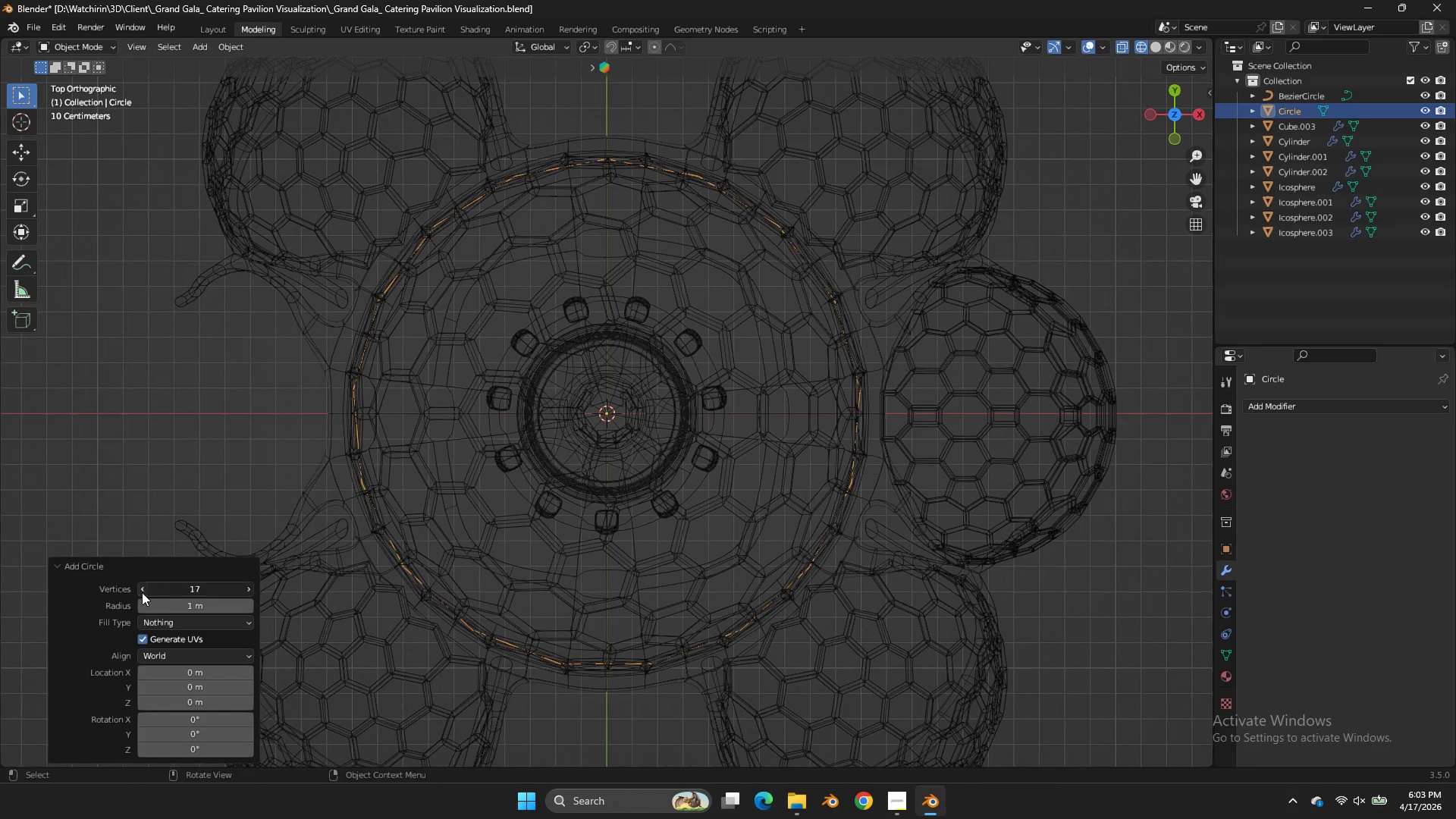 
triple_click([142, 592])
 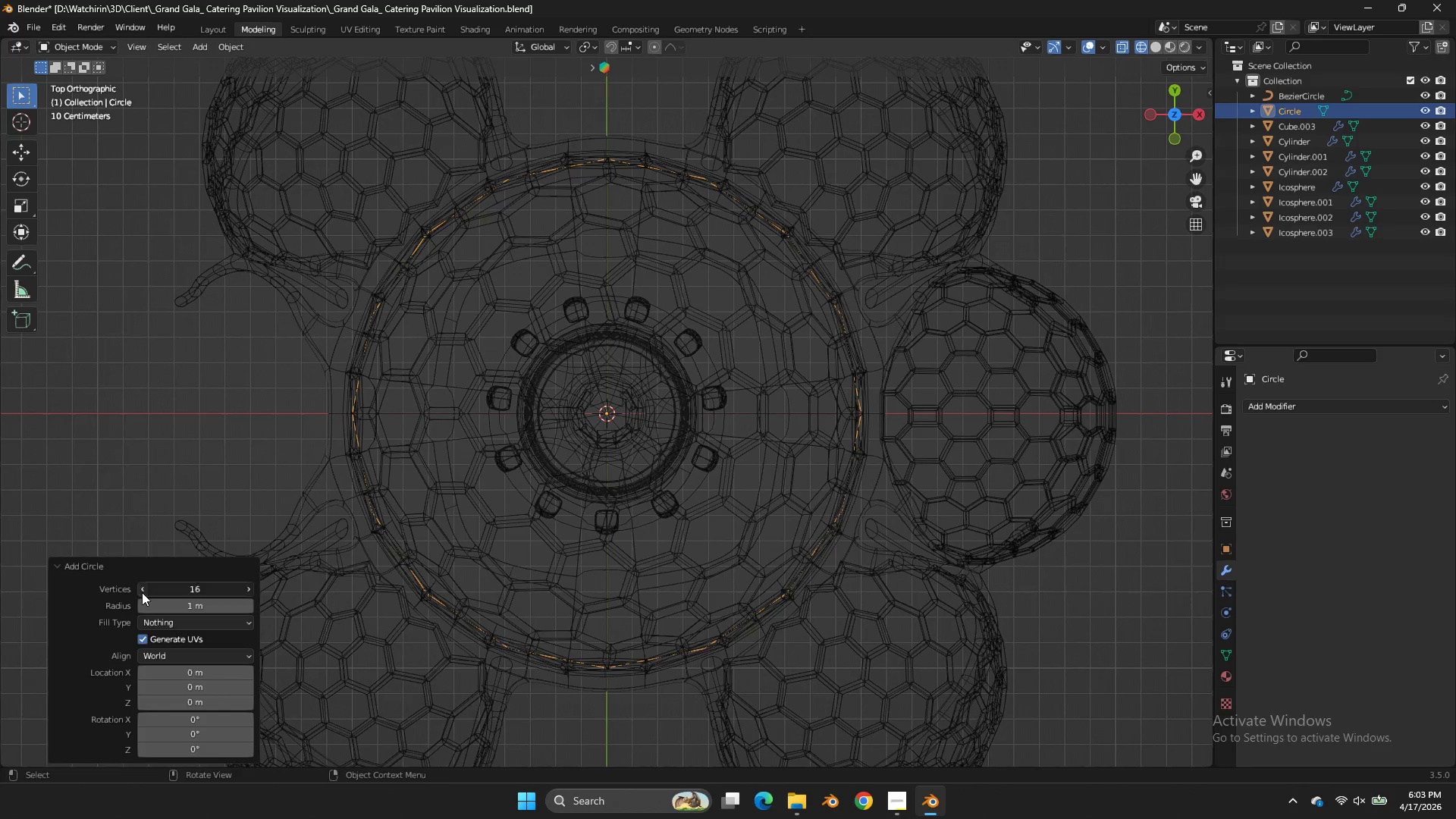 
triple_click([142, 592])
 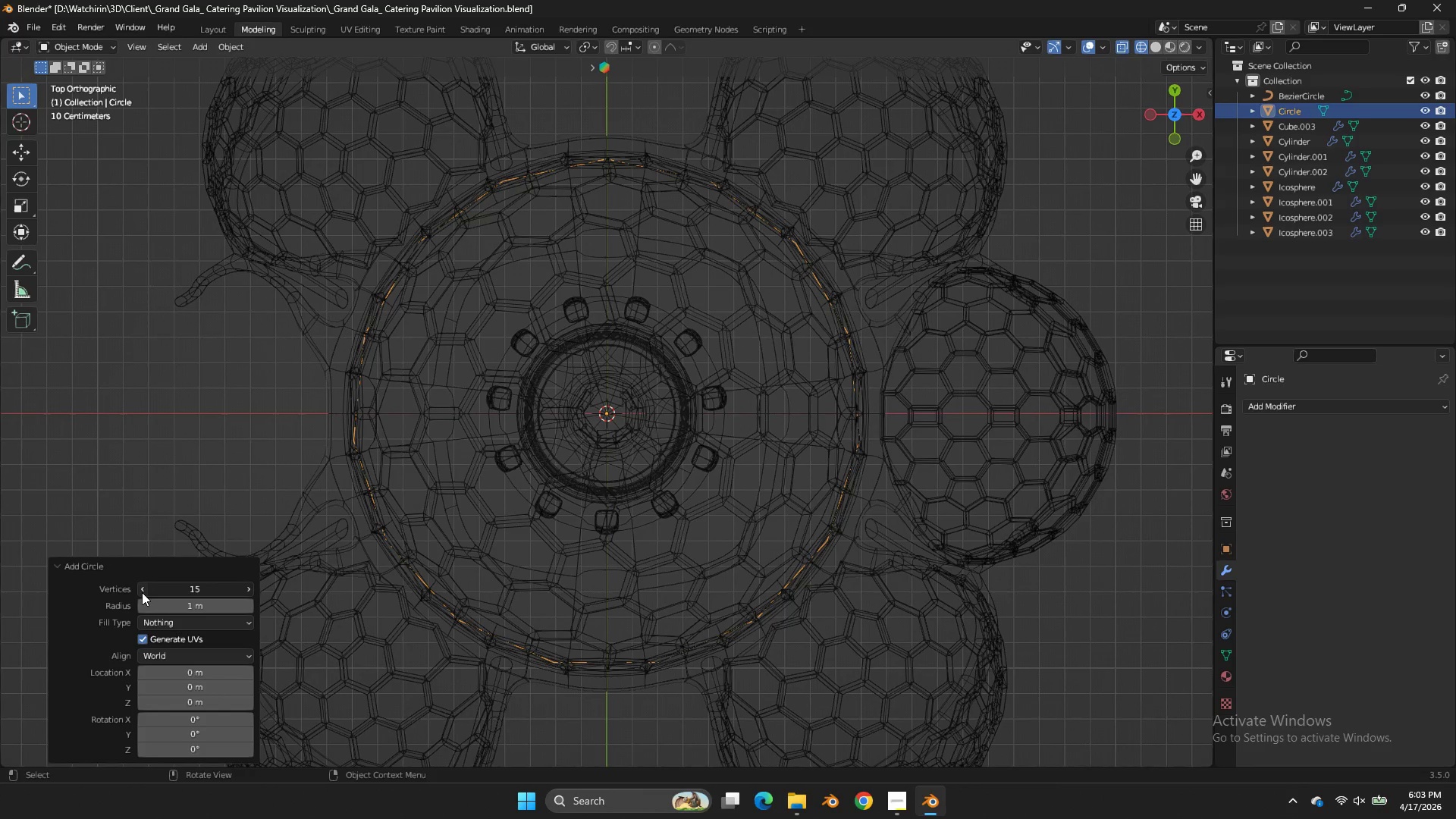 
triple_click([142, 592])
 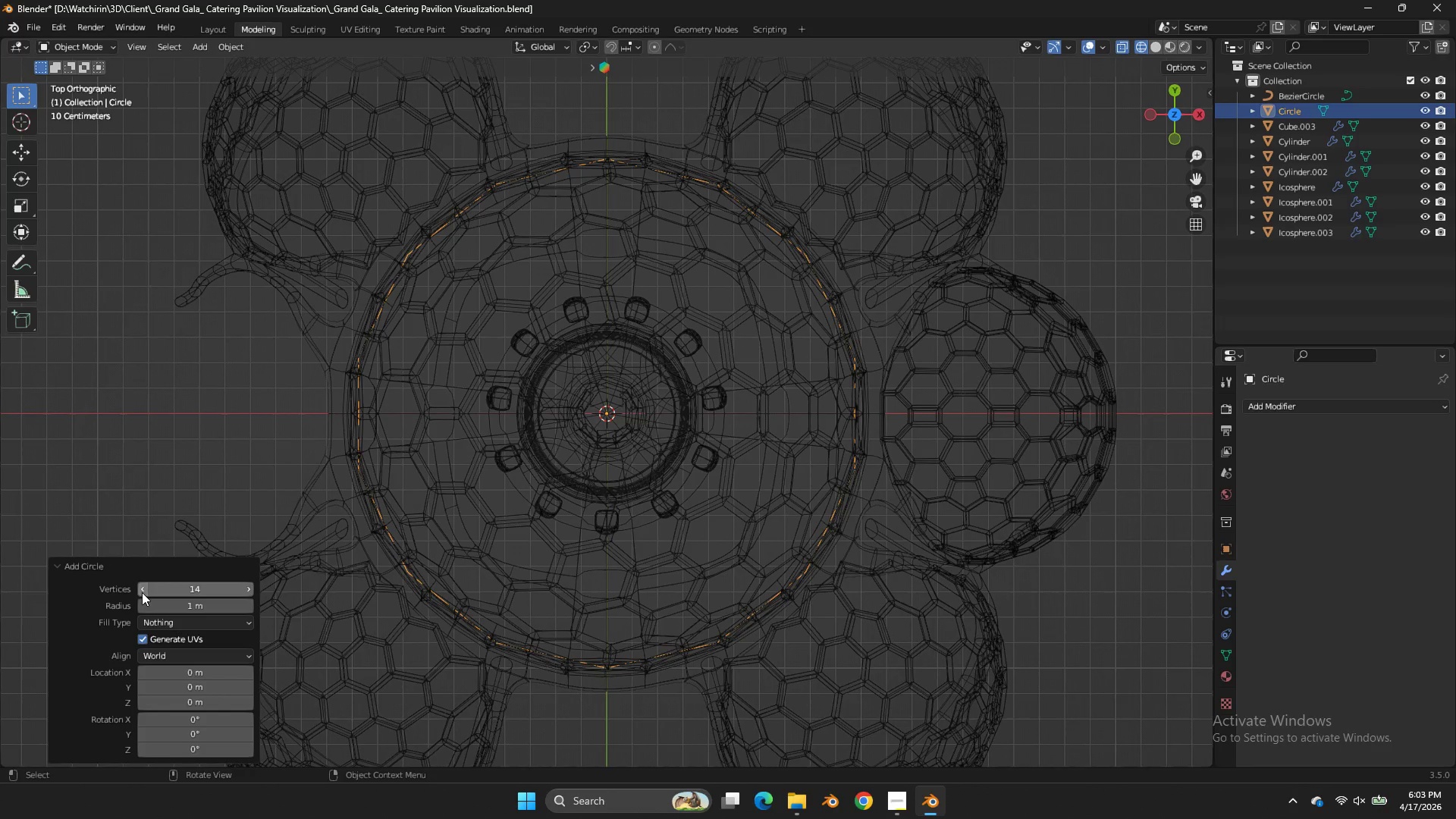 
triple_click([142, 592])
 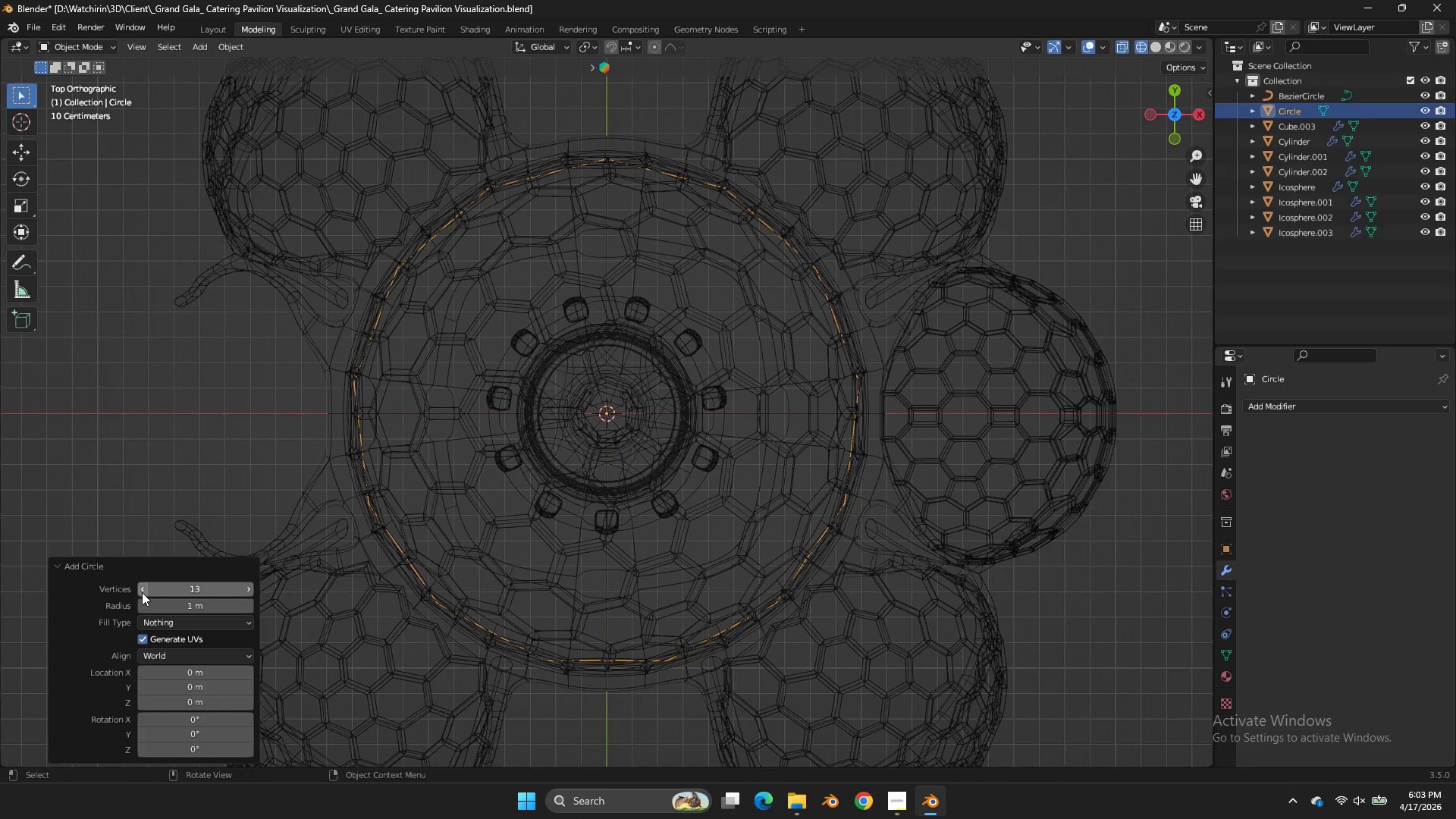 
triple_click([142, 592])
 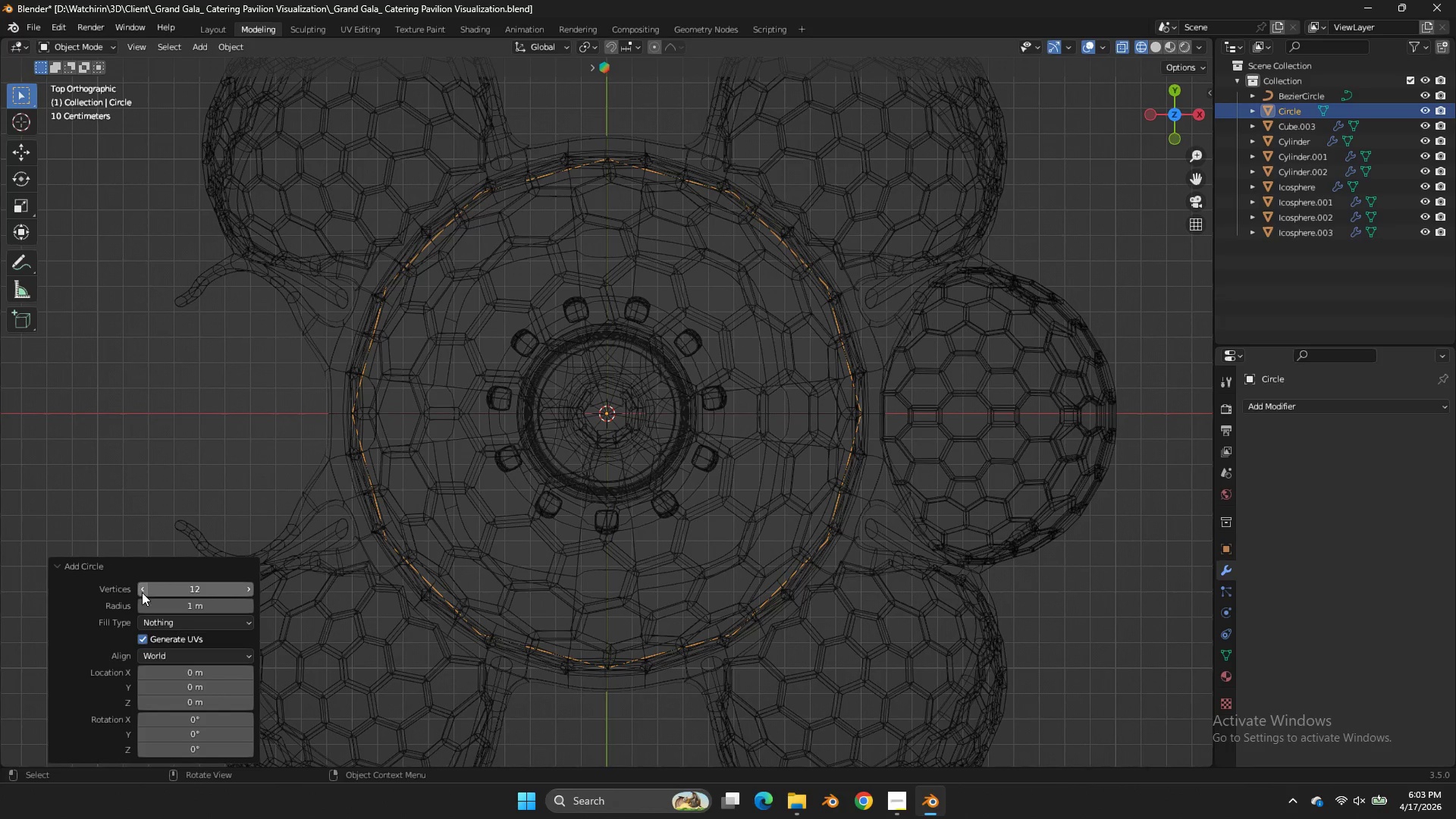 
triple_click([142, 592])
 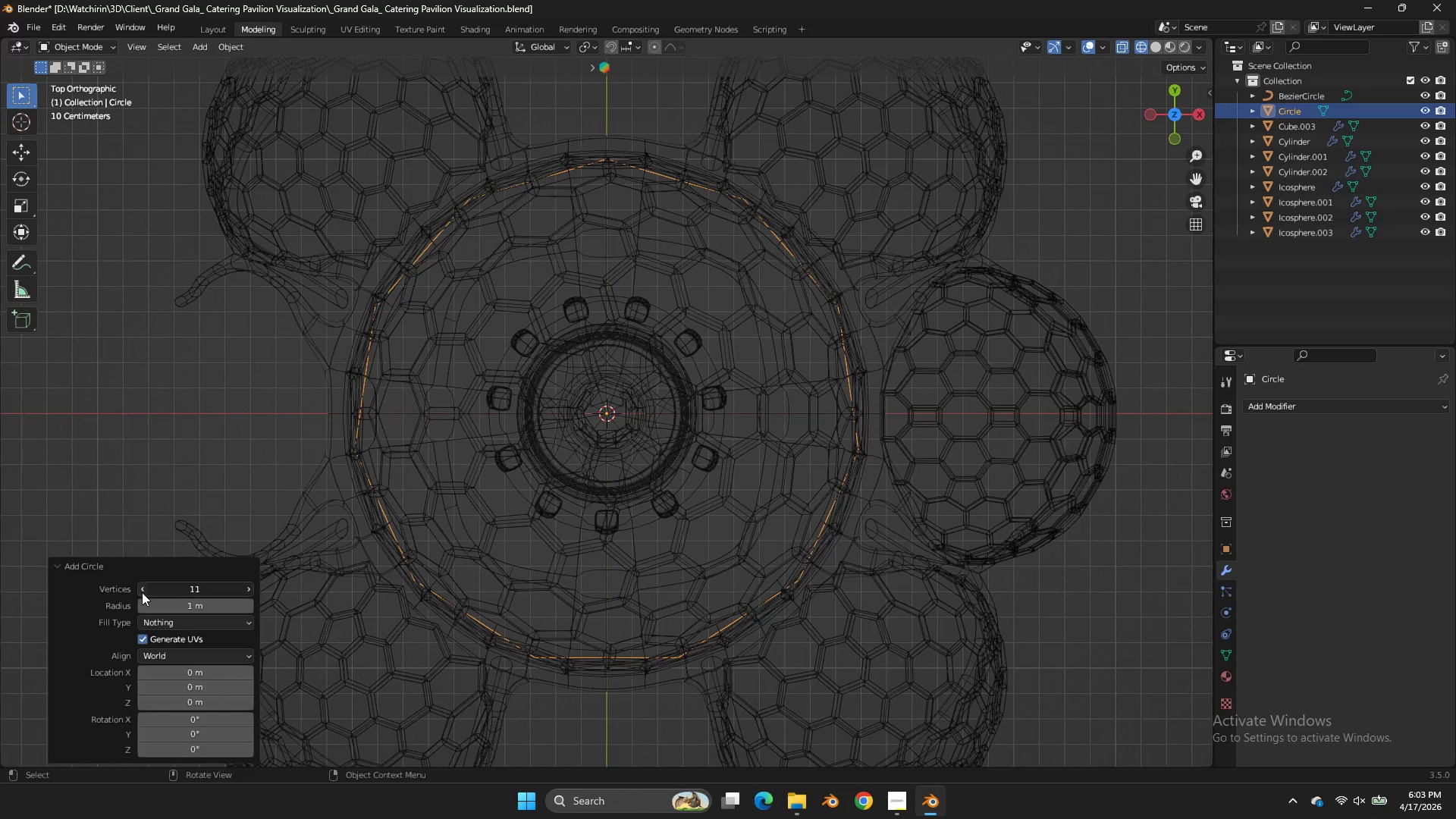 
triple_click([142, 592])
 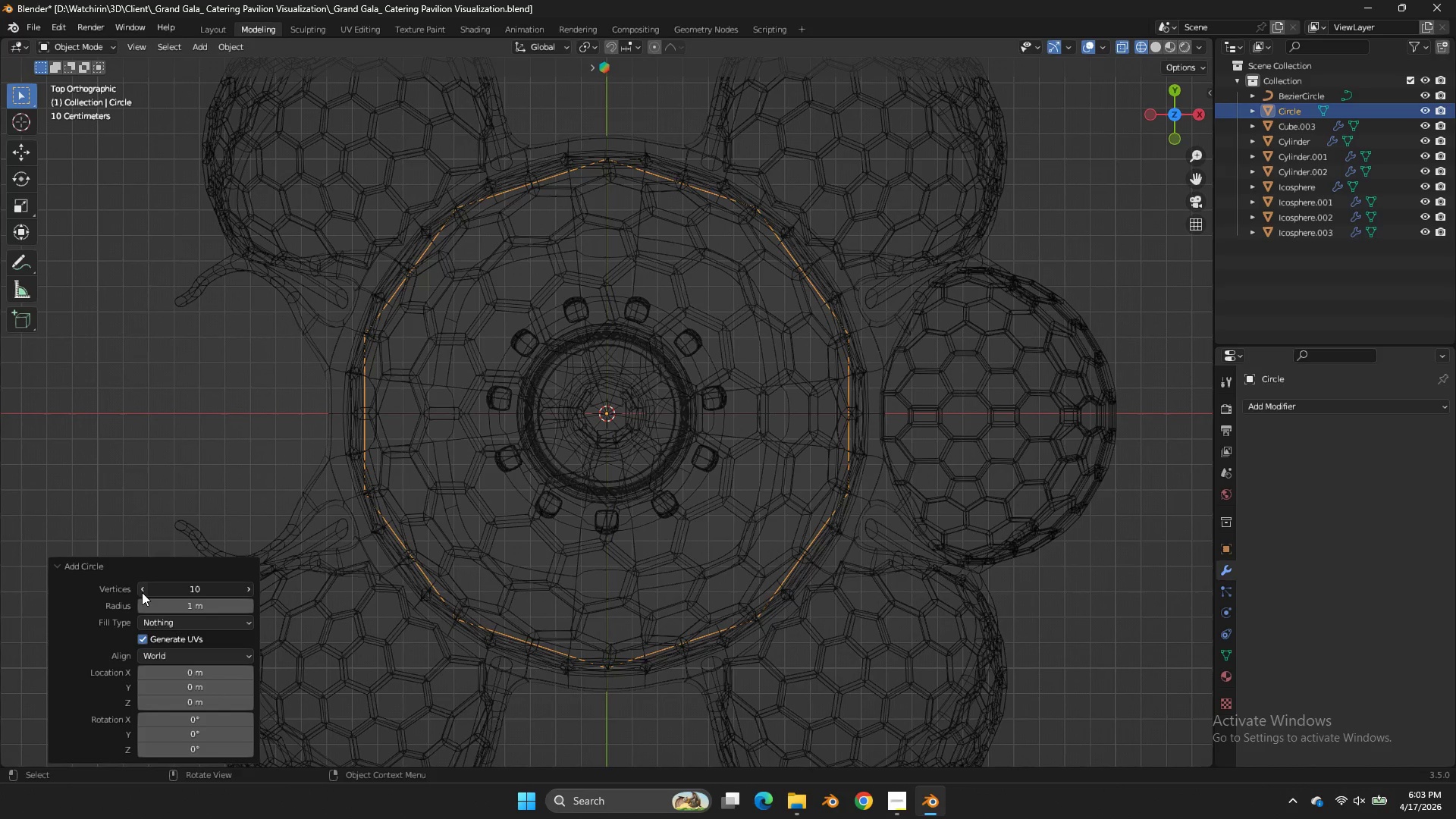 
triple_click([142, 592])
 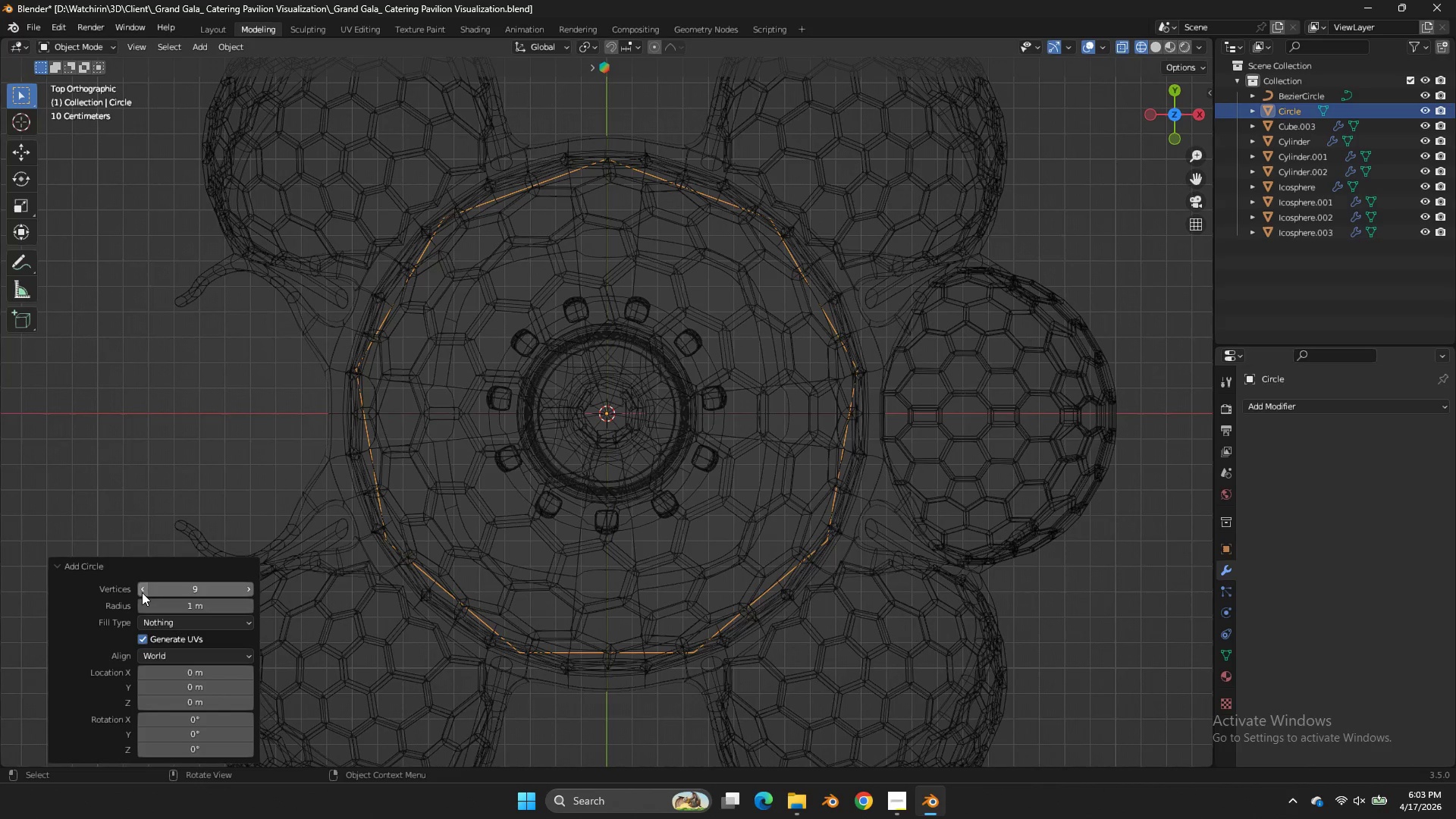 
left_click([142, 592])
 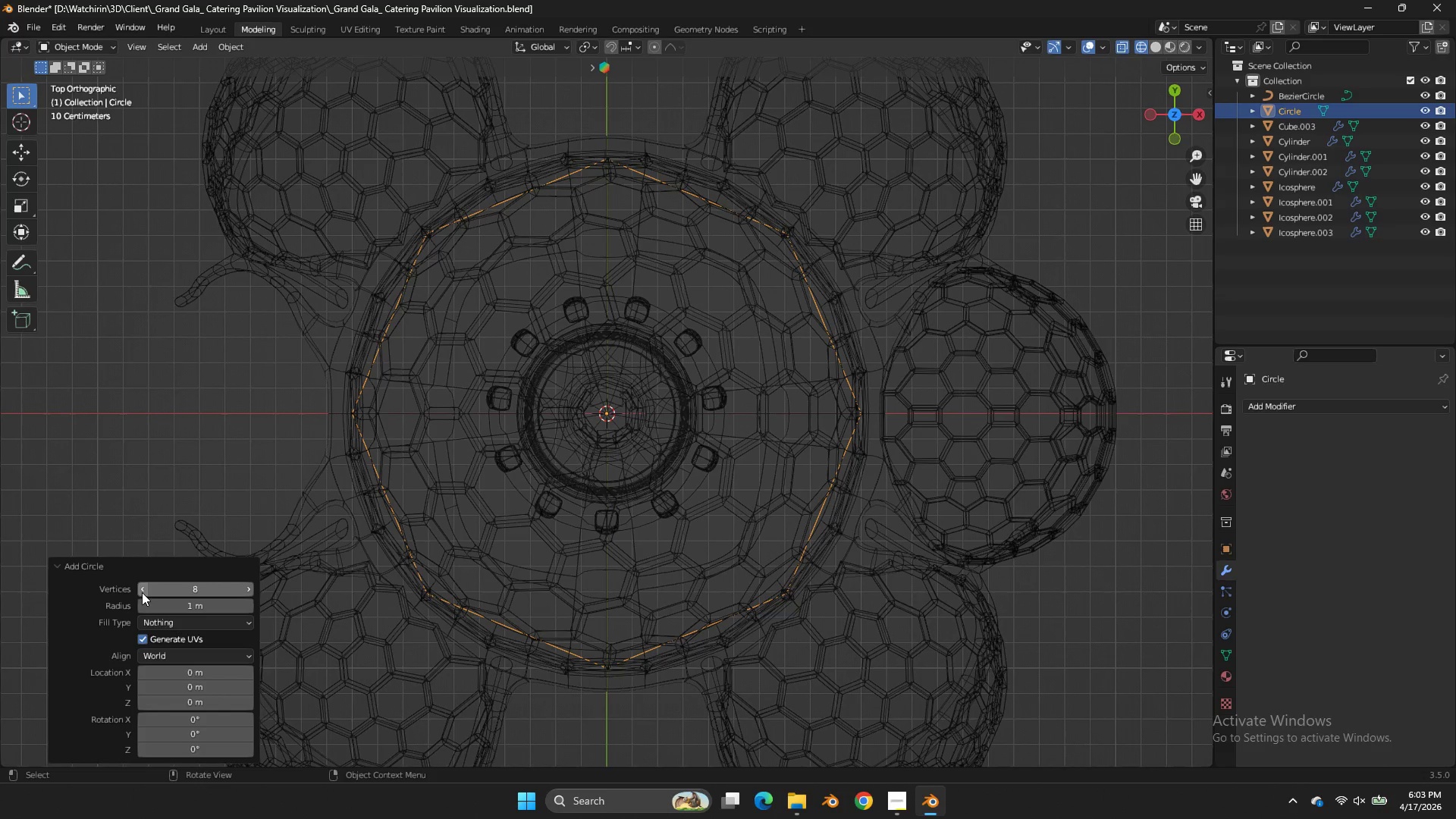 
left_click([142, 592])
 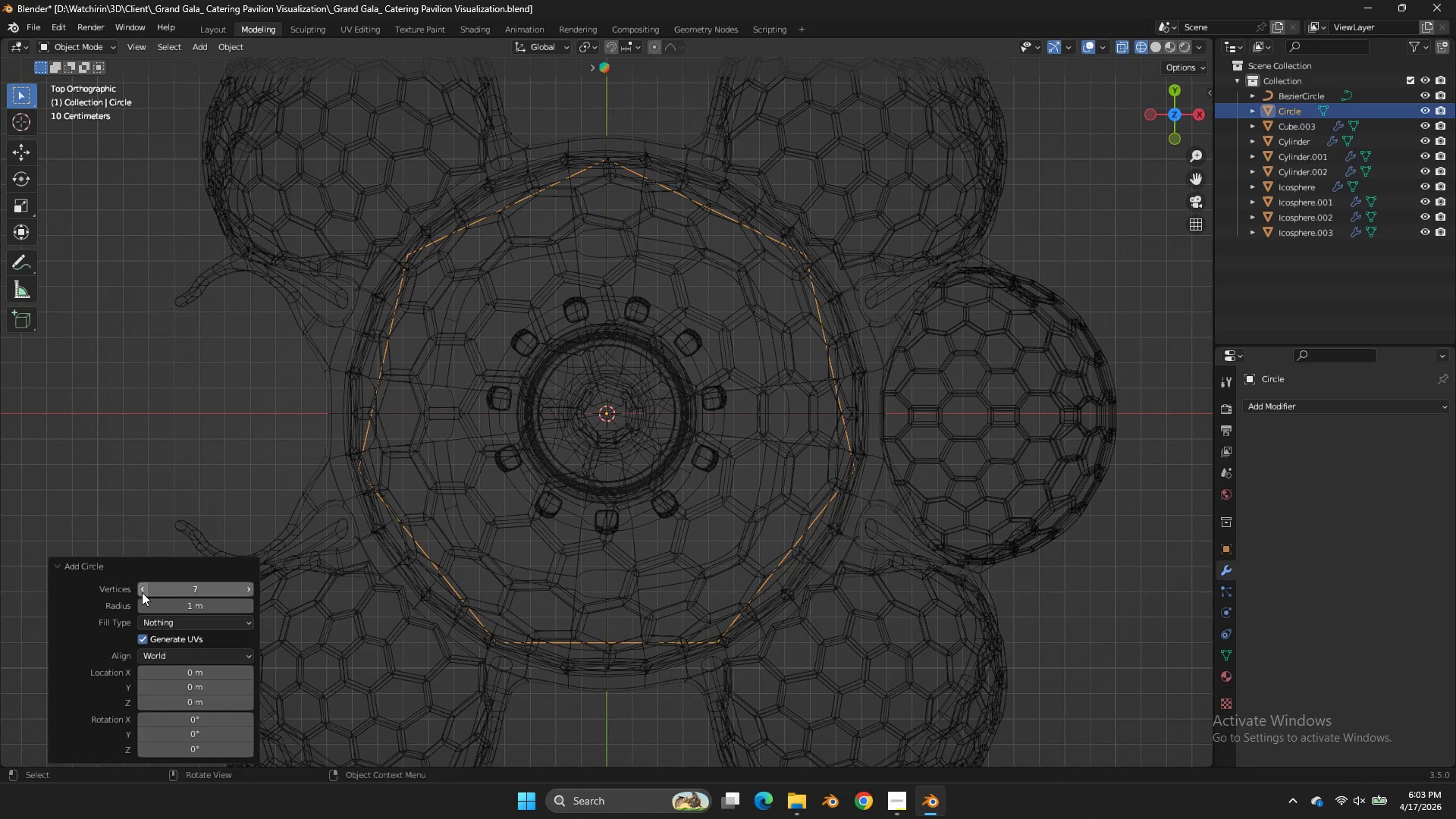 
left_click([142, 592])
 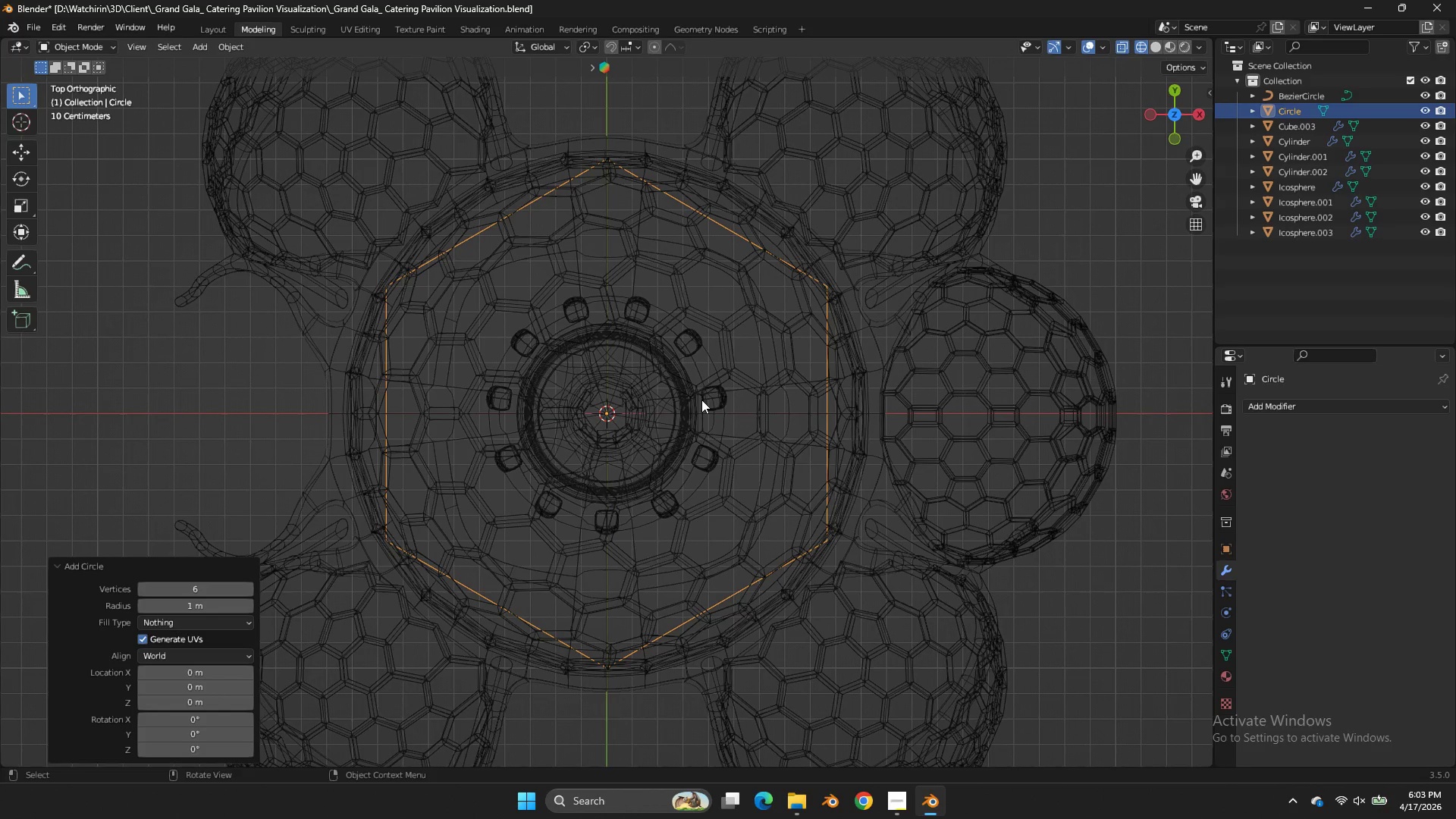 
scroll: coordinate [863, 328], scroll_direction: down, amount: 2.0
 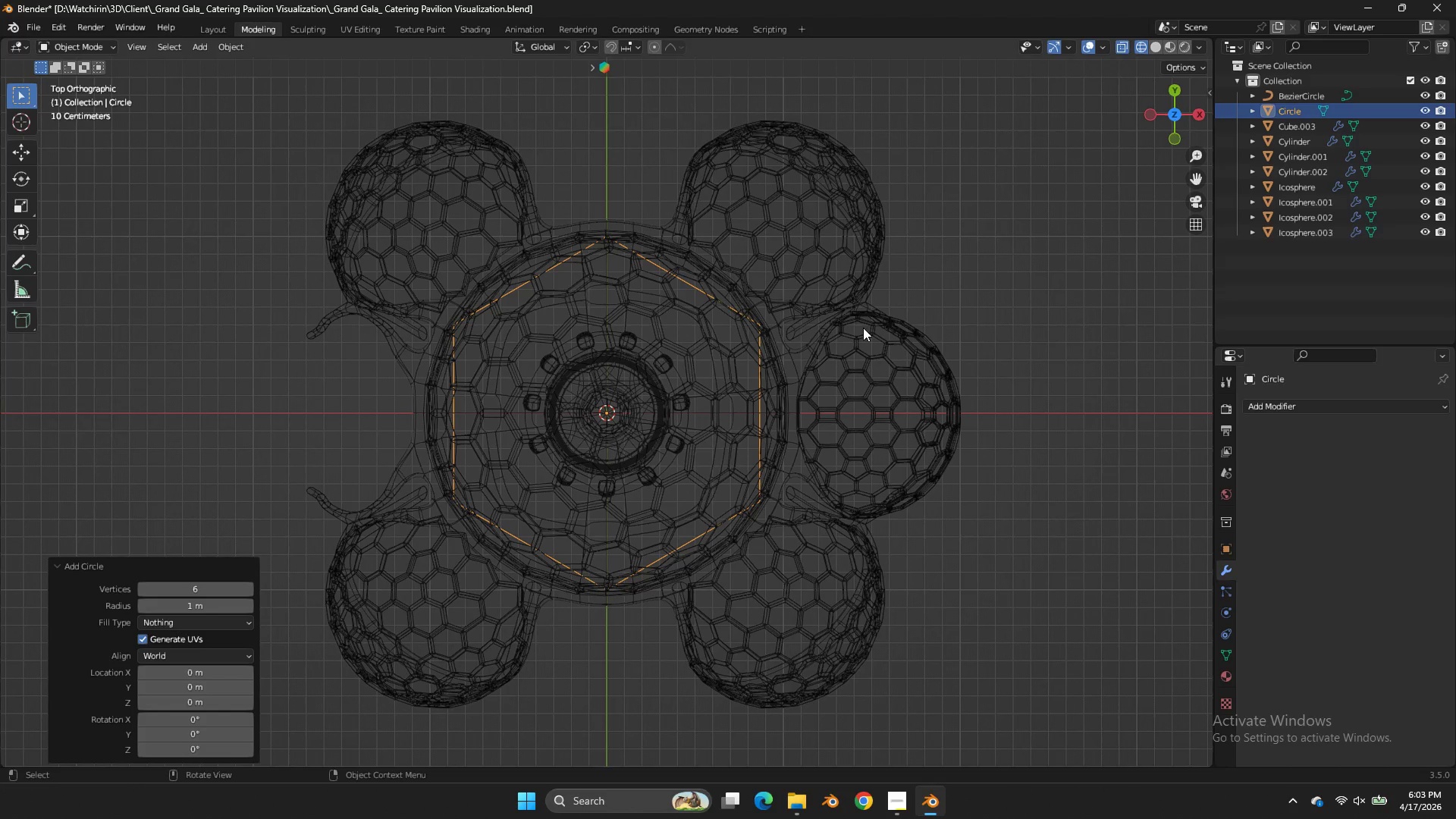 
key(Tab)
 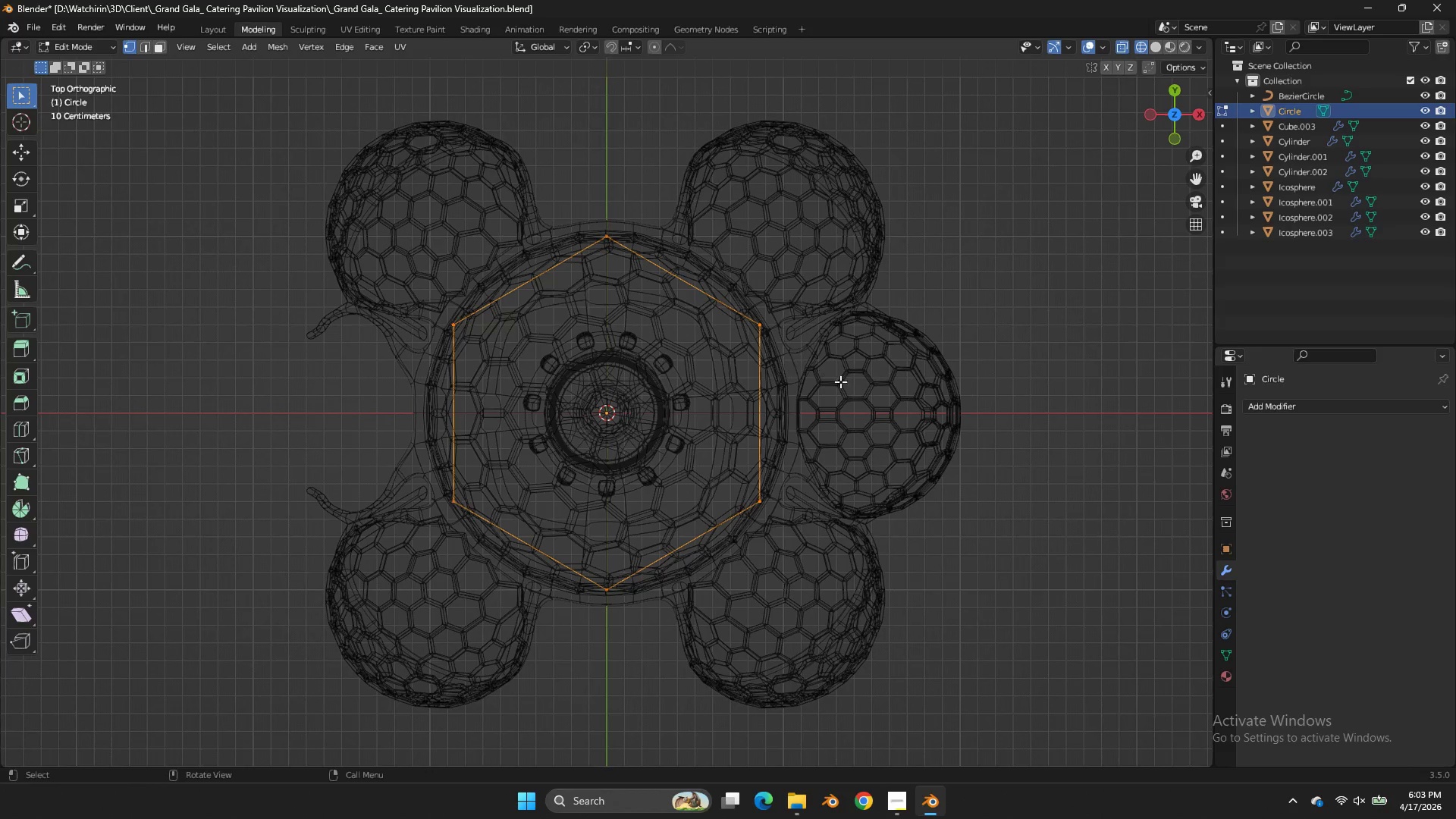 
key(A)
 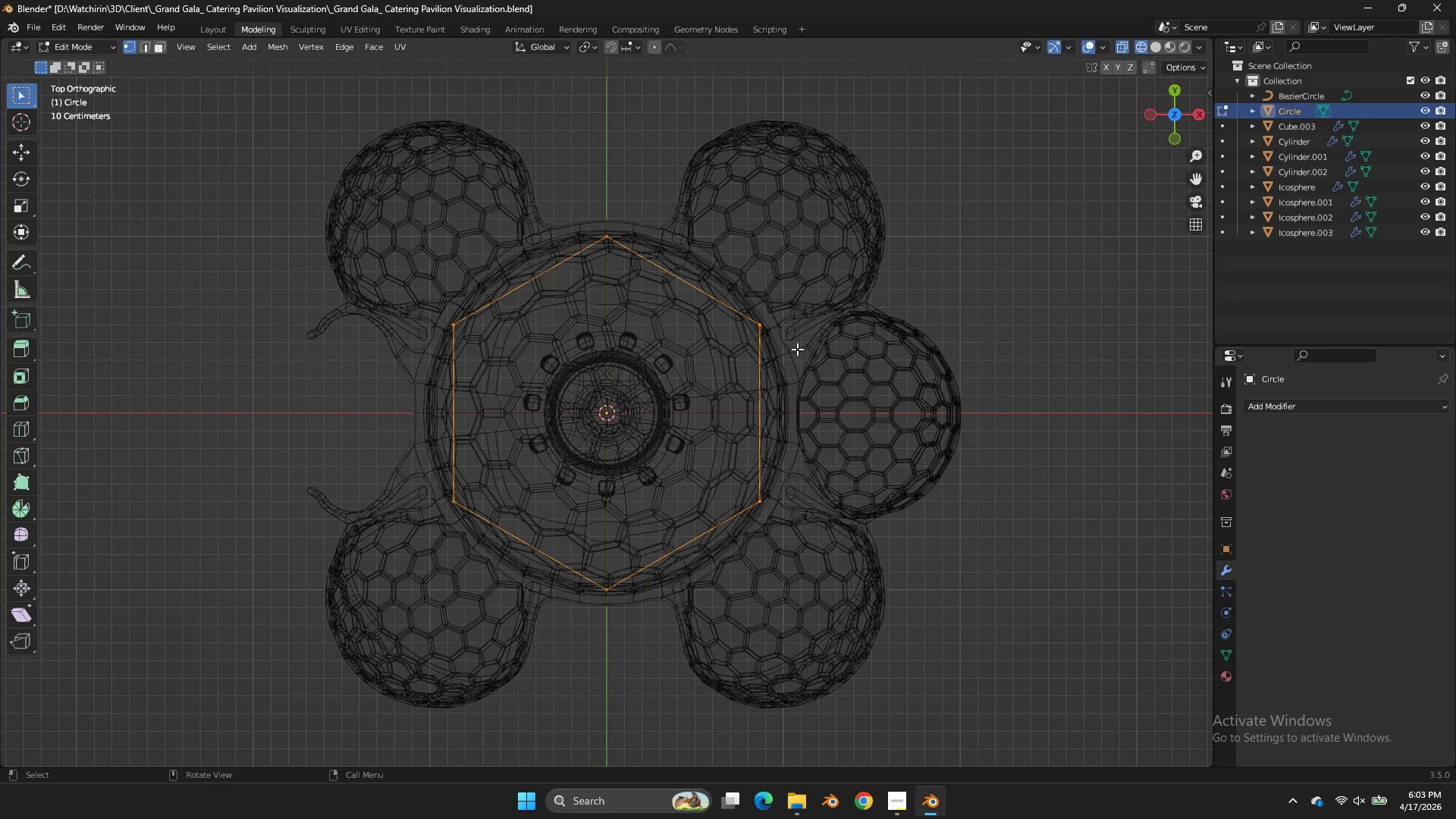 
key(Shift+ShiftLeft)
 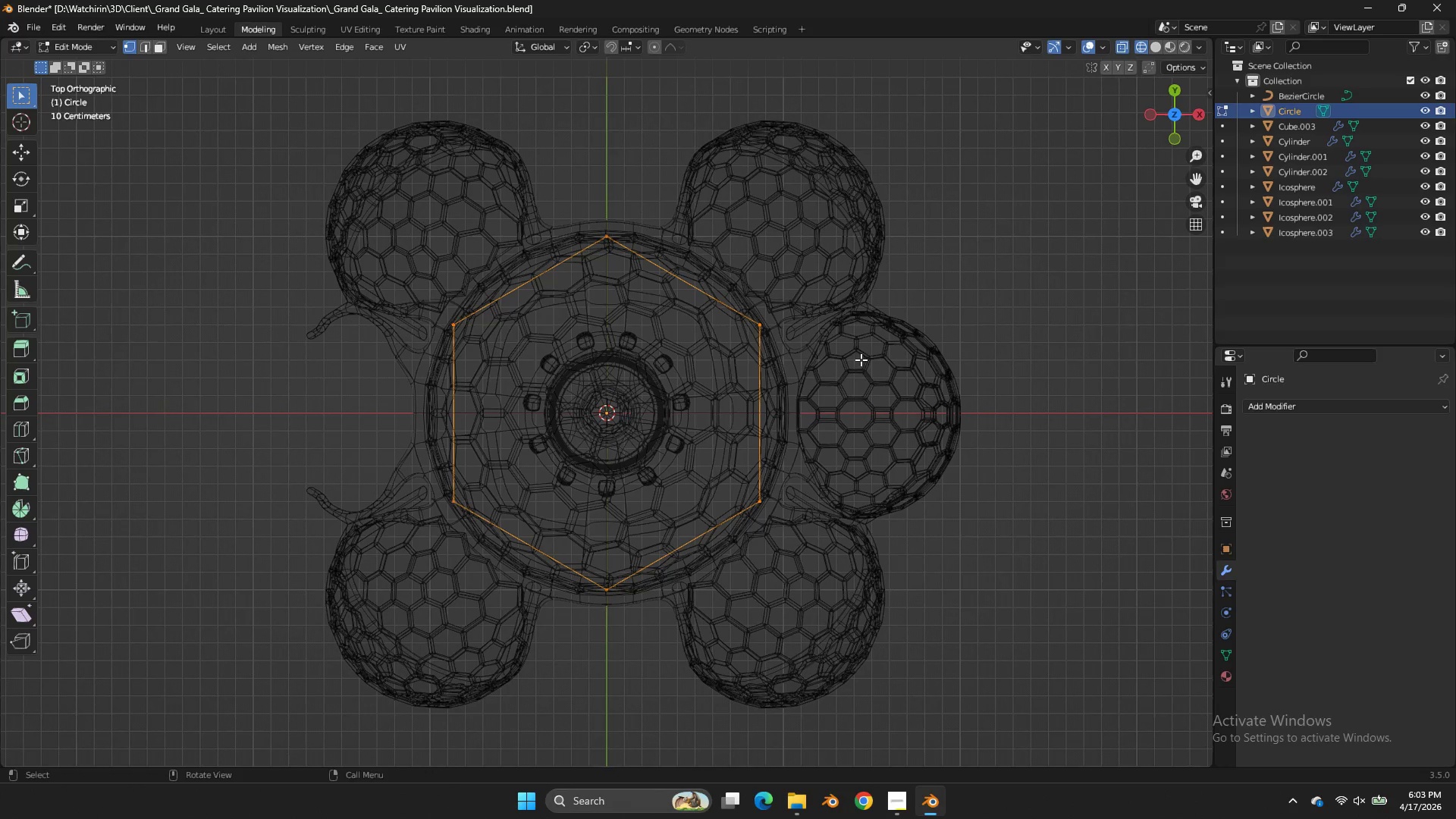 
key(S)
 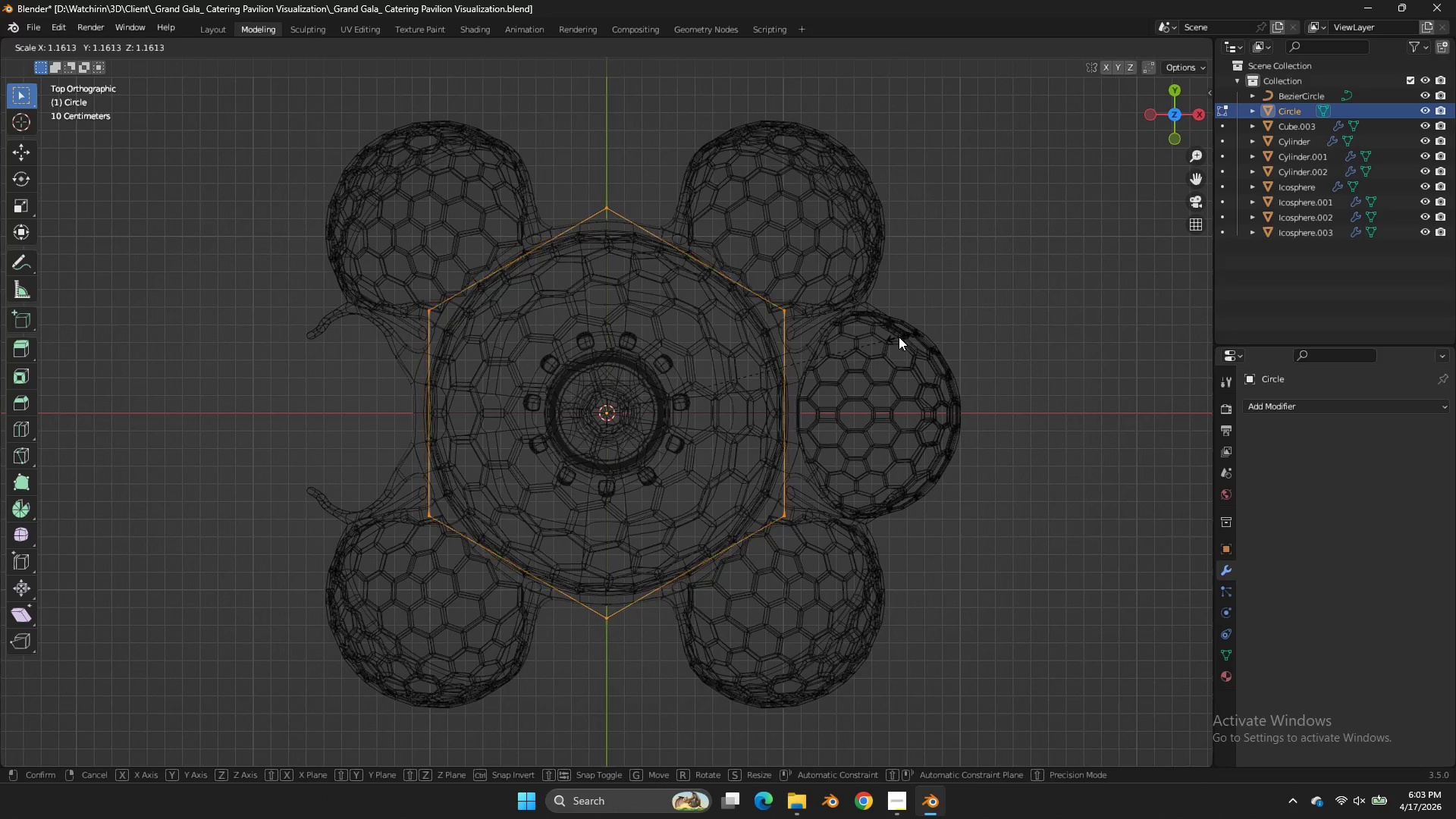 
left_click([897, 337])
 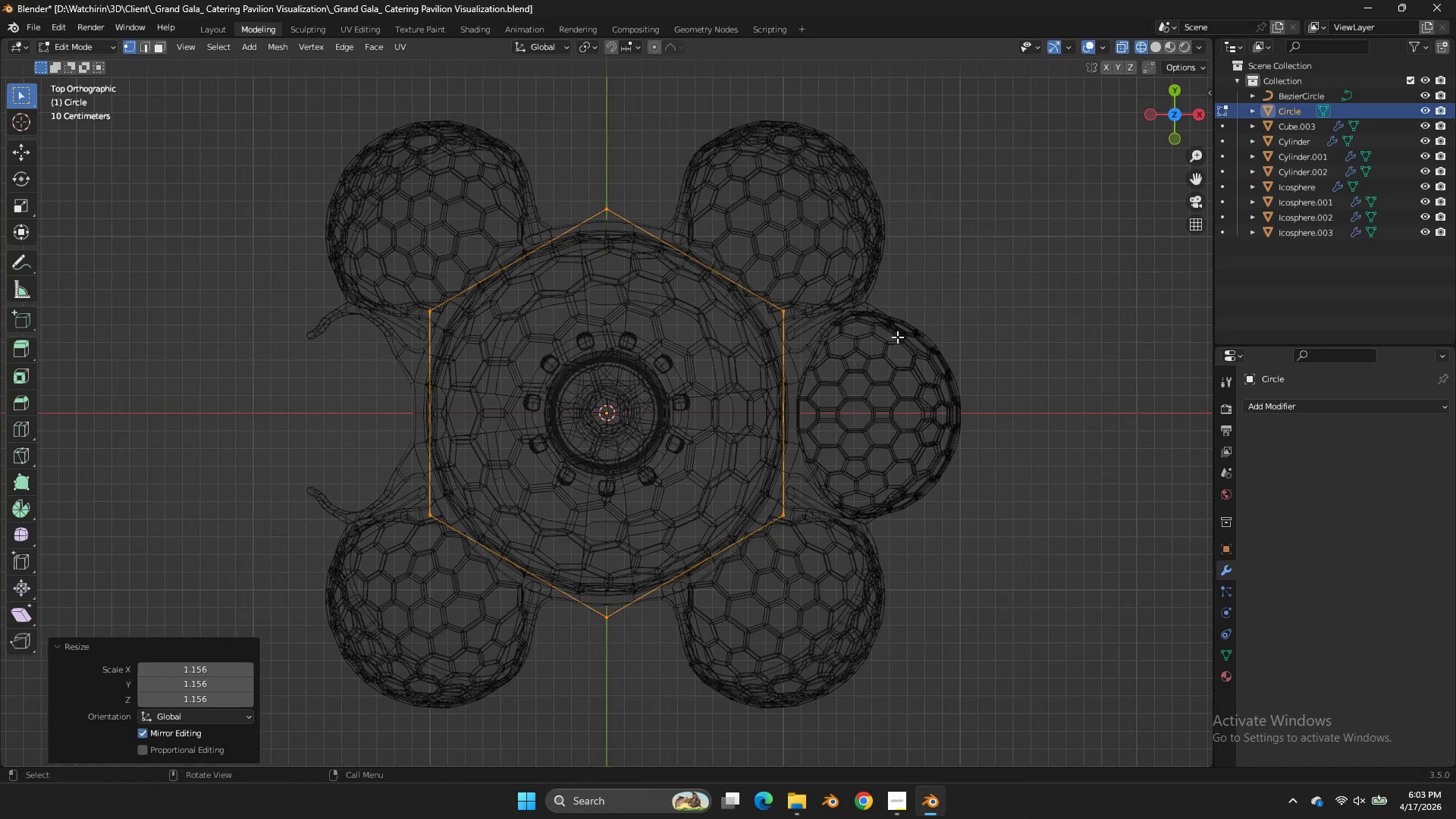 
key(G)
 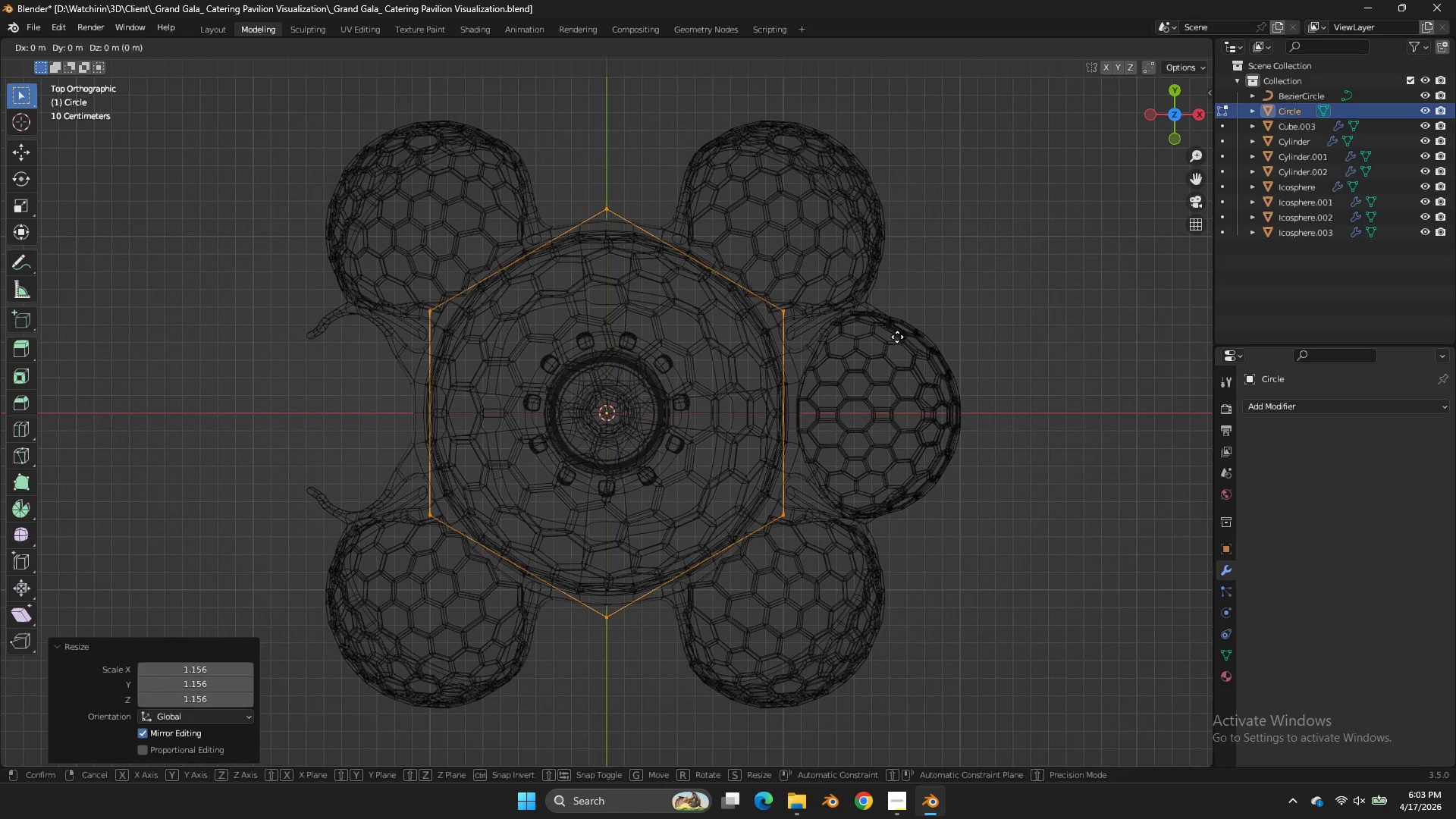 
hold_key(key=ShiftLeft, duration=2.61)
left_click([899, 306])
 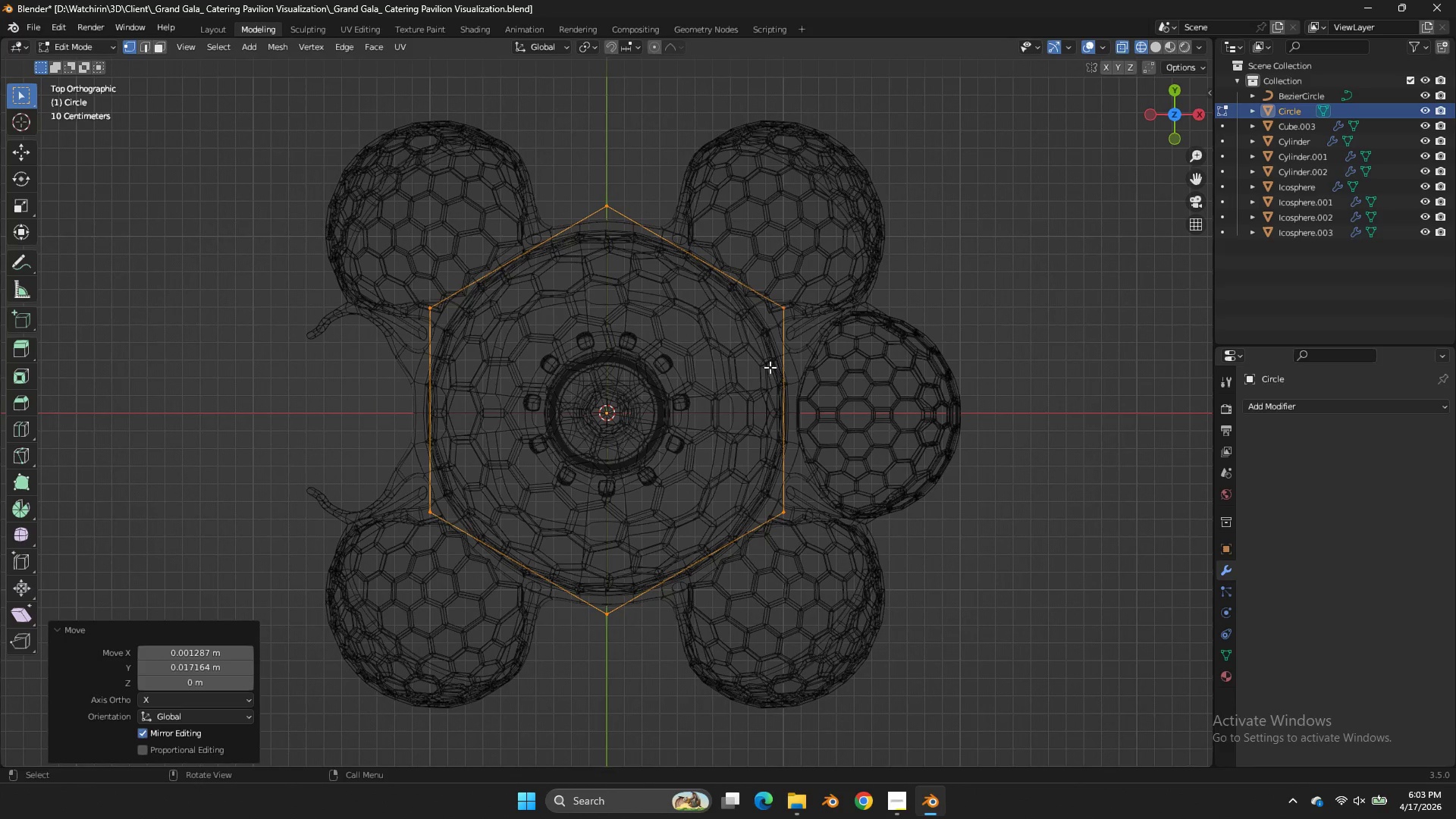 
key(Shift+ShiftLeft)
 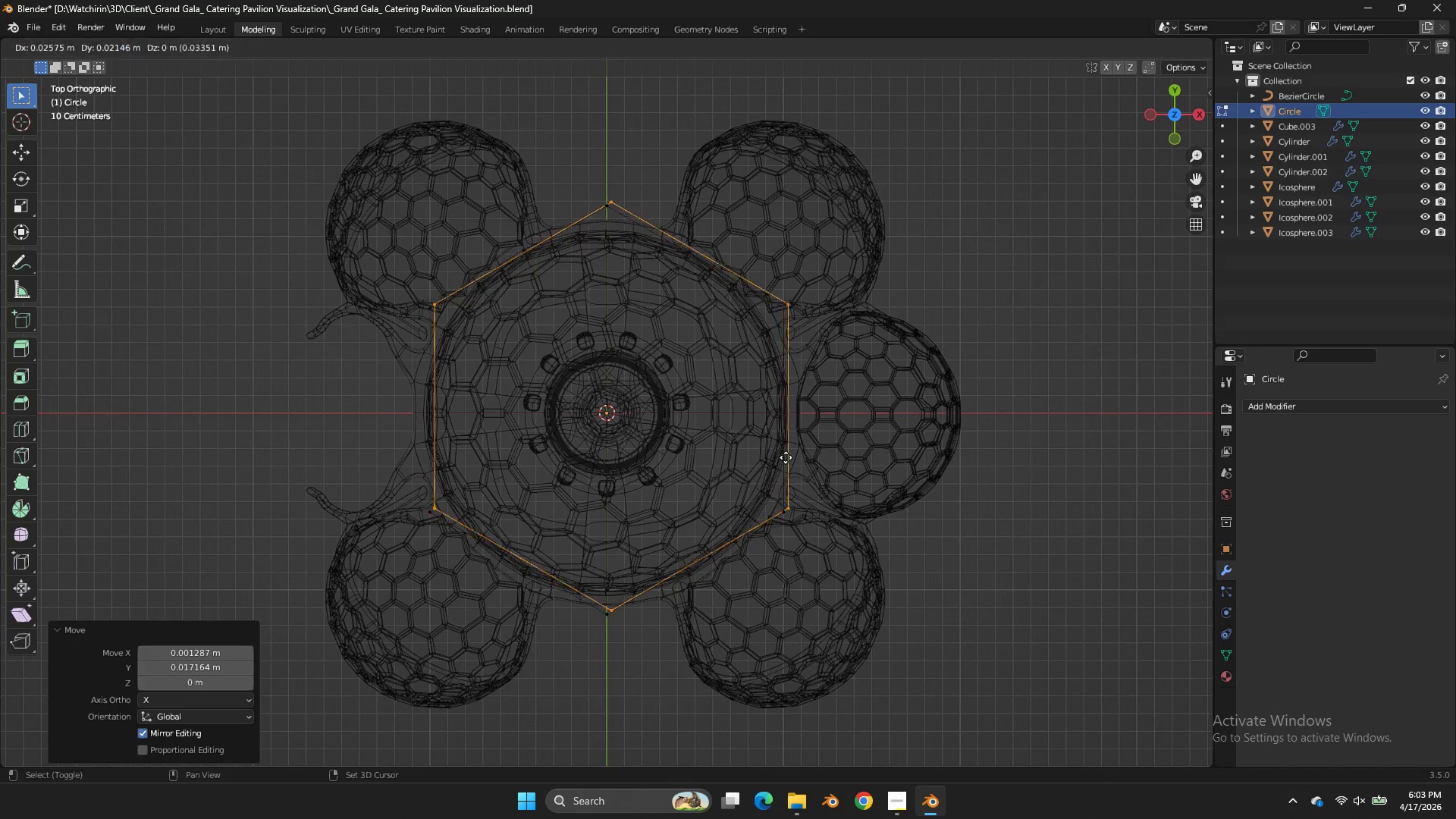 
key(Shift+D)
 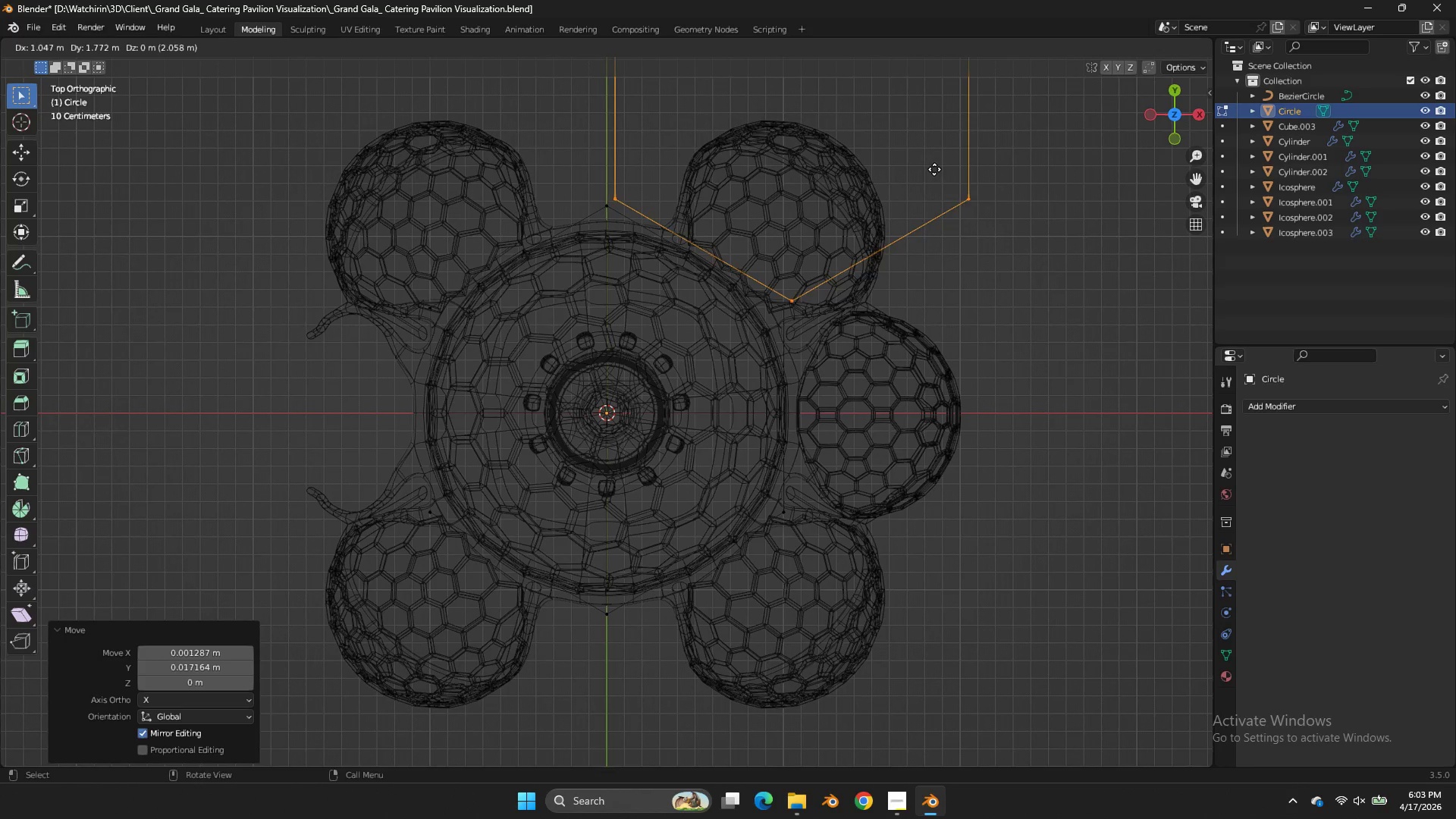 
left_click([943, 183])
 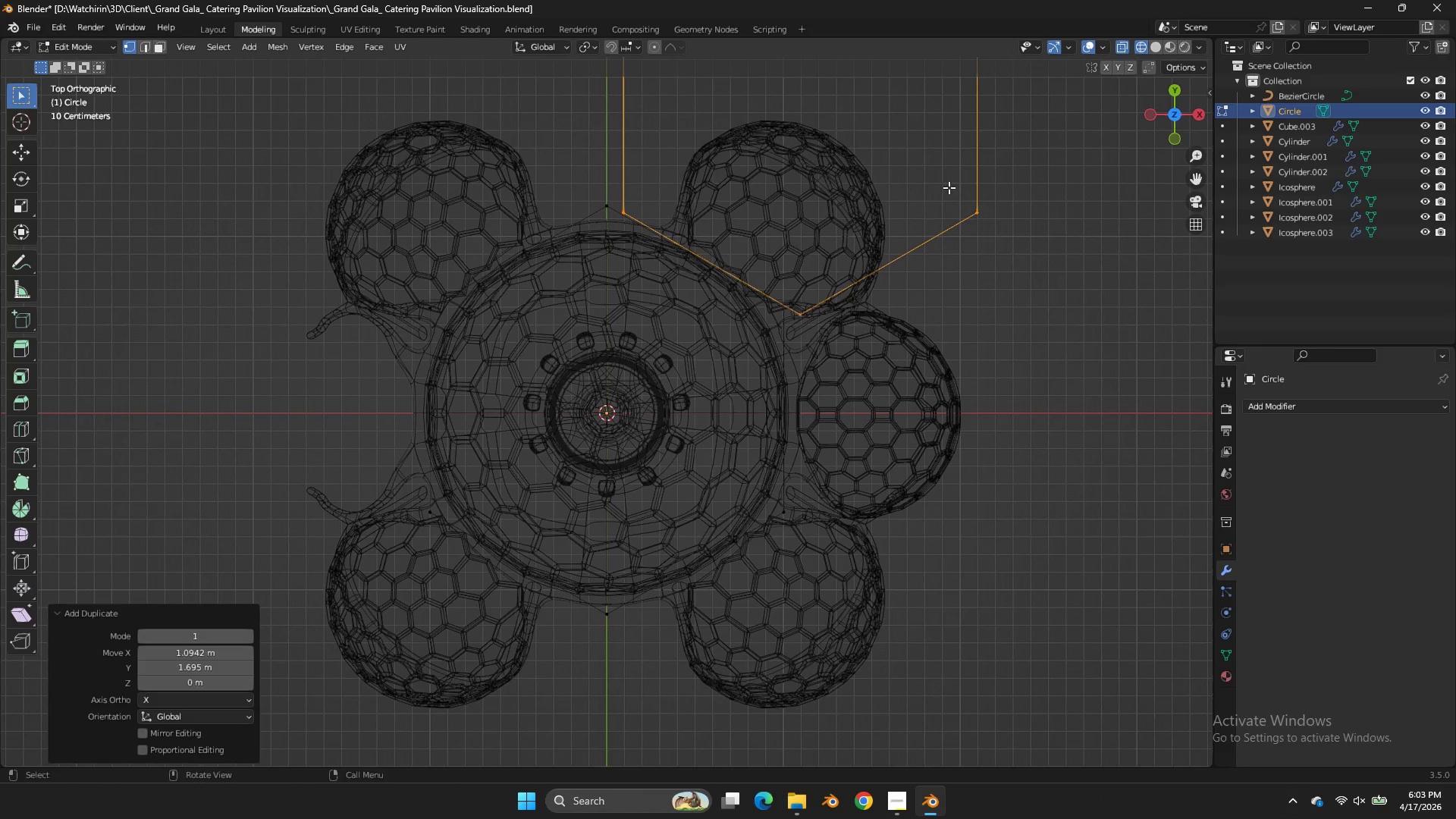 
key(A)
 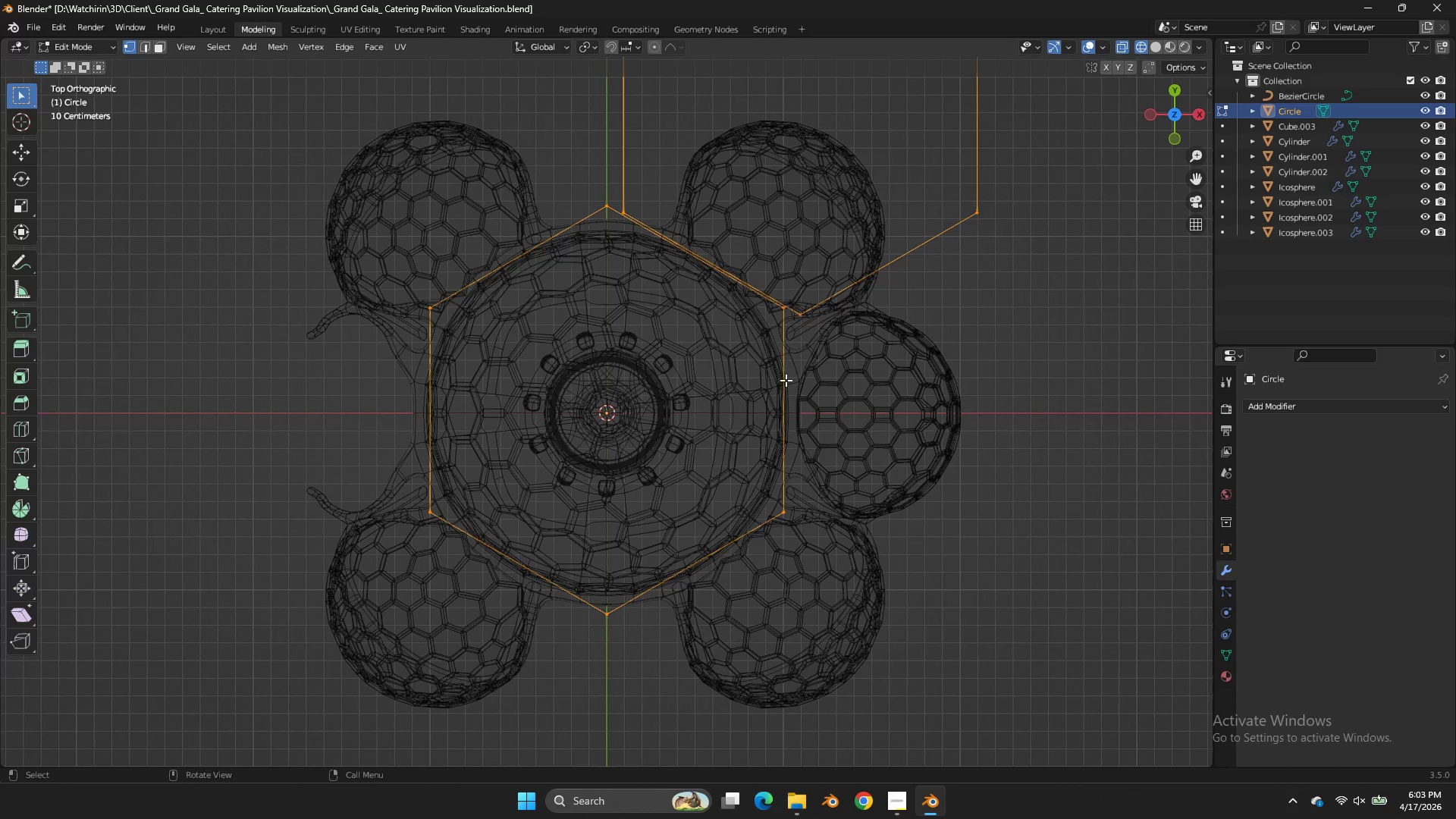 
left_click([799, 492])
 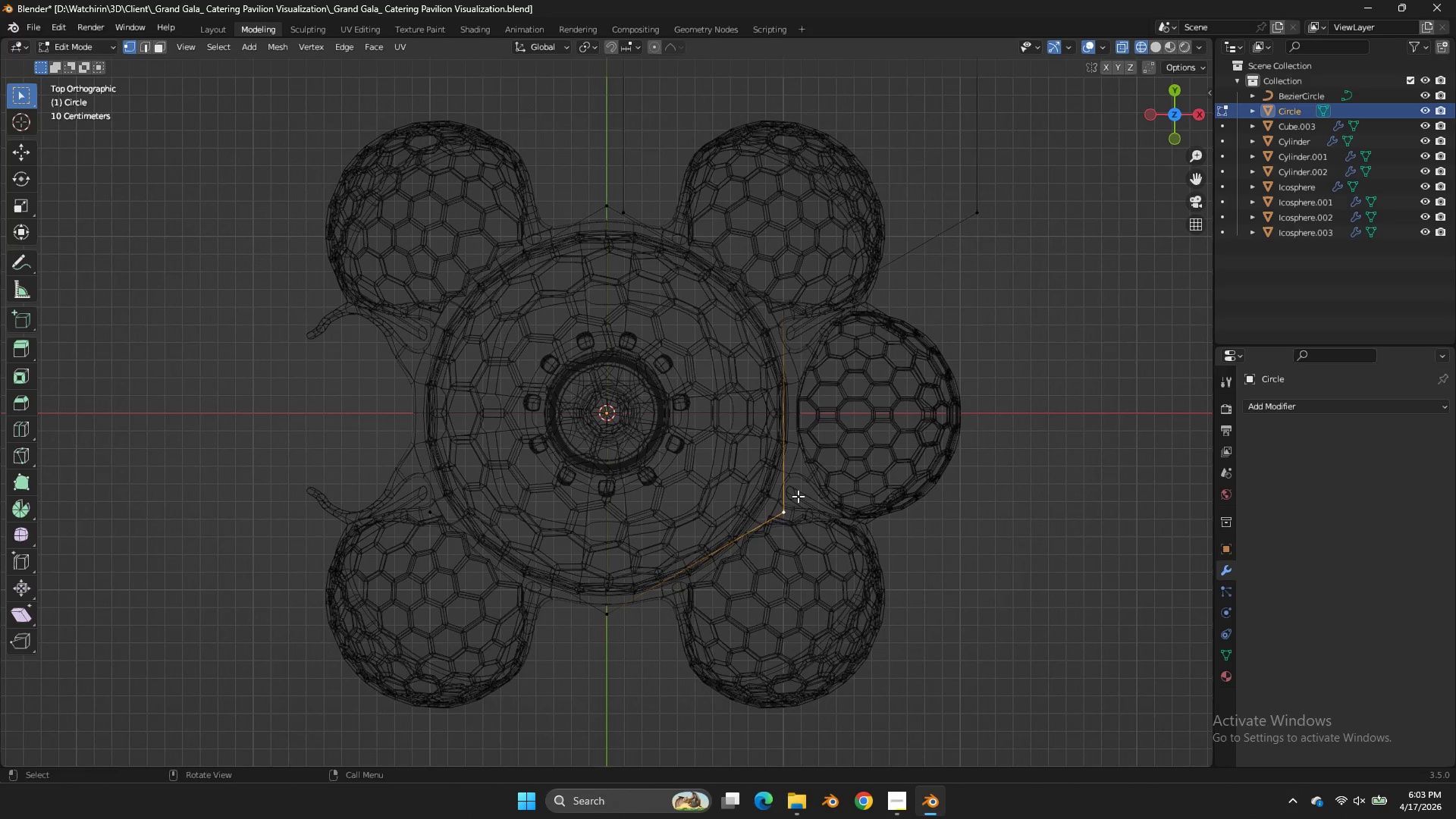 
key(L)
 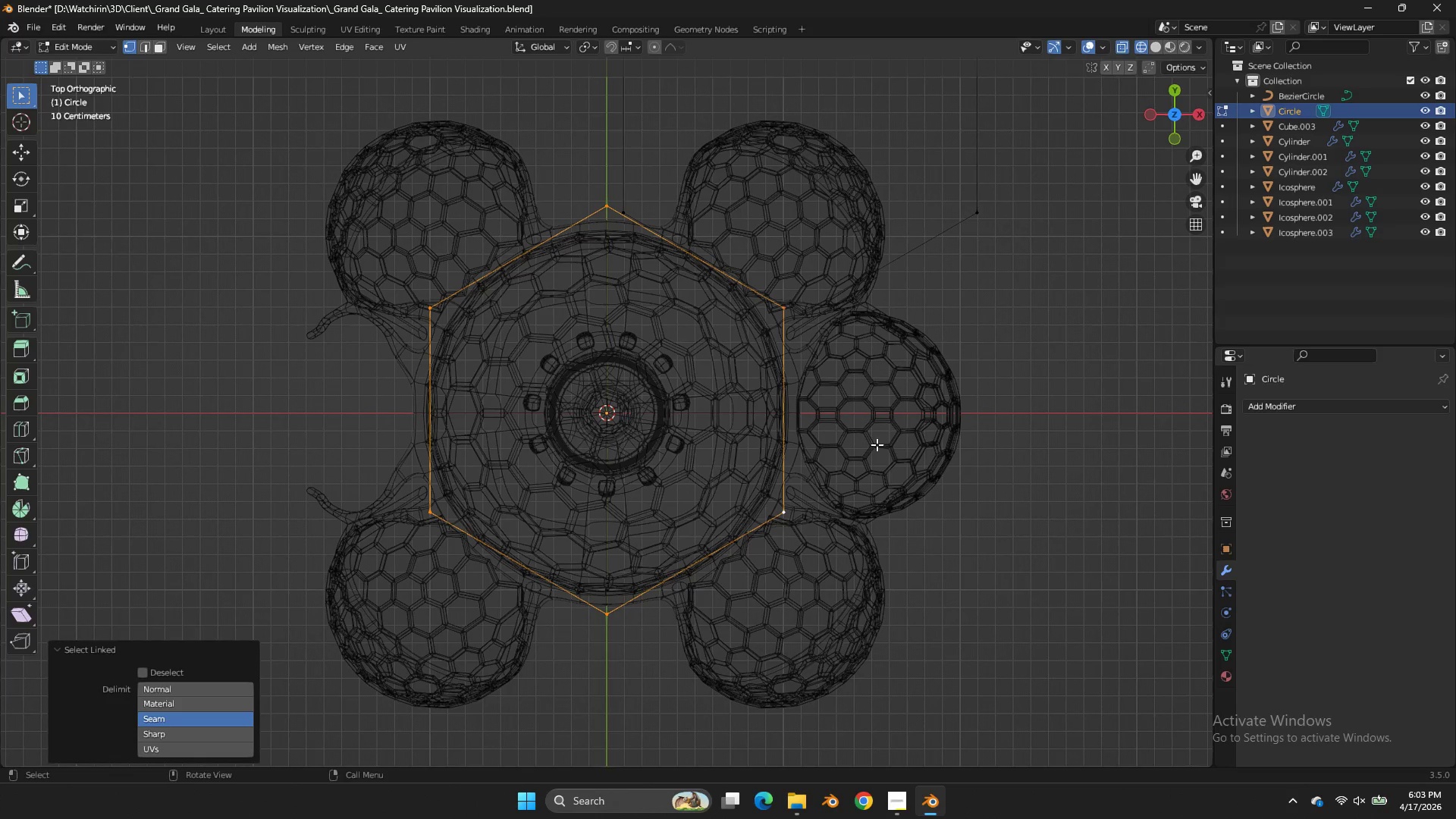 
key(G)
 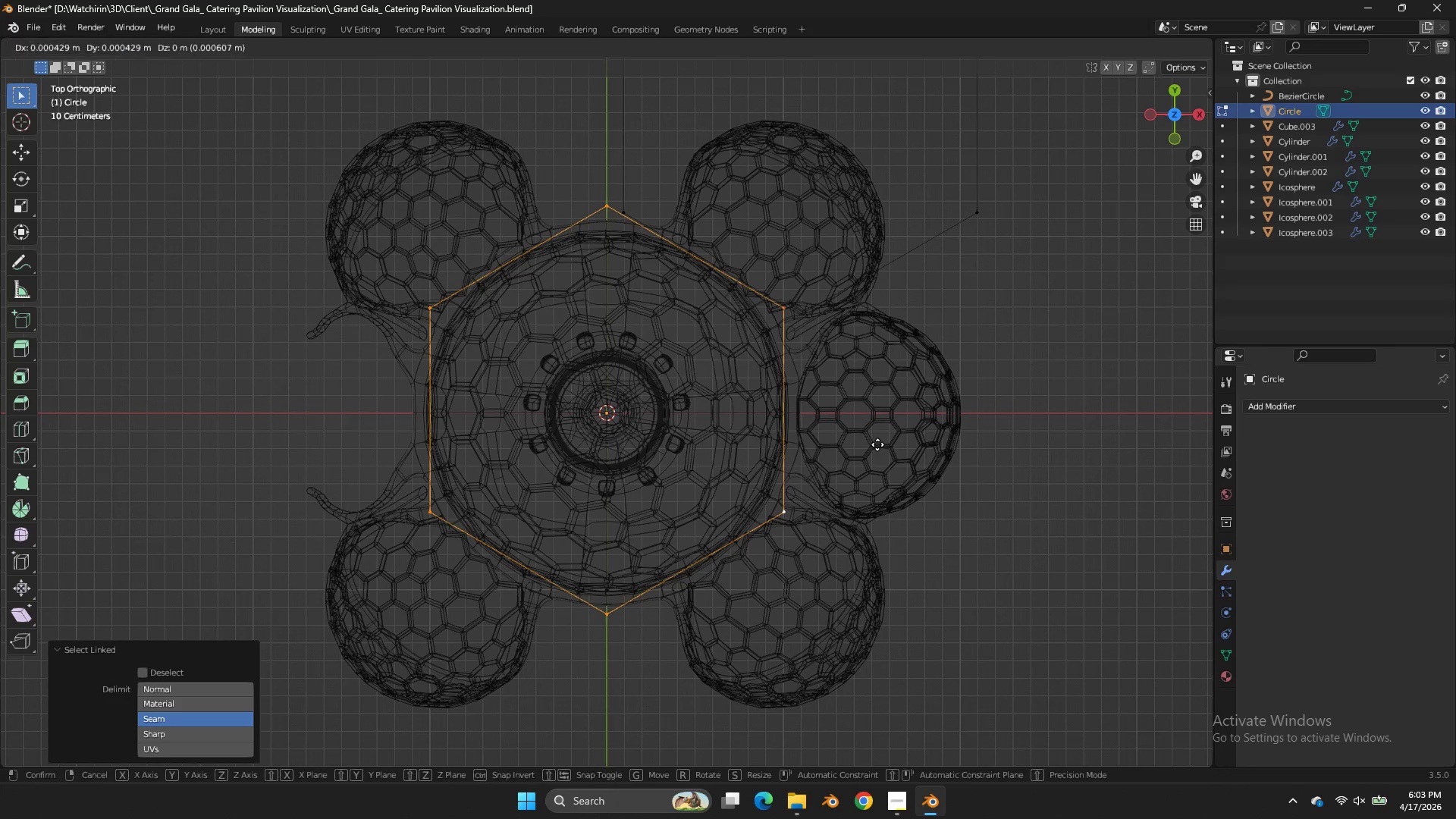 
hold_key(key=ShiftLeft, duration=1.2)
 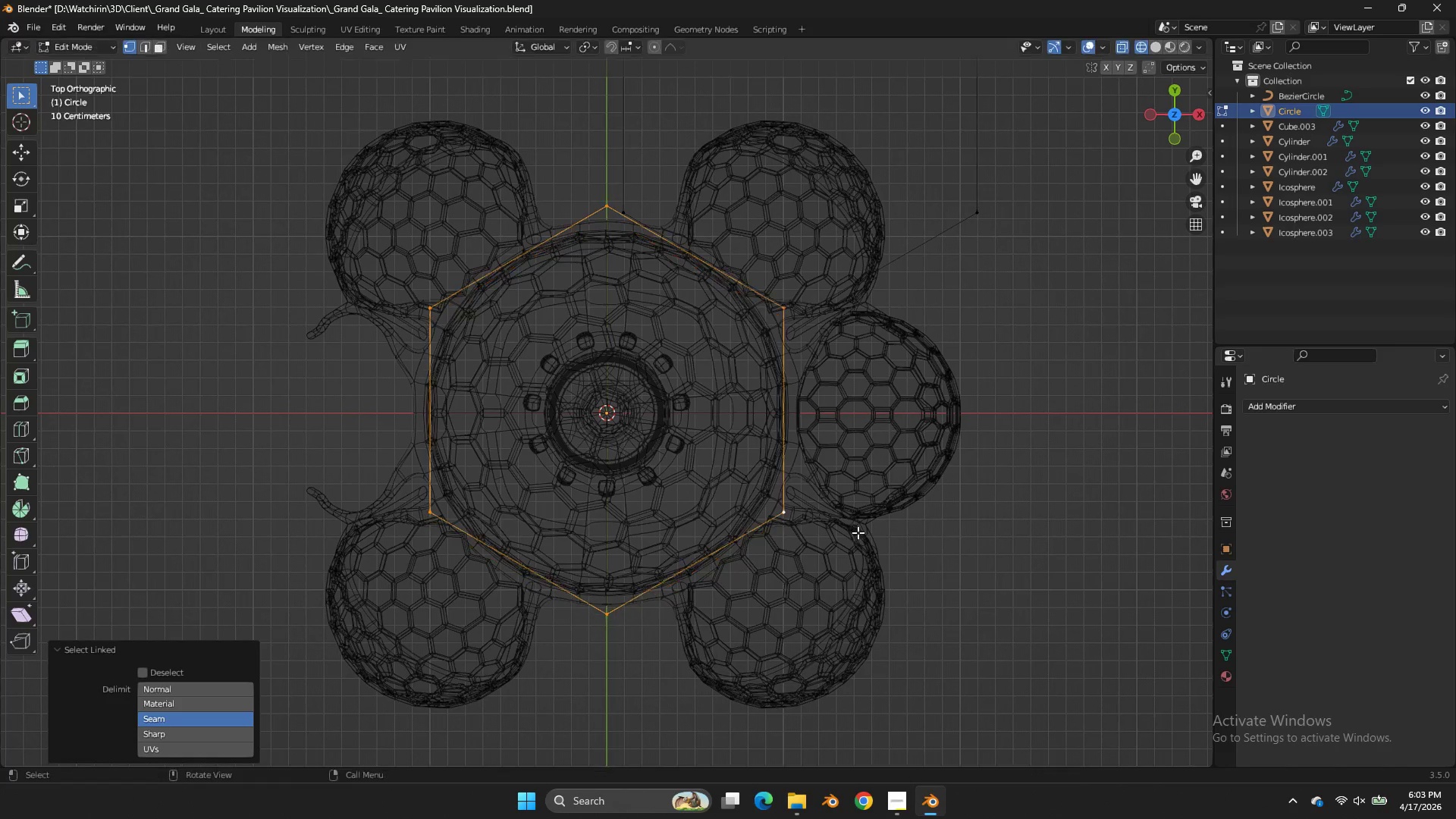 
right_click([855, 538])
 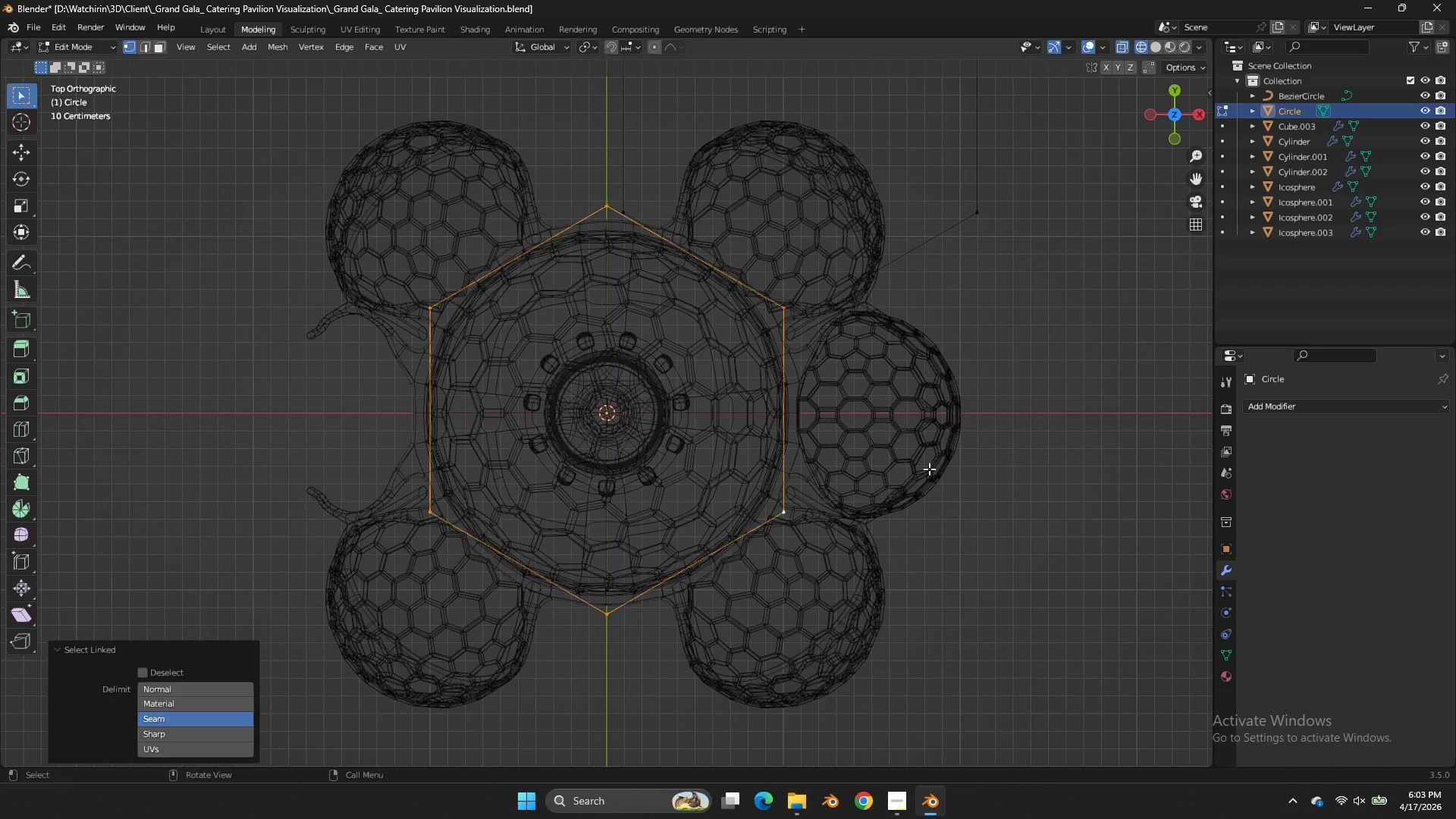 
key(S)
 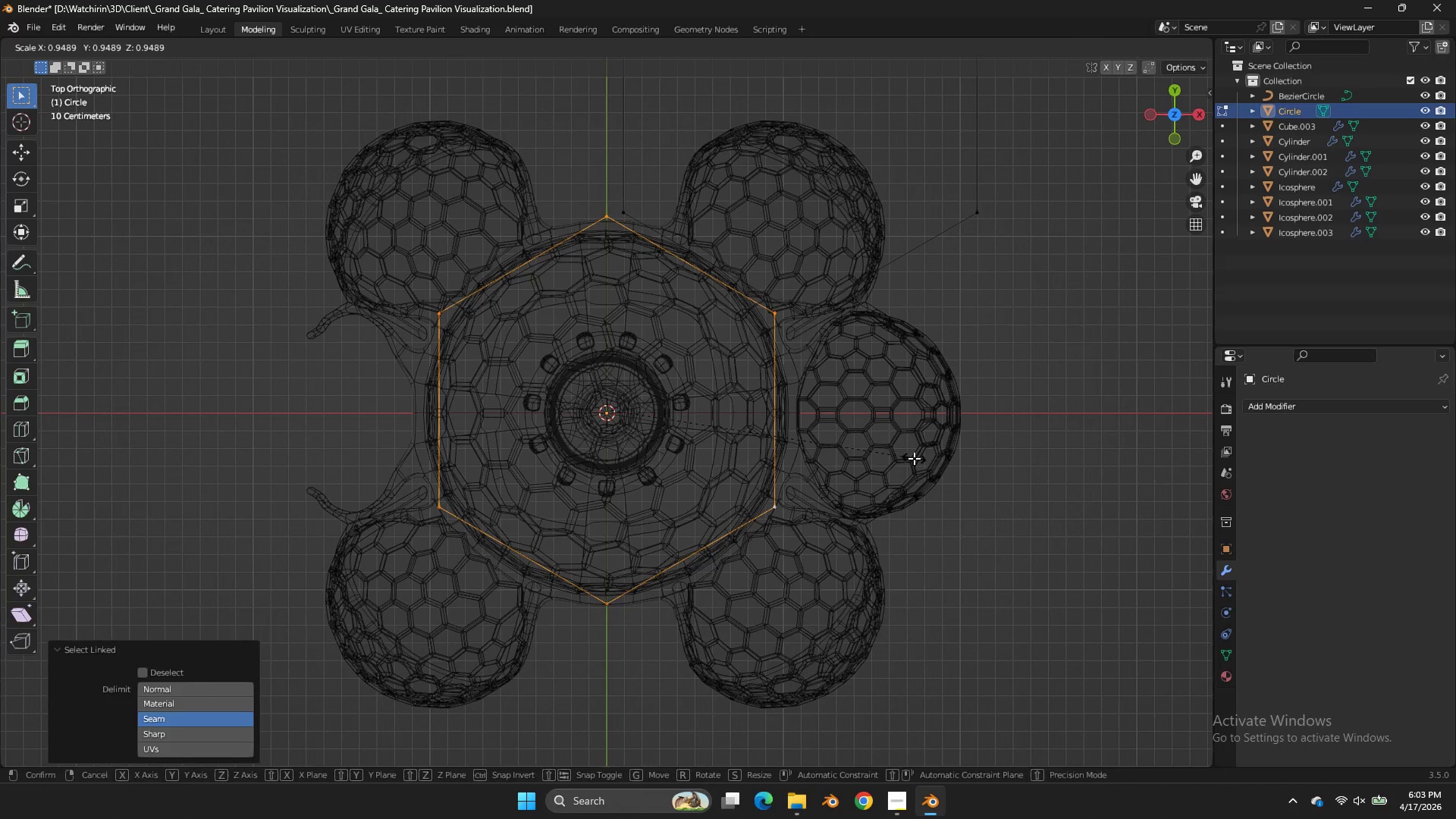 
left_click([914, 458])
 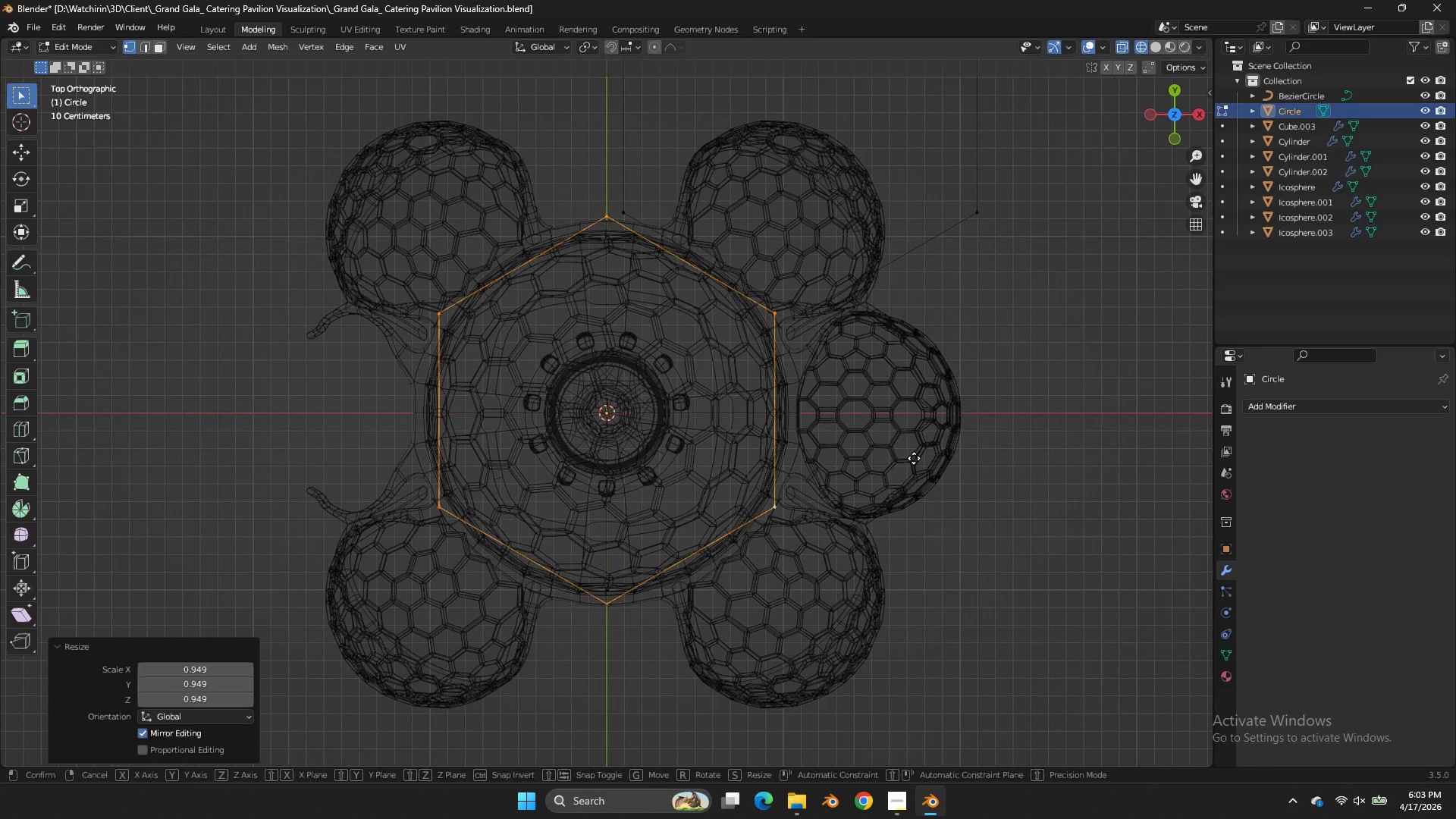 
key(G)
 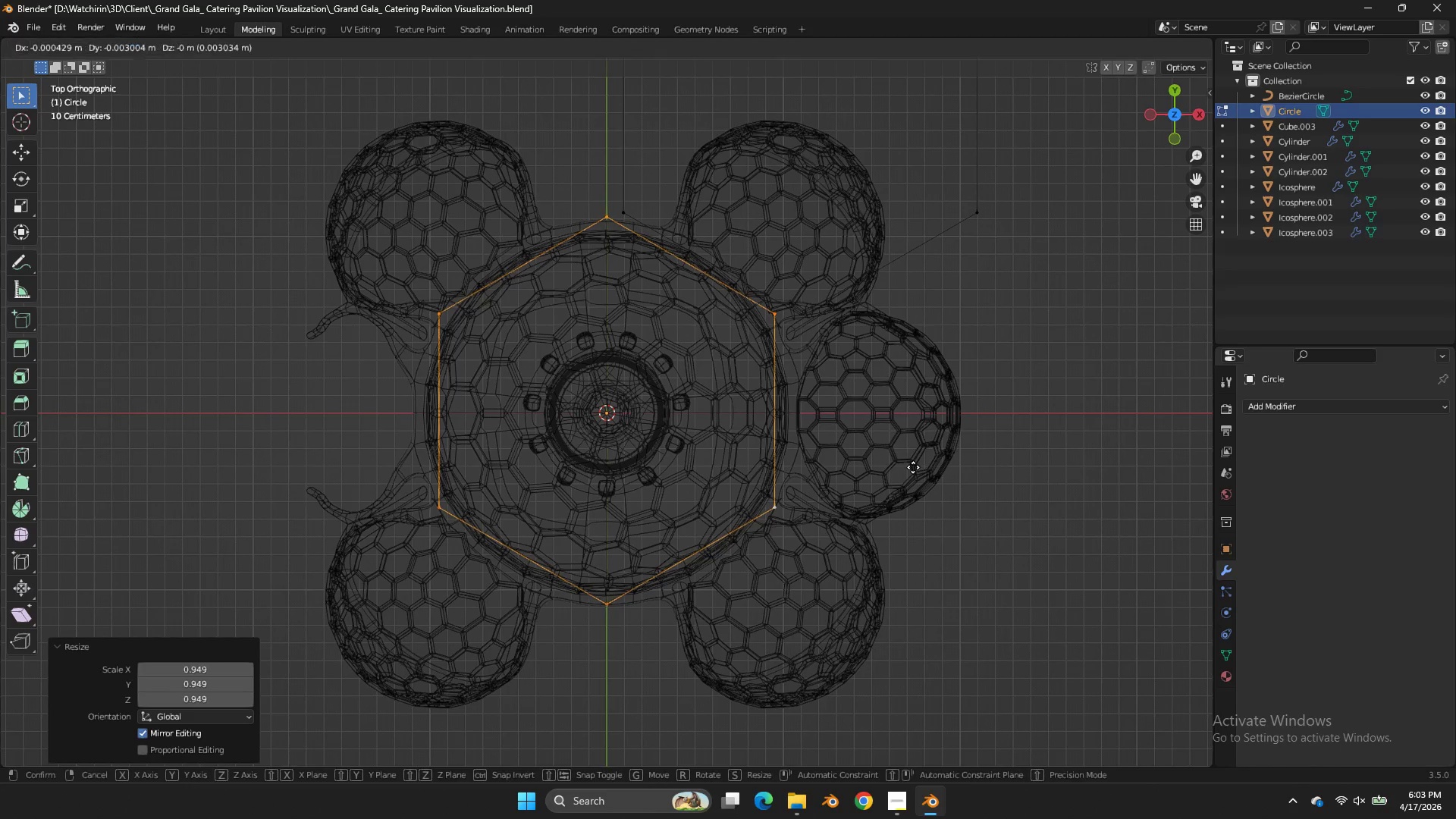 
hold_key(key=ShiftLeft, duration=0.84)
right_click([914, 494])
 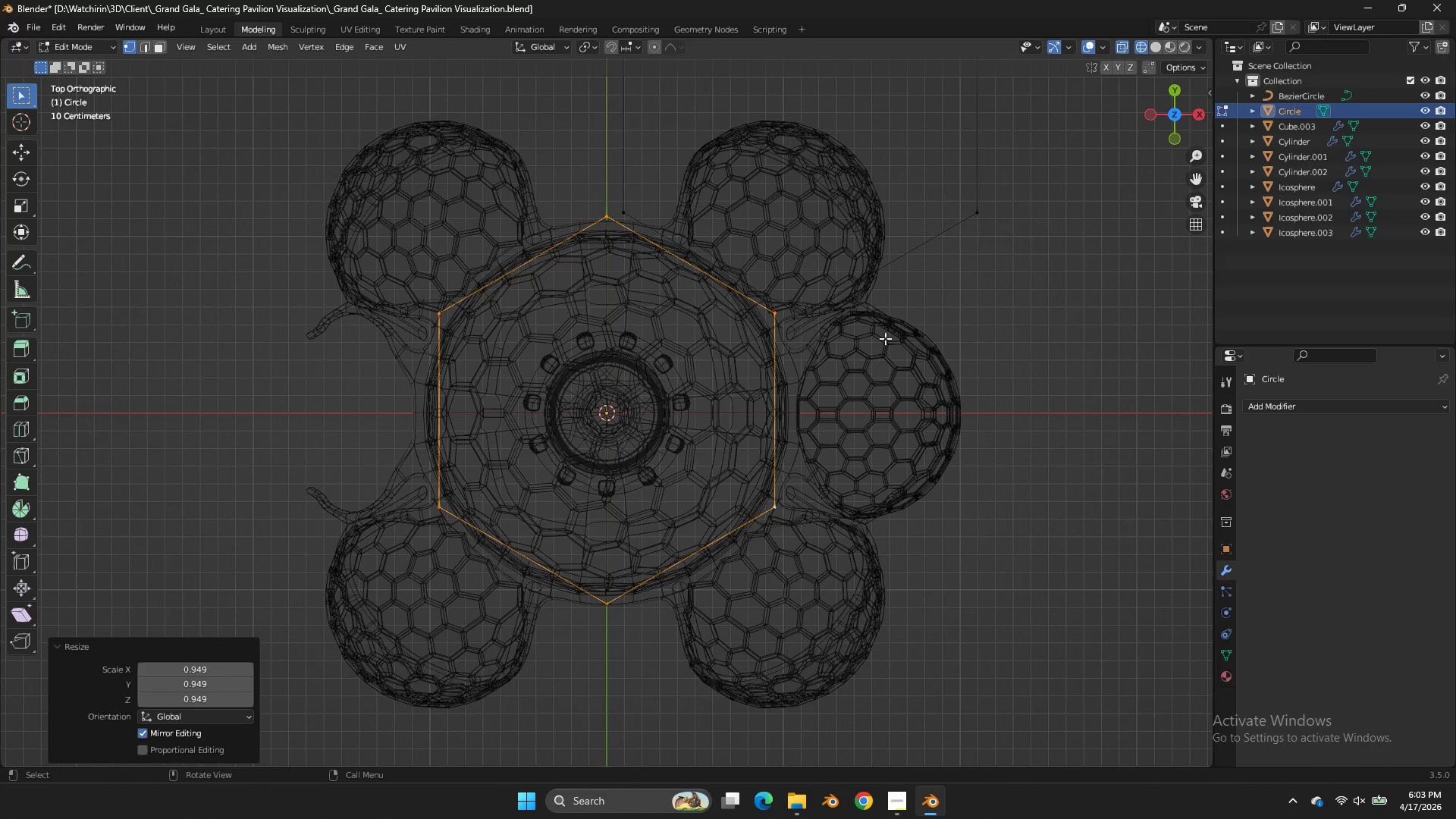 
left_click([840, 300])
 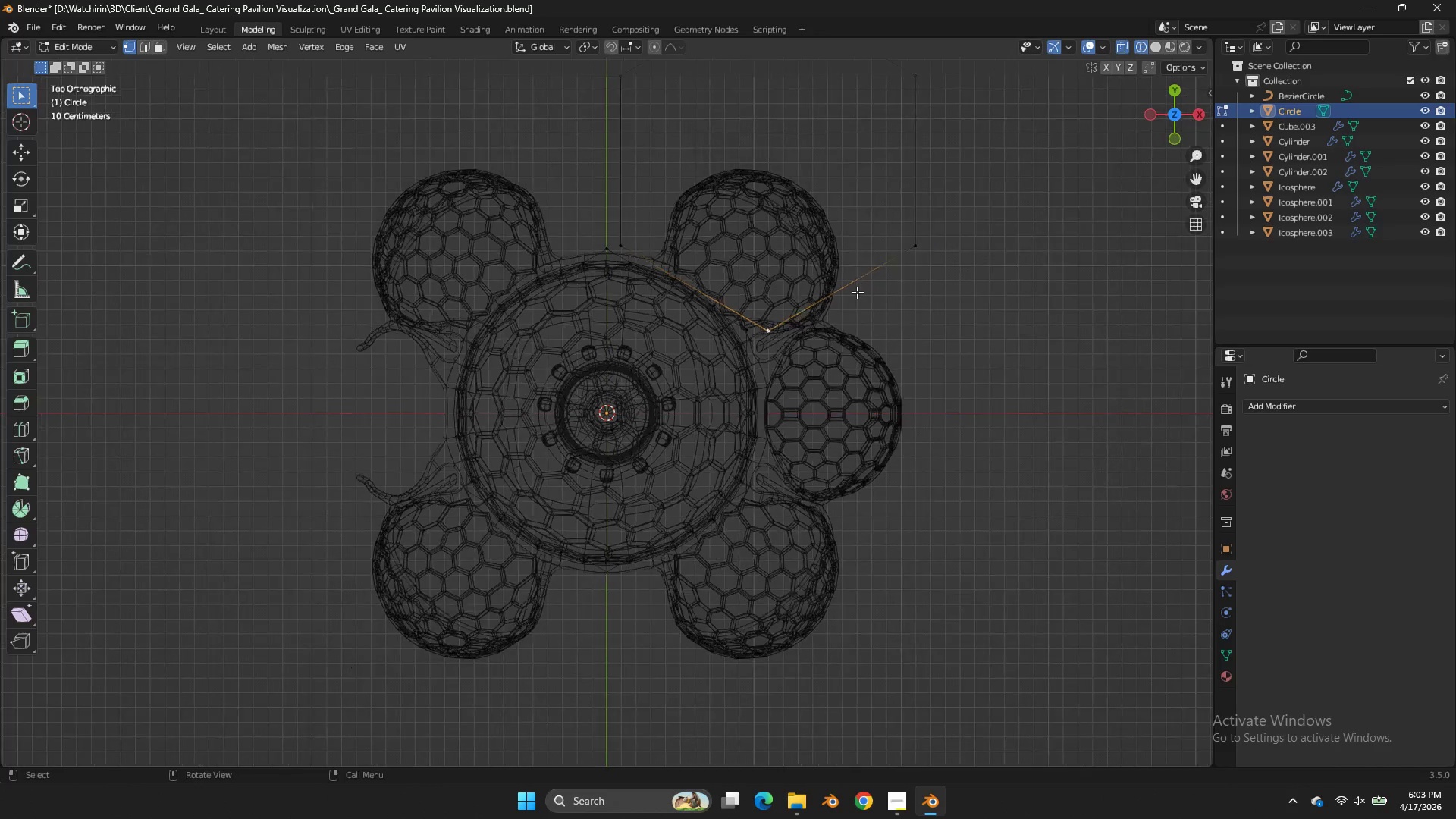 
scroll: coordinate [857, 292], scroll_direction: down, amount: 3.0
 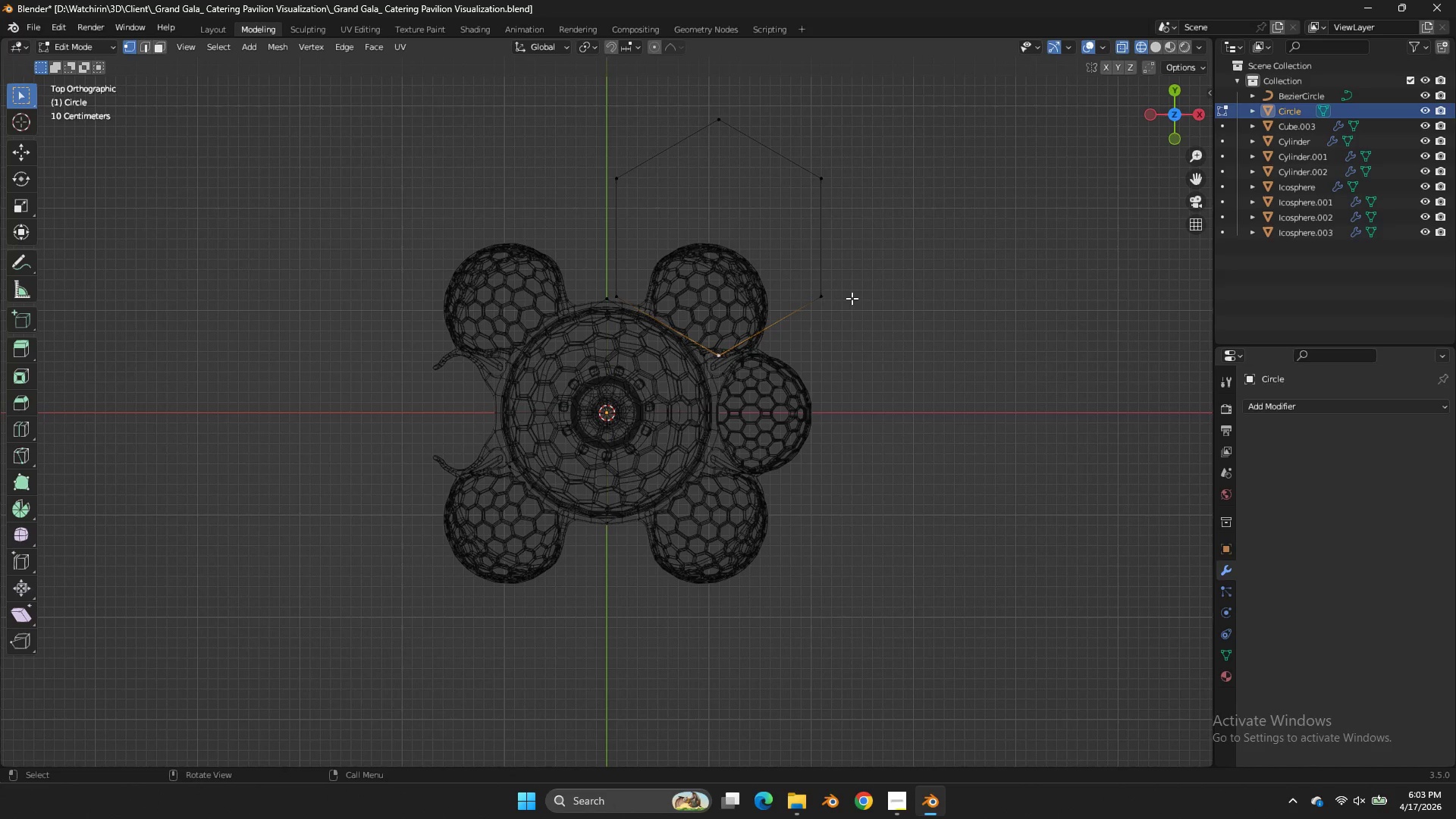 
scroll: coordinate [854, 294], scroll_direction: up, amount: 3.0
 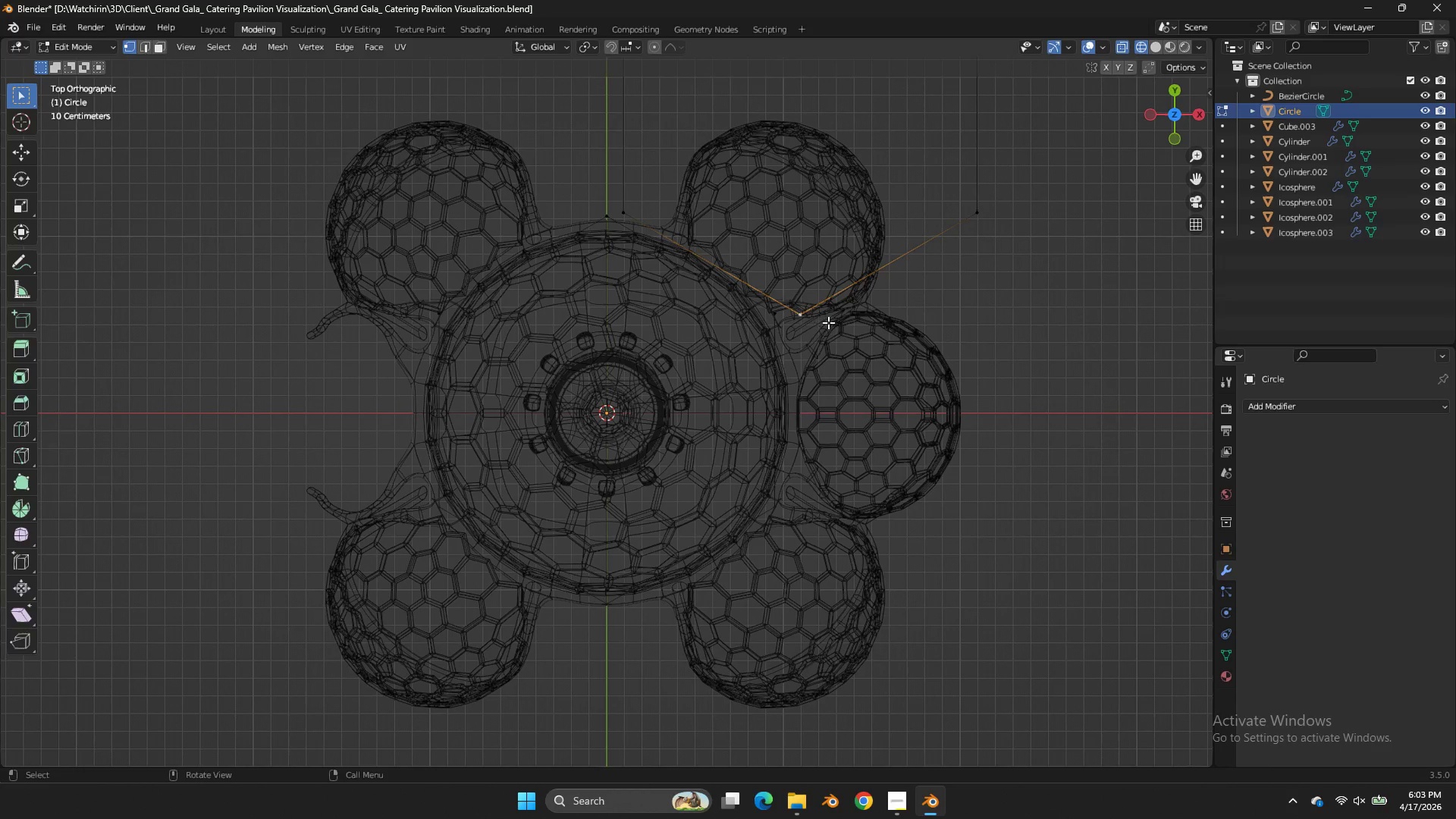 
key(Tab)
 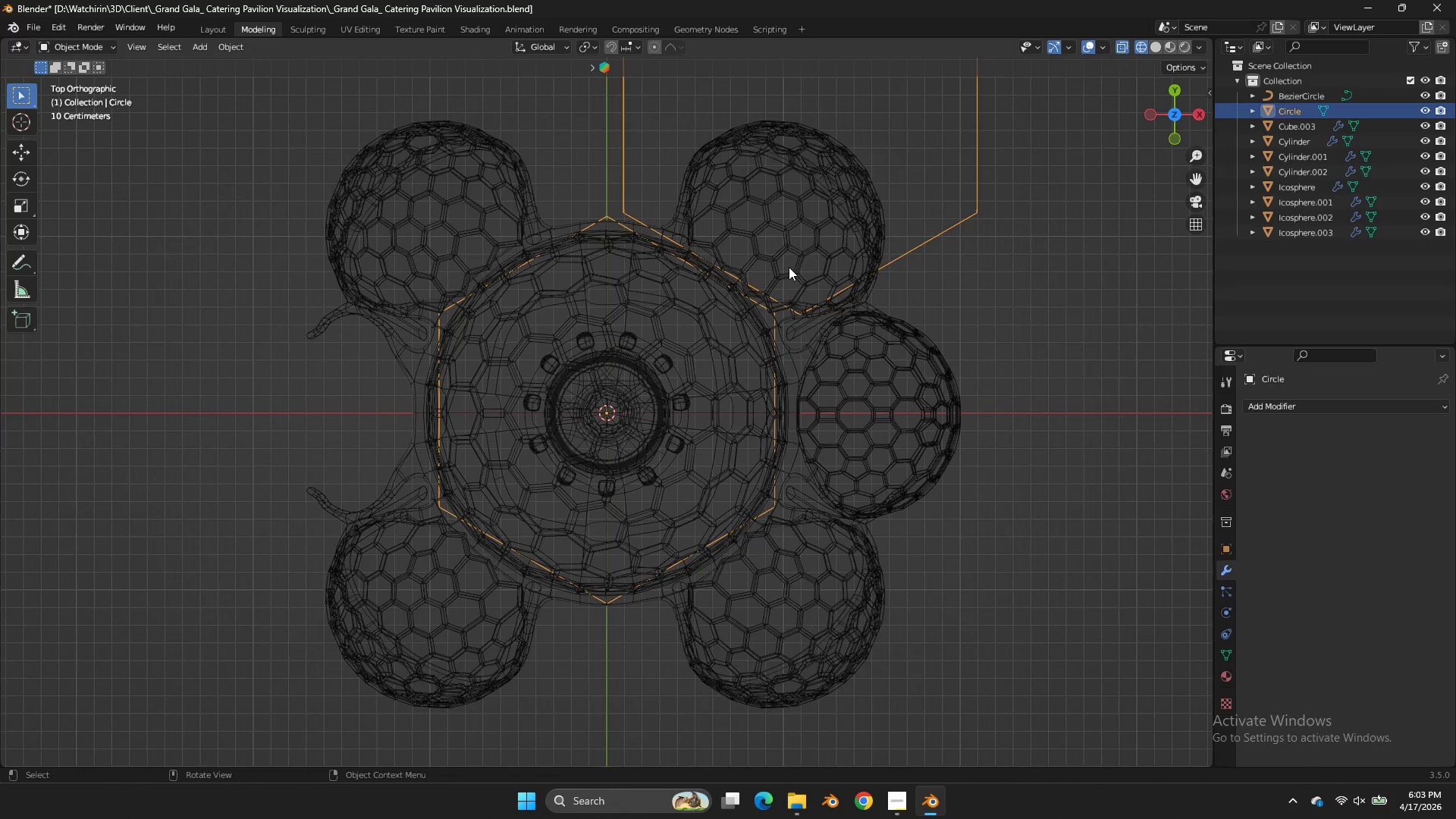 
left_click([789, 267])
 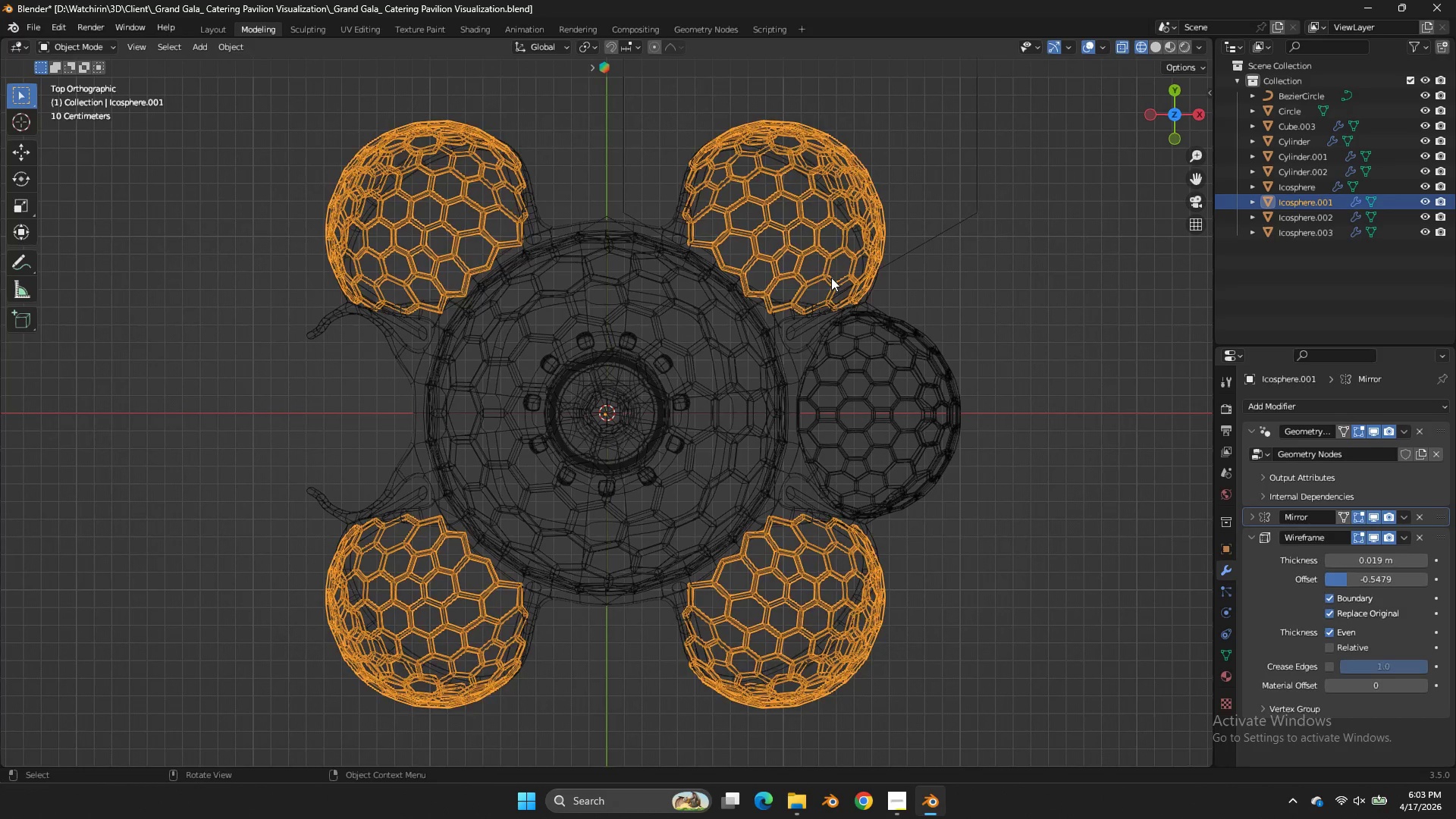 
key(Tab)
 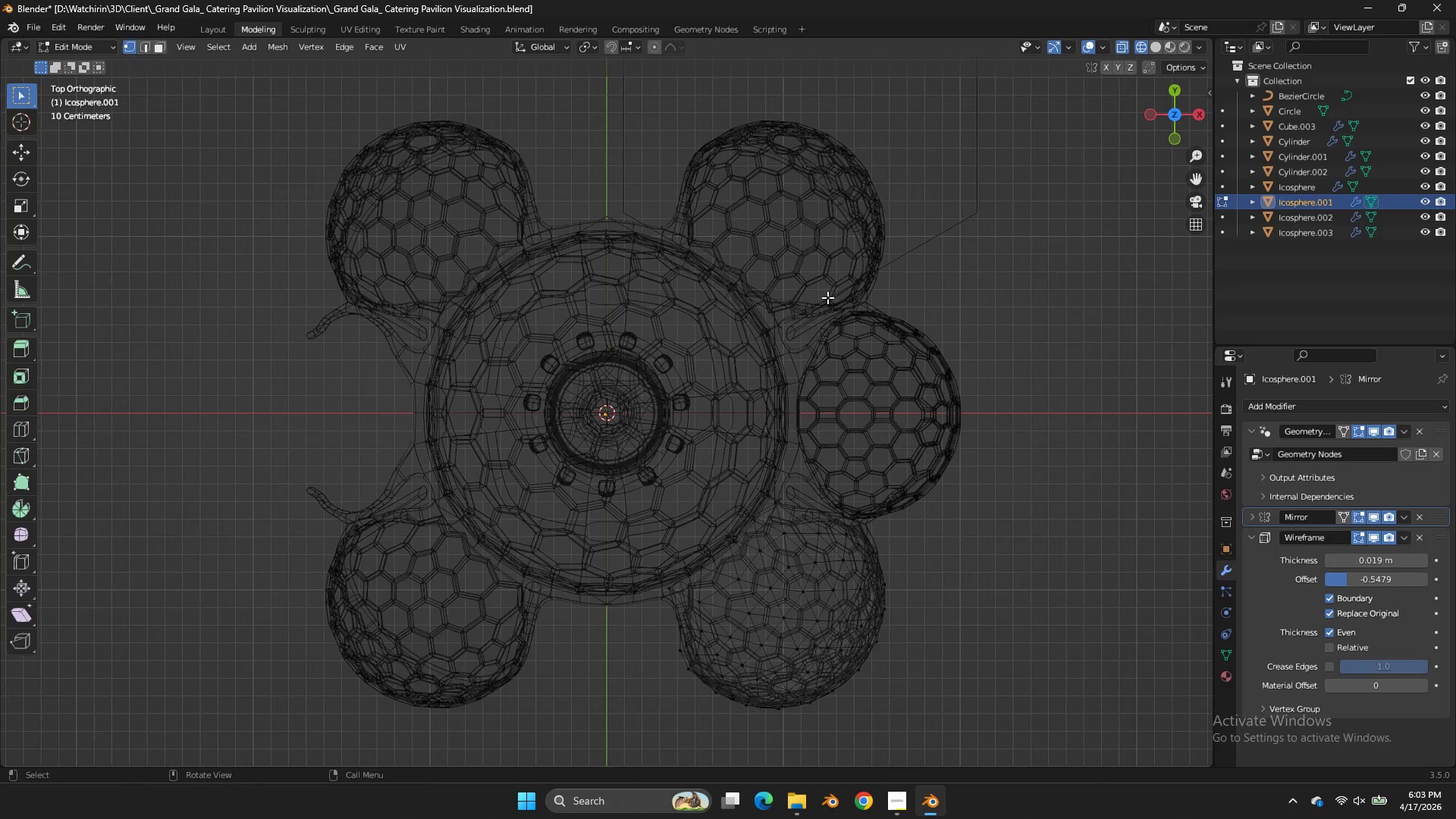 
key(Tab)
 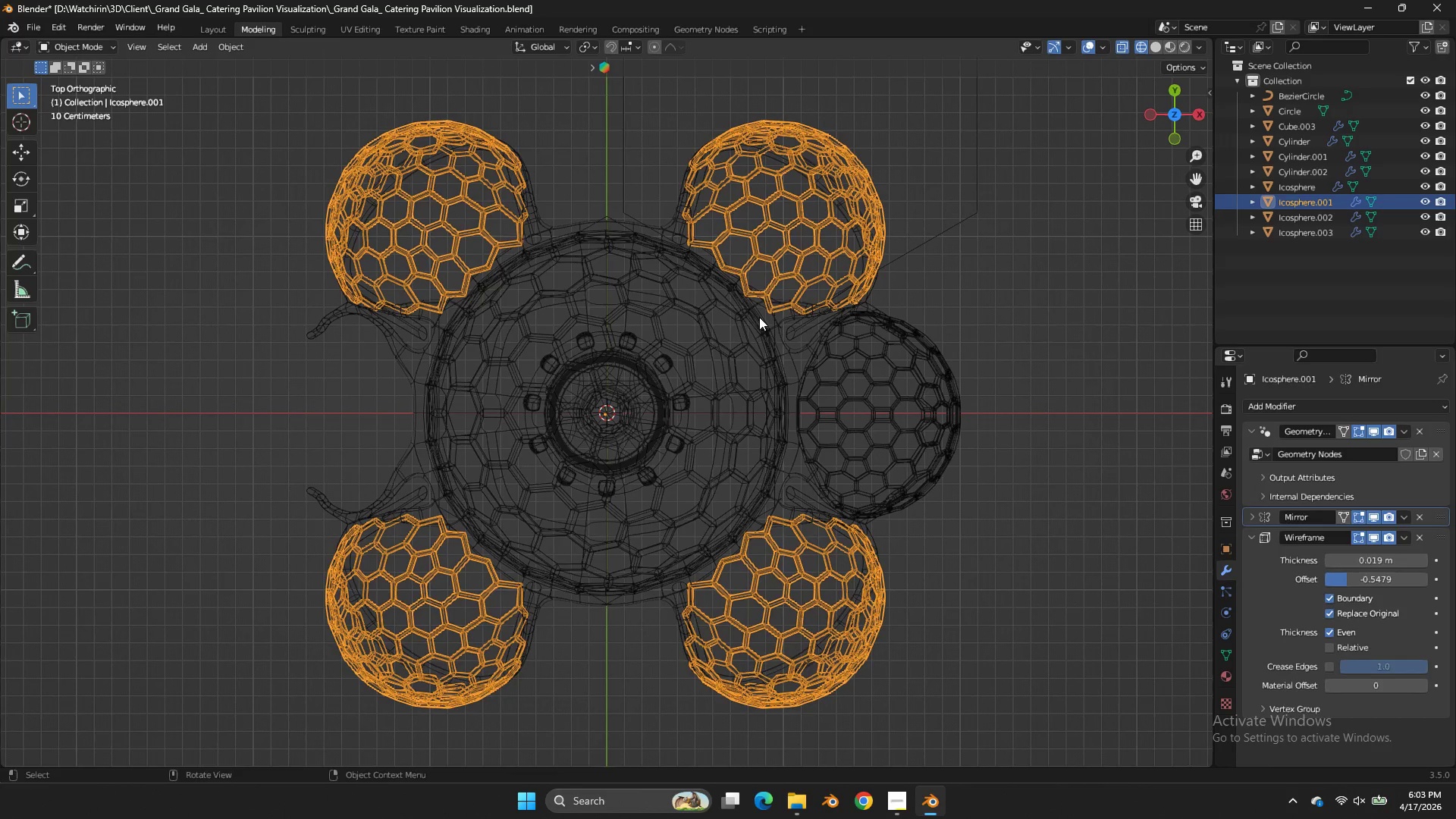 
left_click([762, 320])
 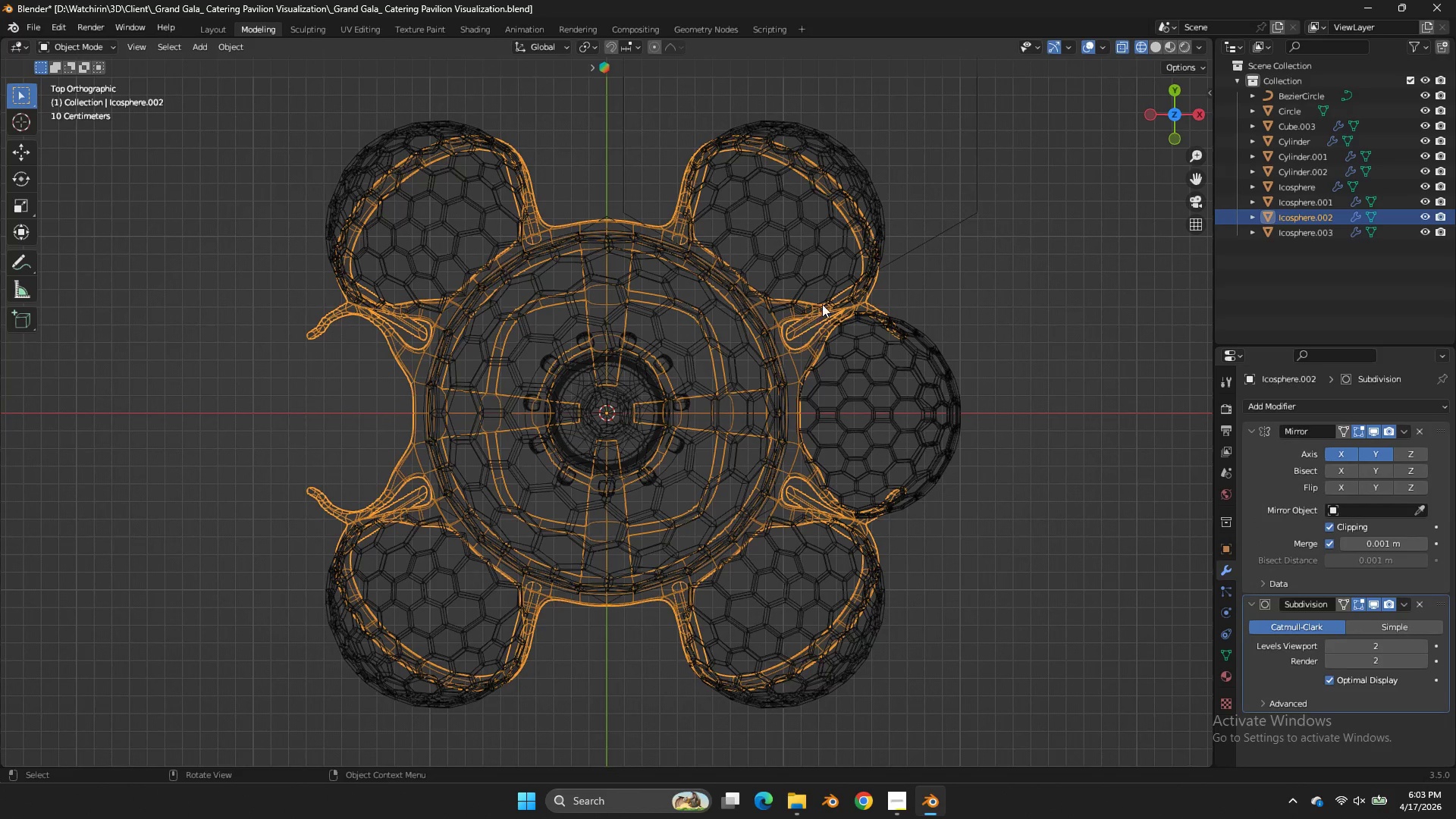 
key(Tab)
 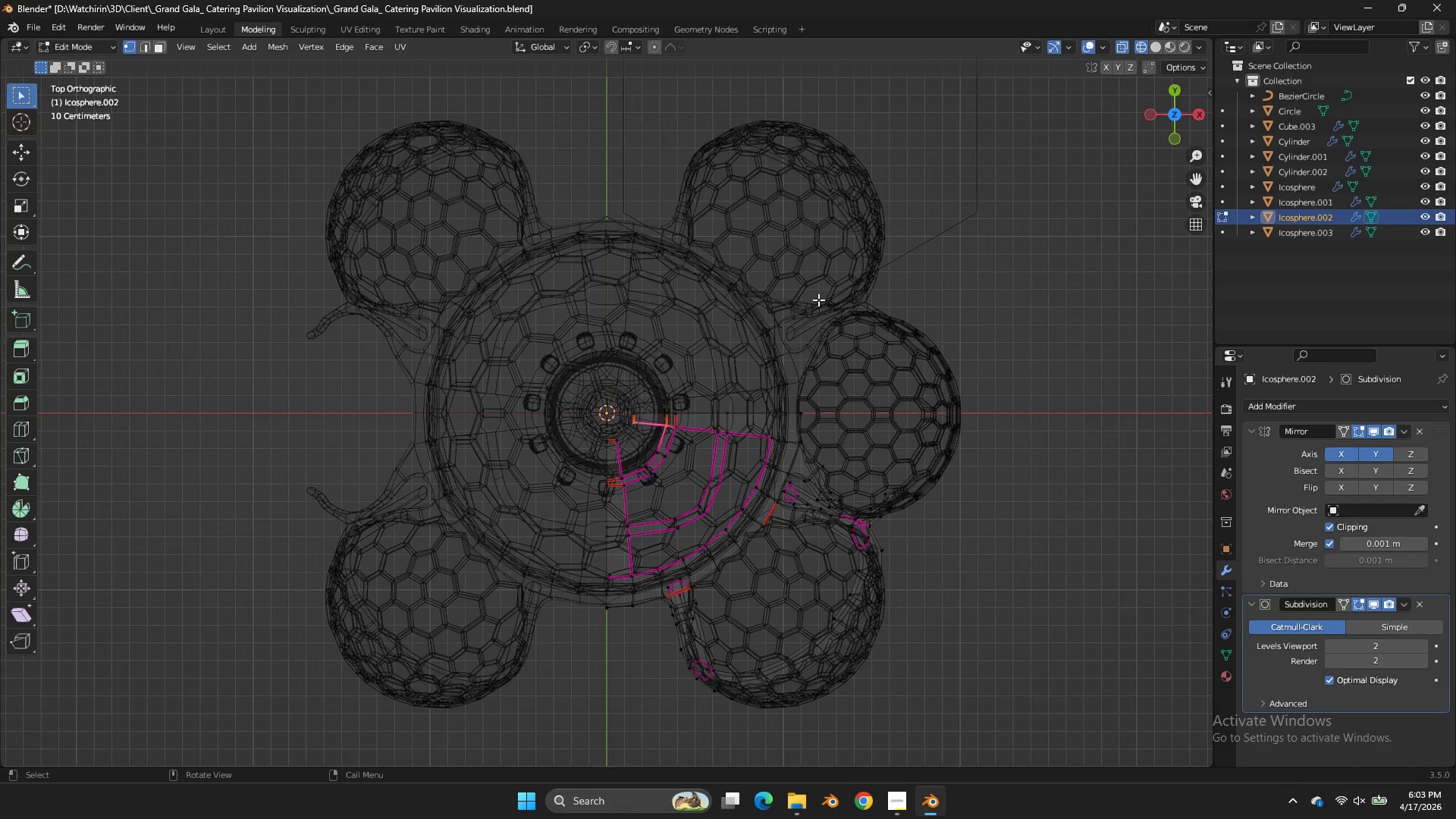 
left_click([818, 300])
 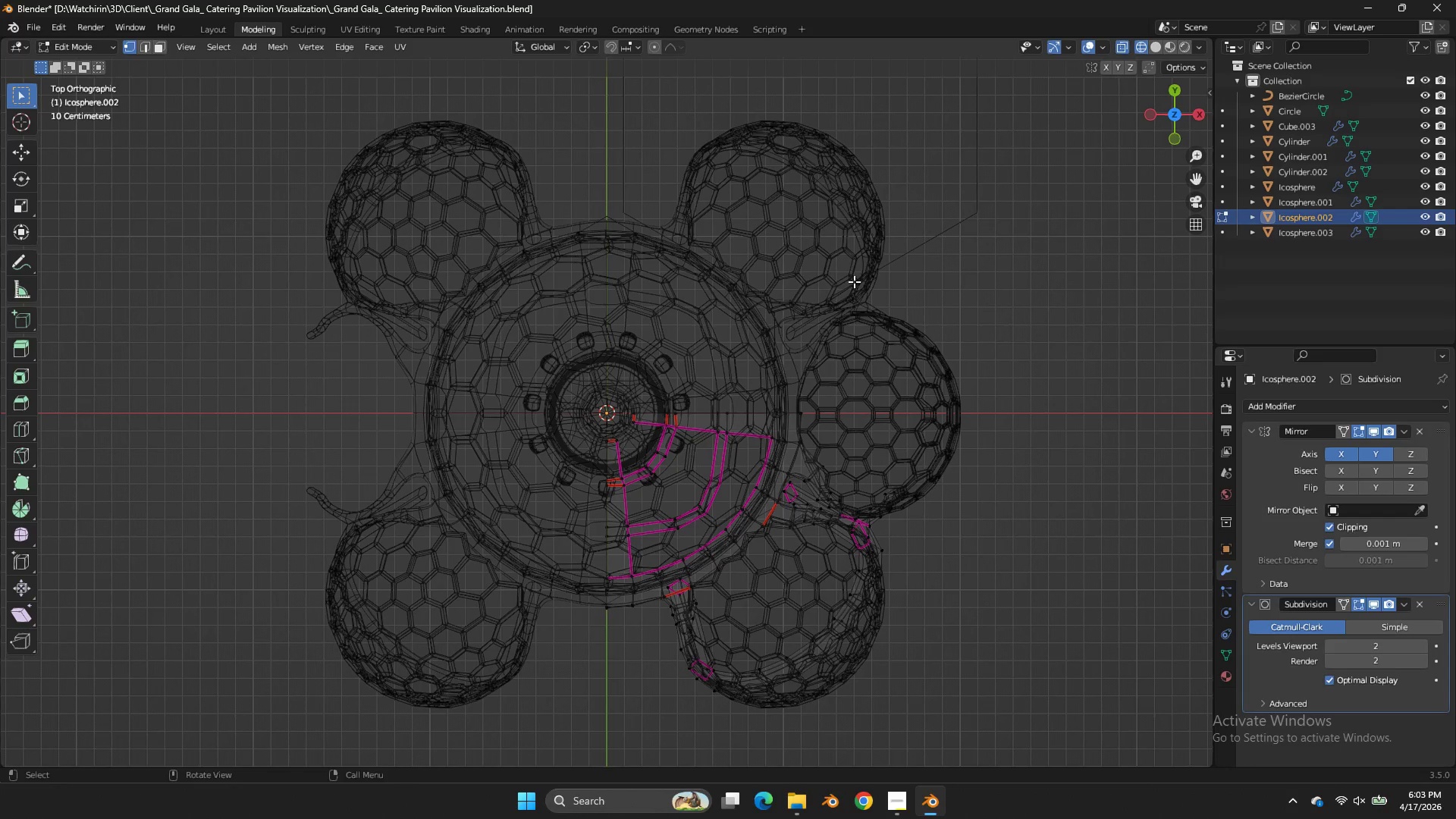 
key(Tab)
 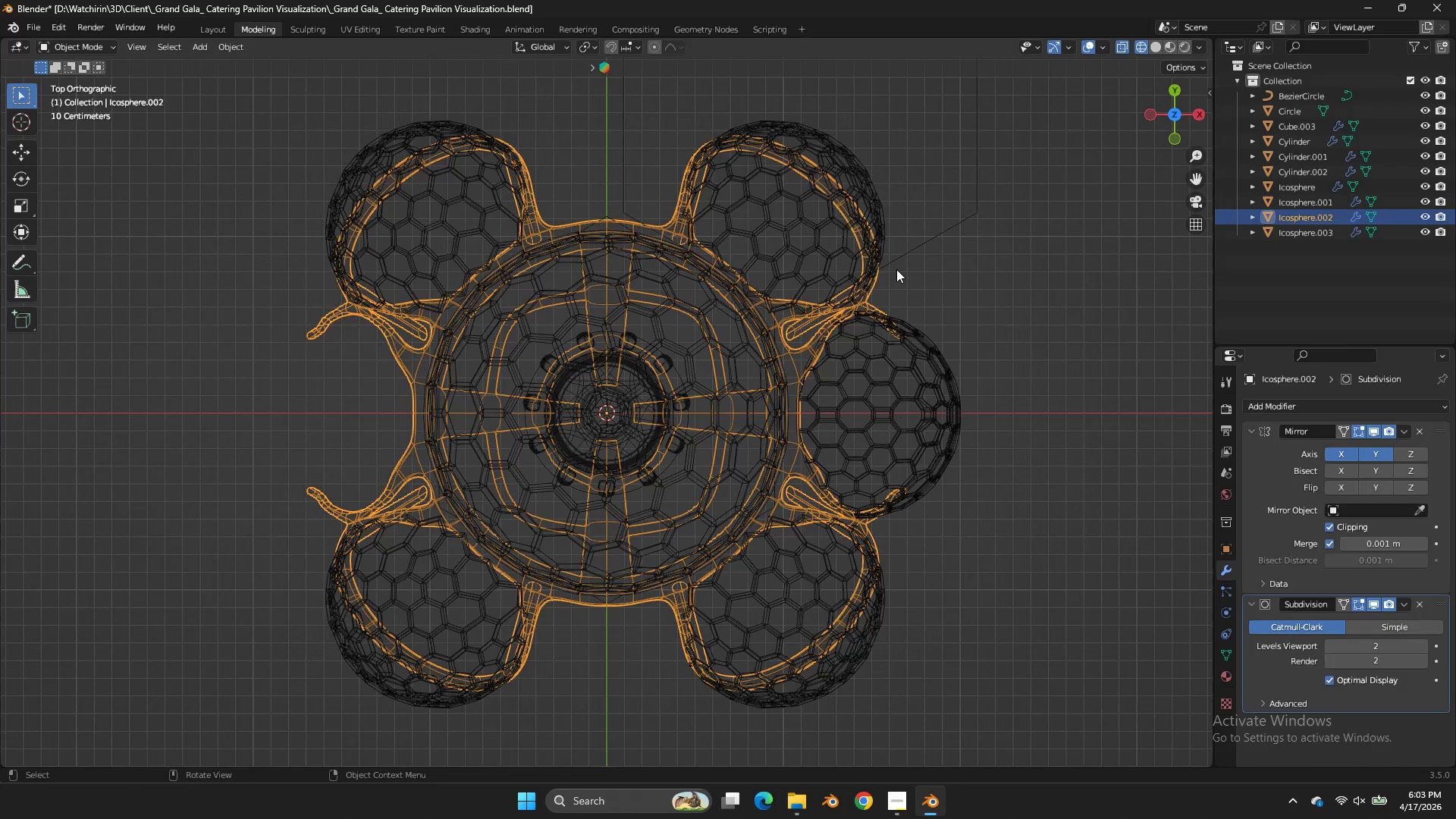 
left_click([896, 269])
 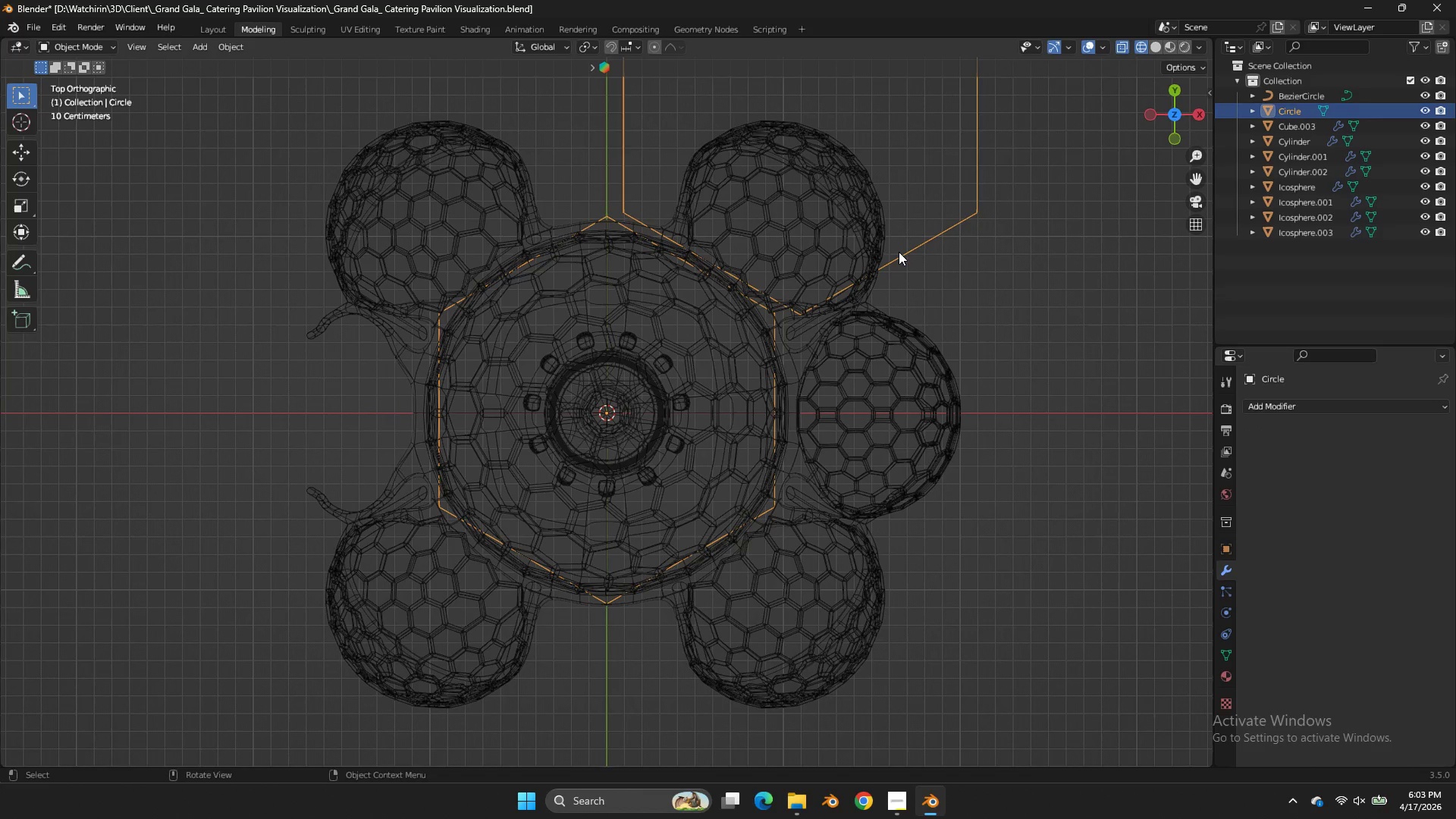 
key(Tab)
type(ax)
 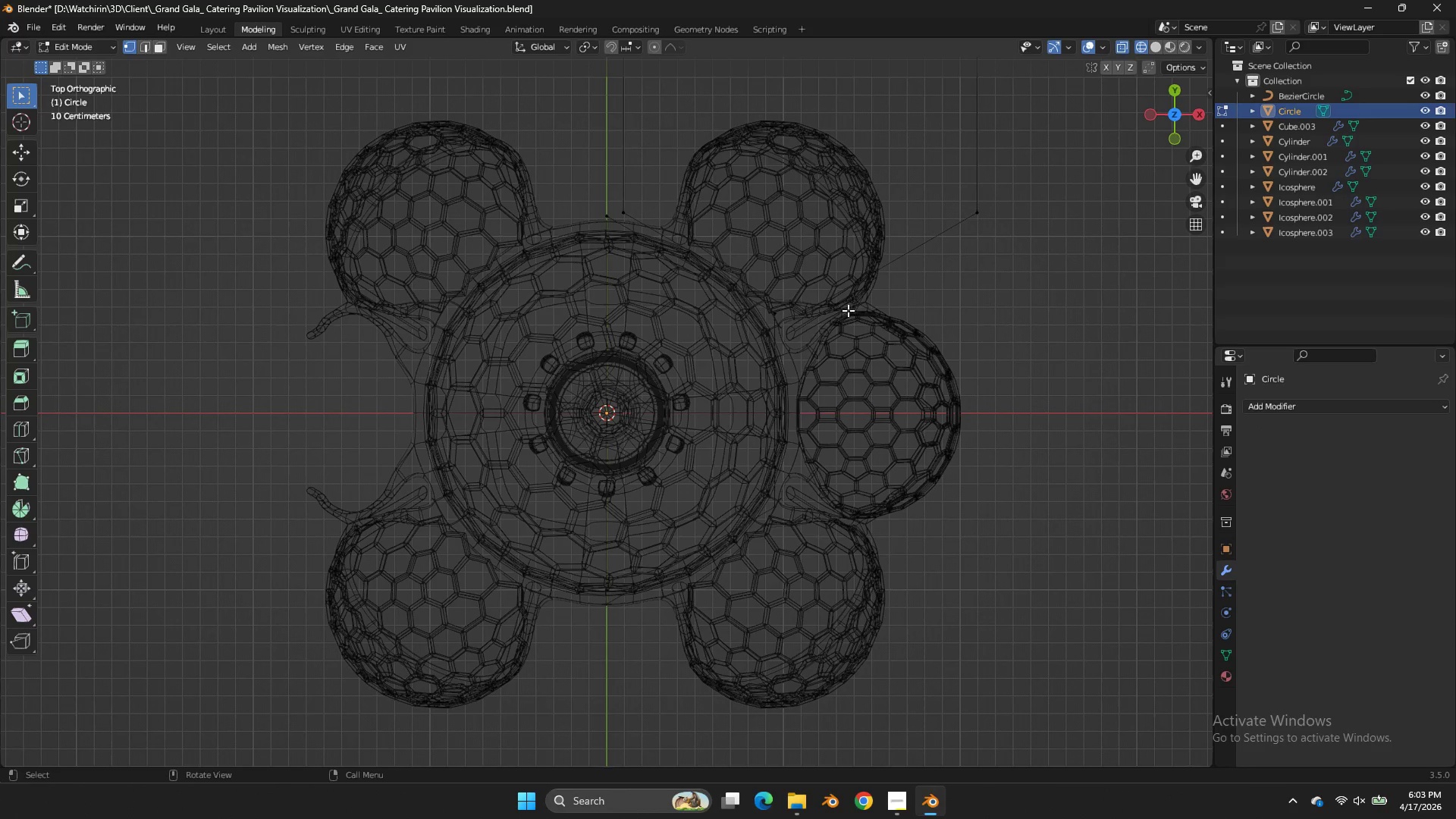 
left_click_drag(start_coordinate=[563, 221], to_coordinate=[214, 782])
 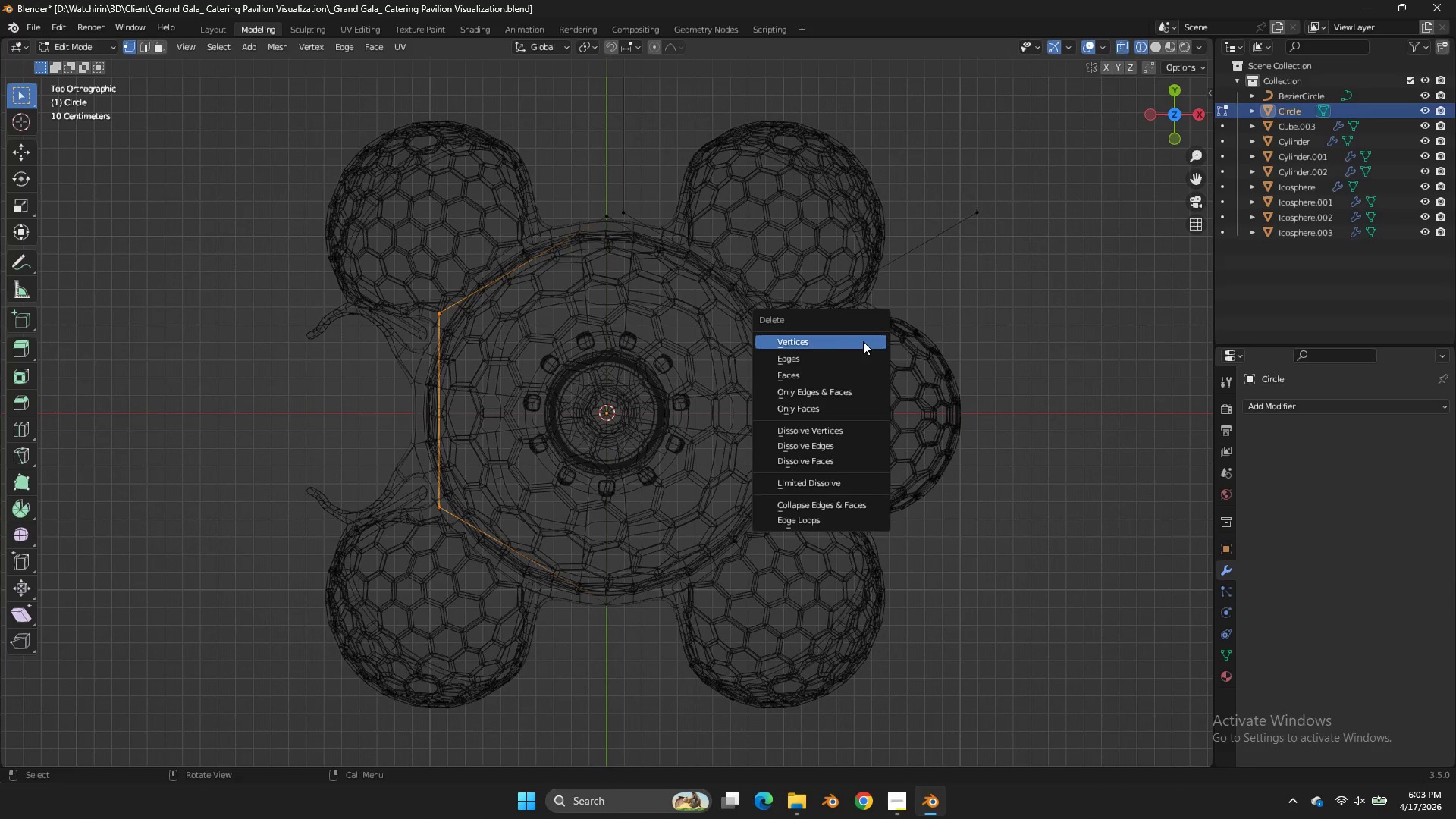 
left_click([863, 341])
 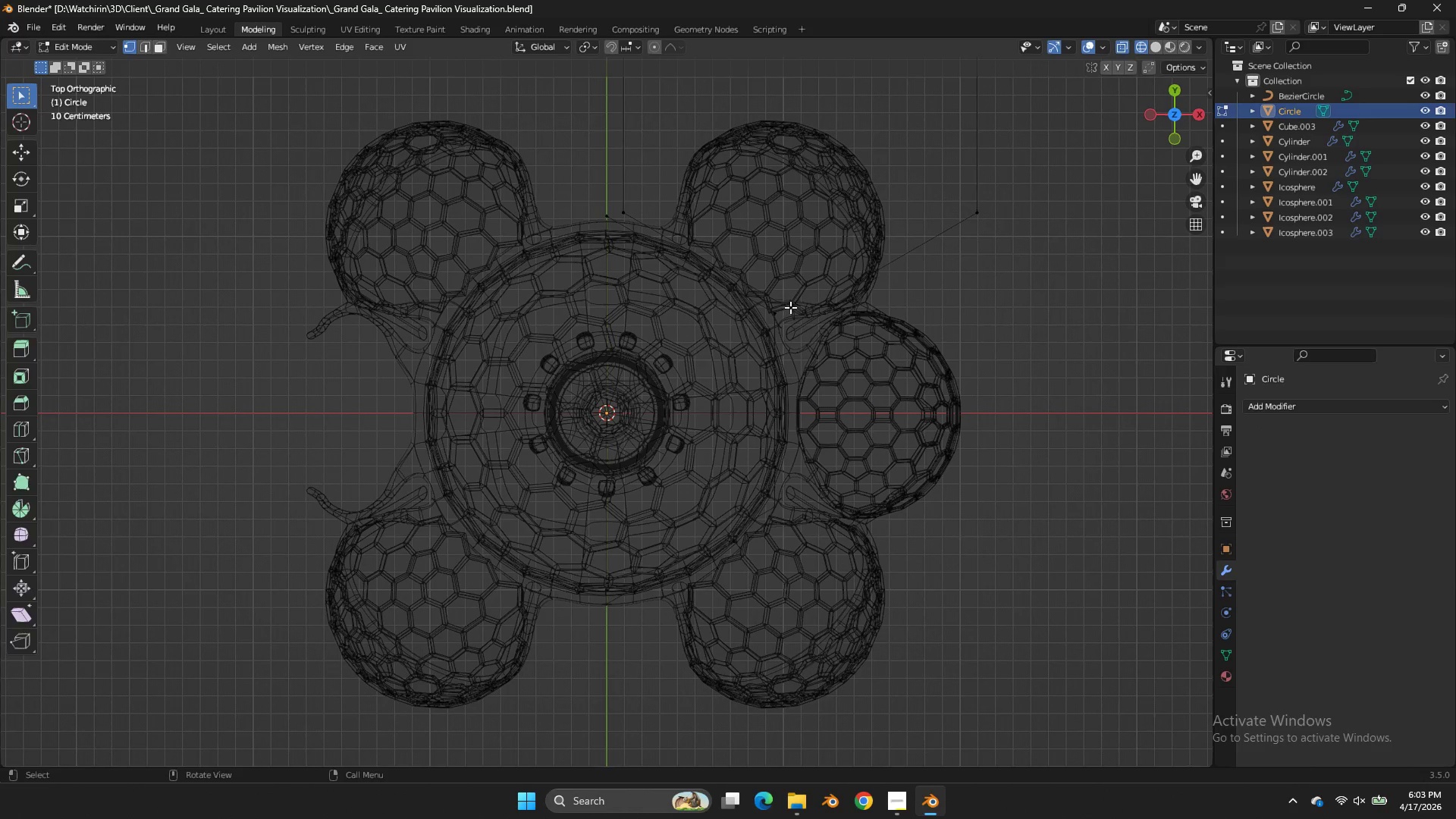 
key(Tab)
 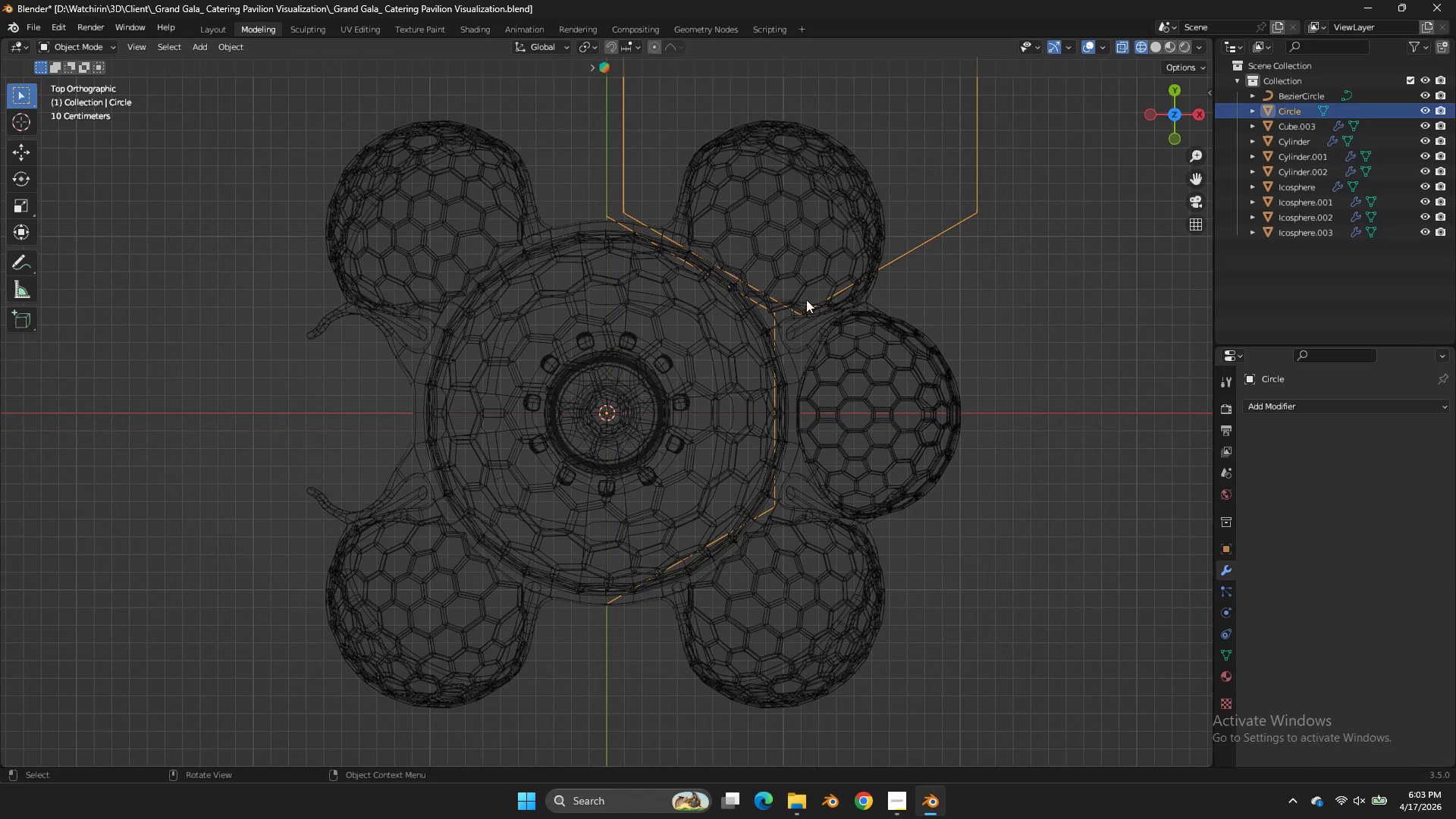 
key(Tab)
 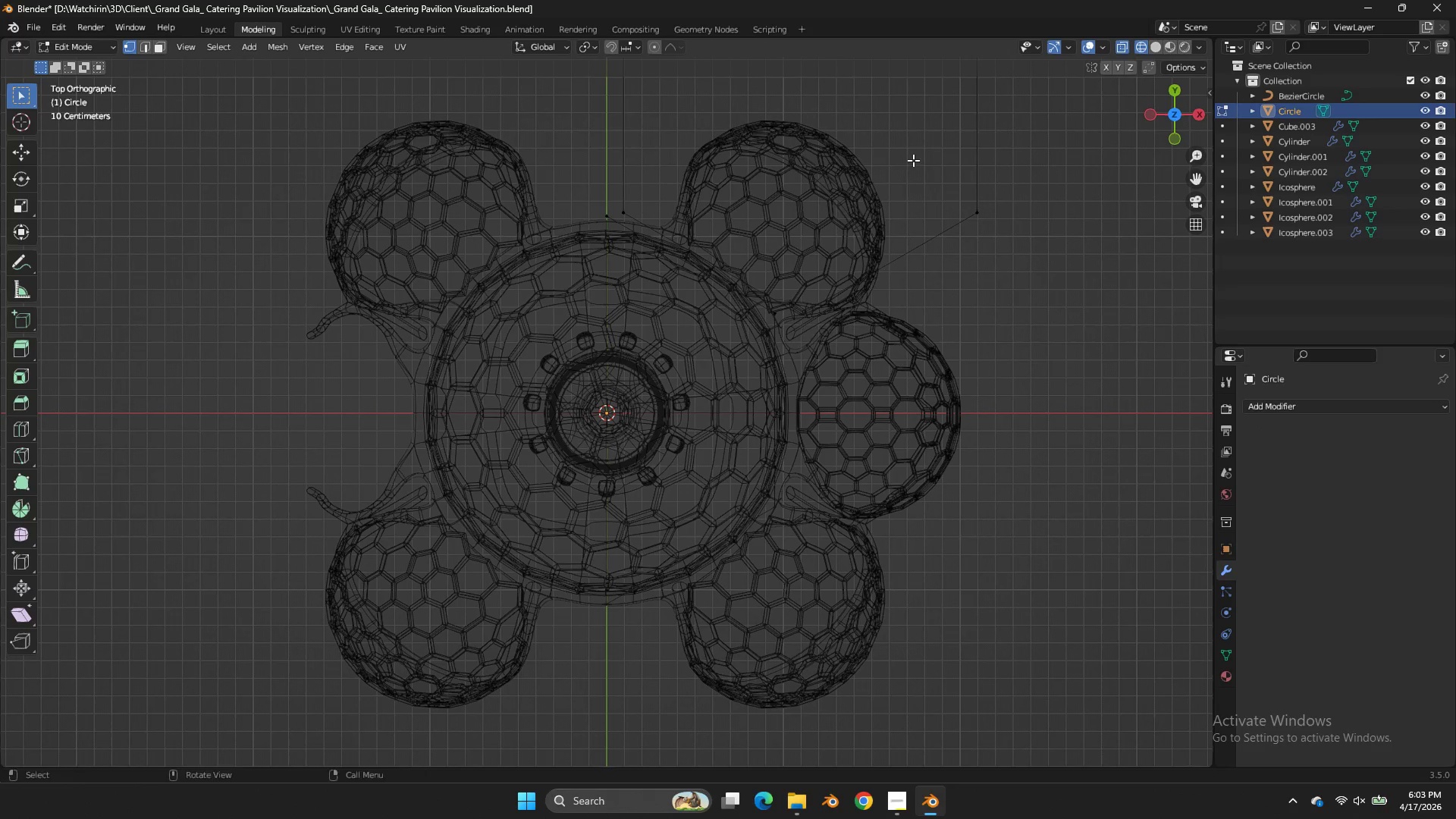 
left_click_drag(start_coordinate=[914, 160], to_coordinate=[903, 177])
 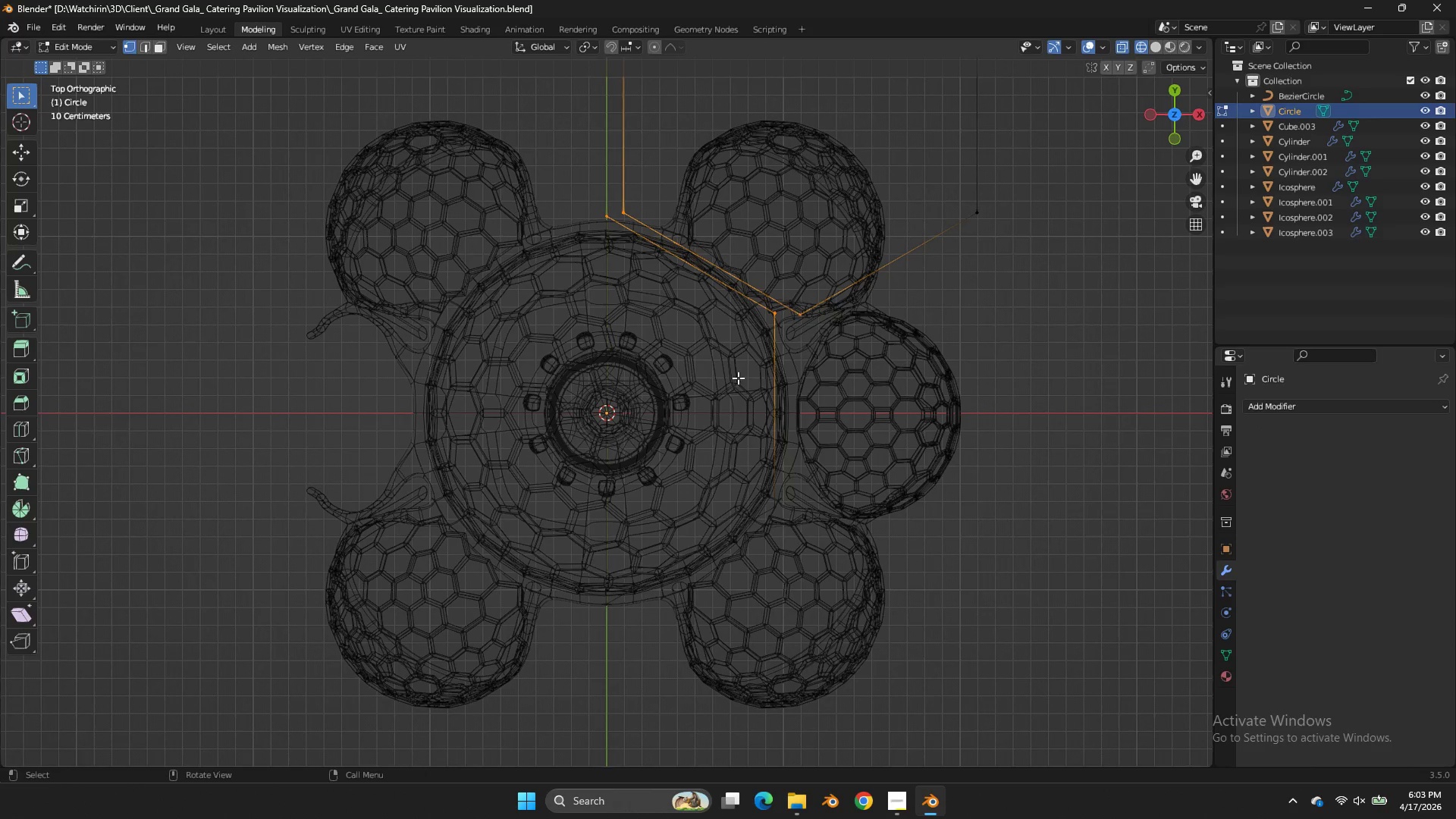 
left_click([881, 281])
 